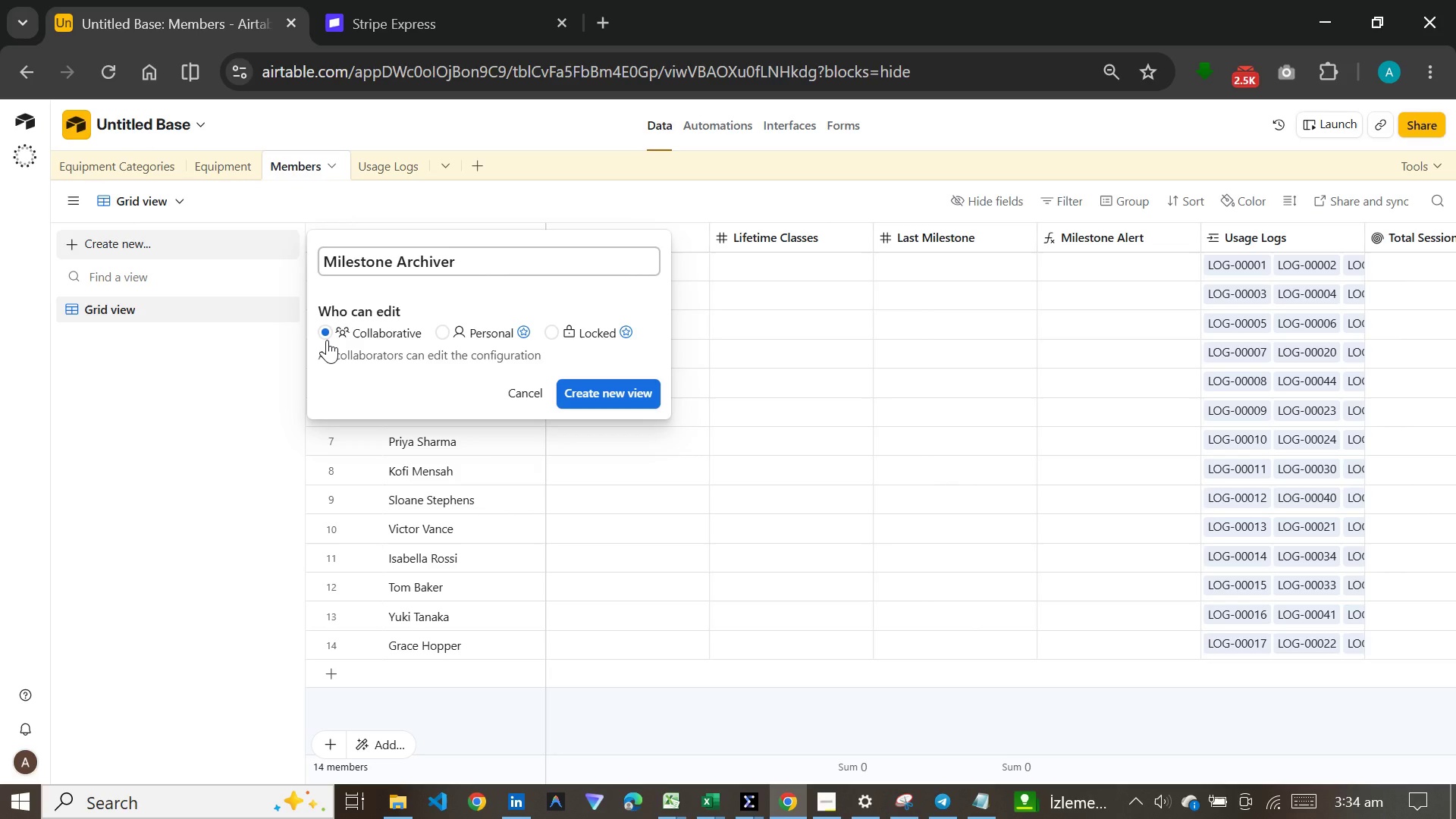 
key(Enter)
 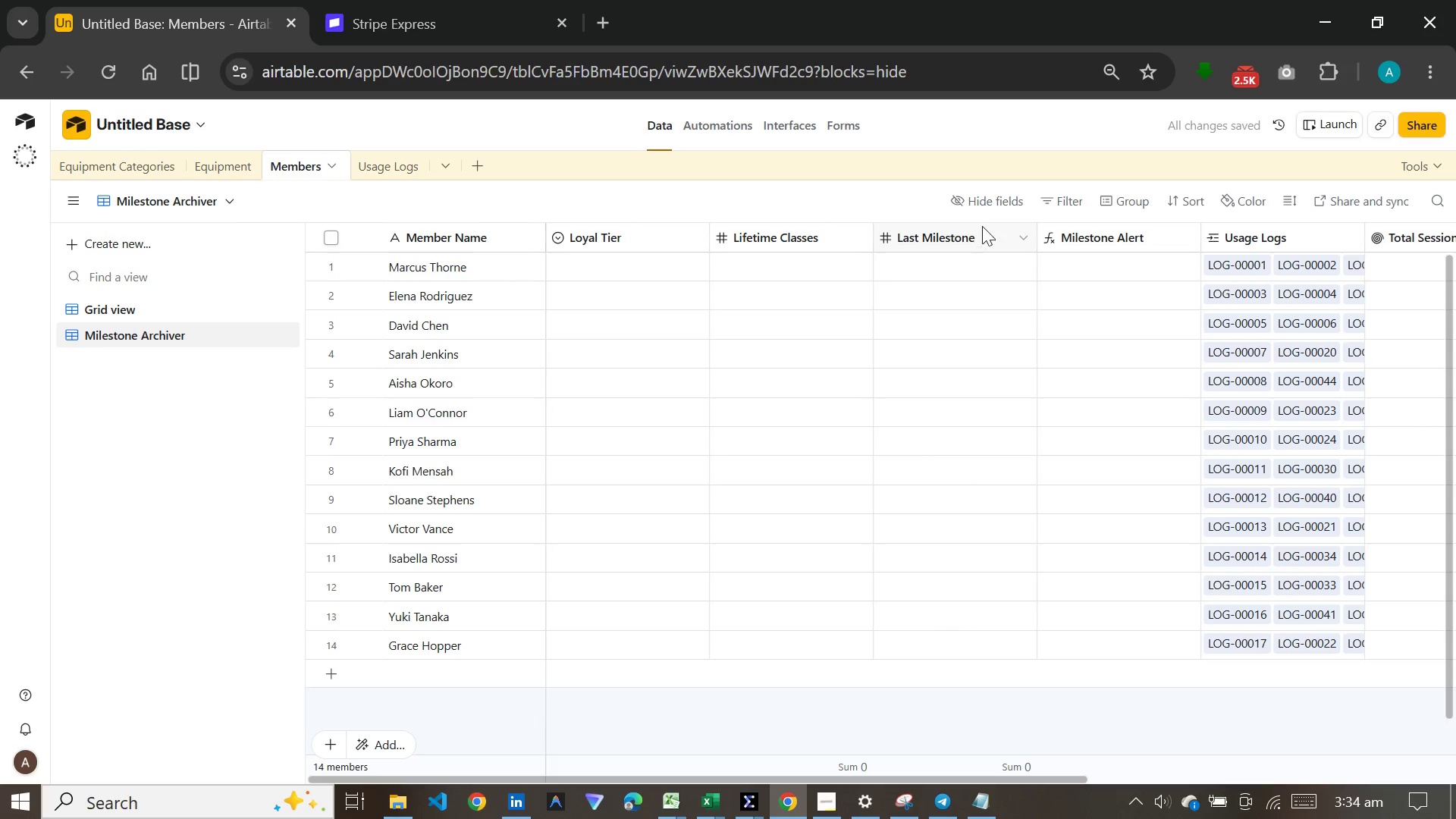 
wait(5.94)
 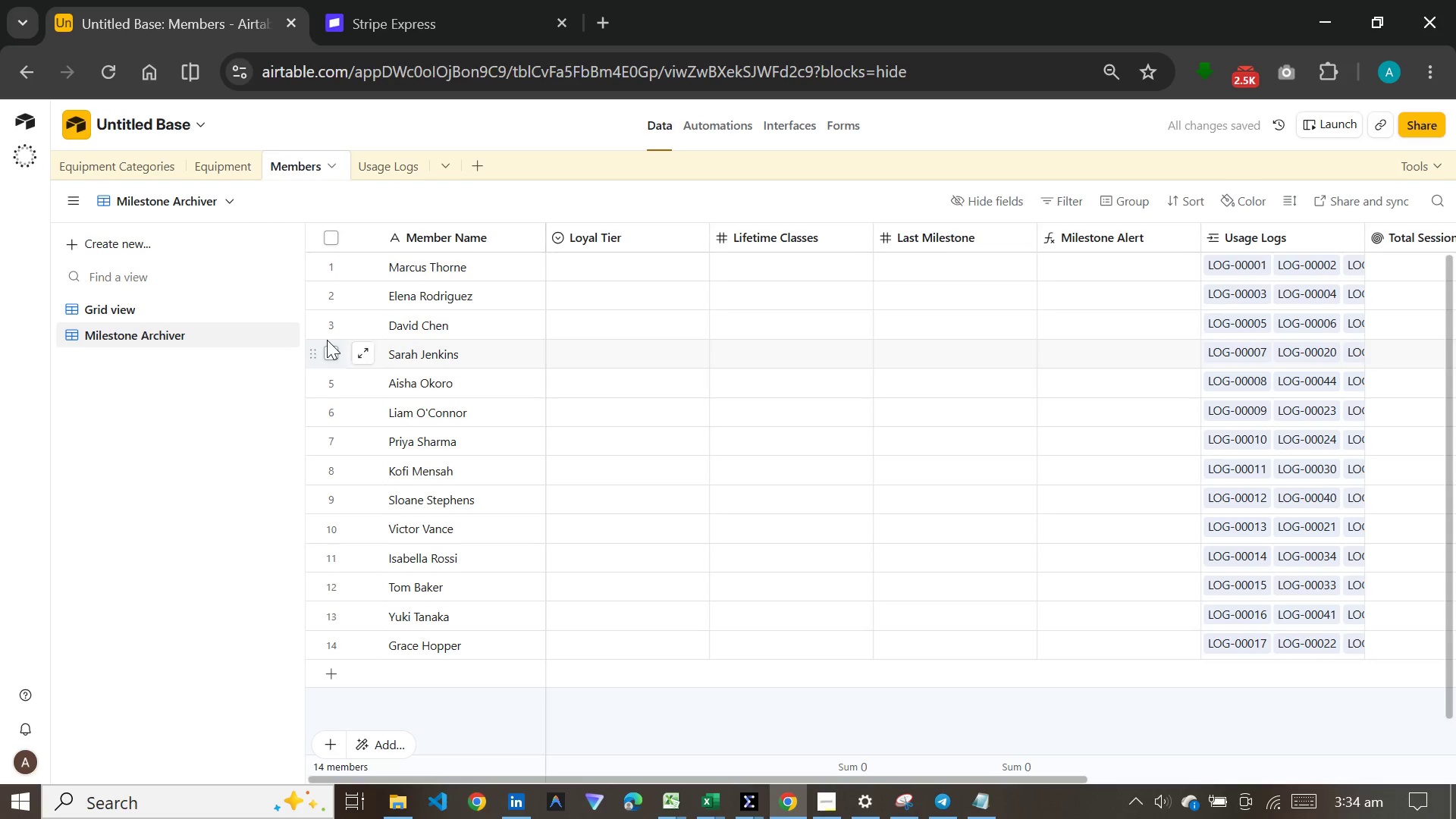 
left_click([1062, 201])
 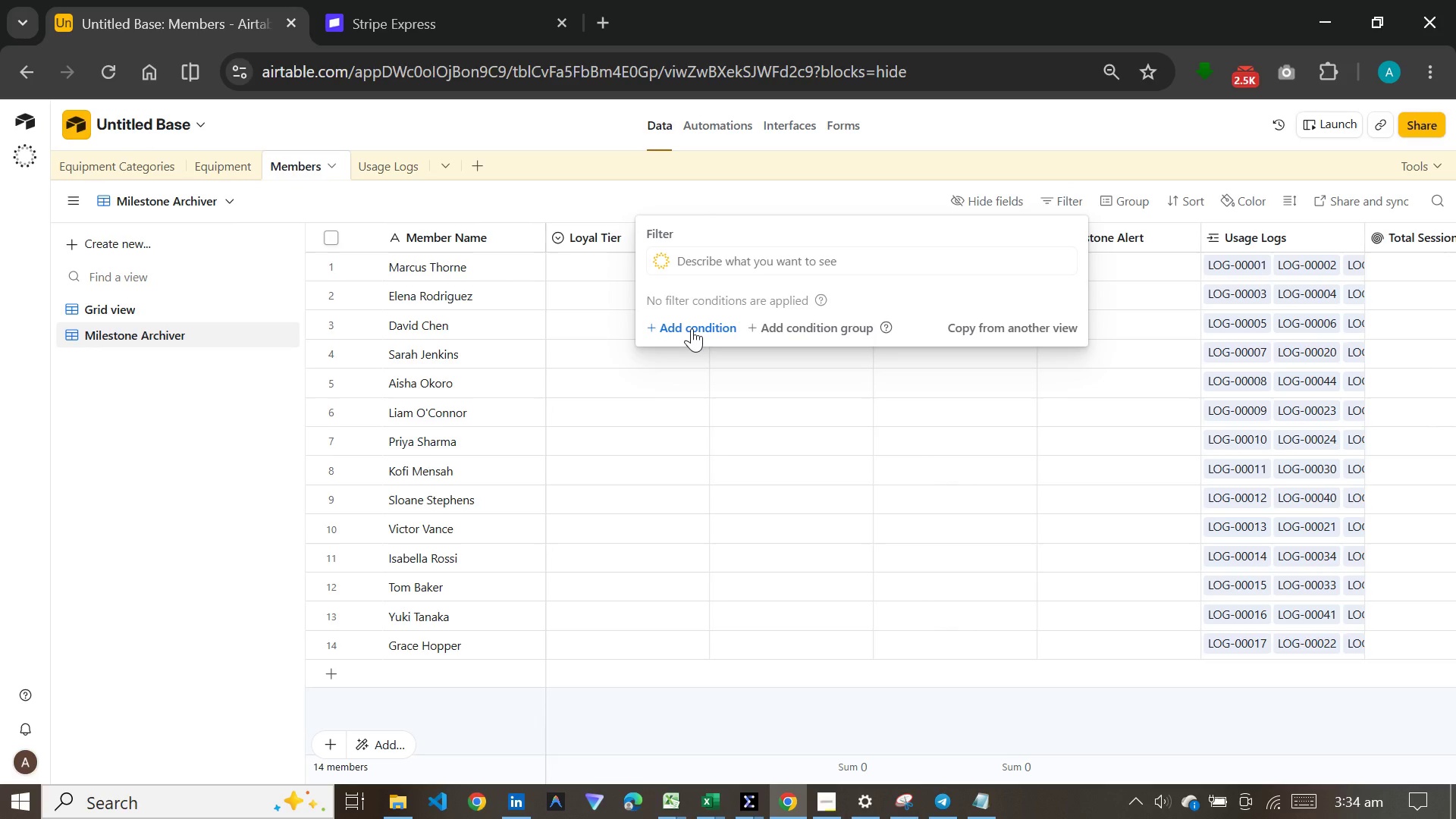 
left_click([692, 328])
 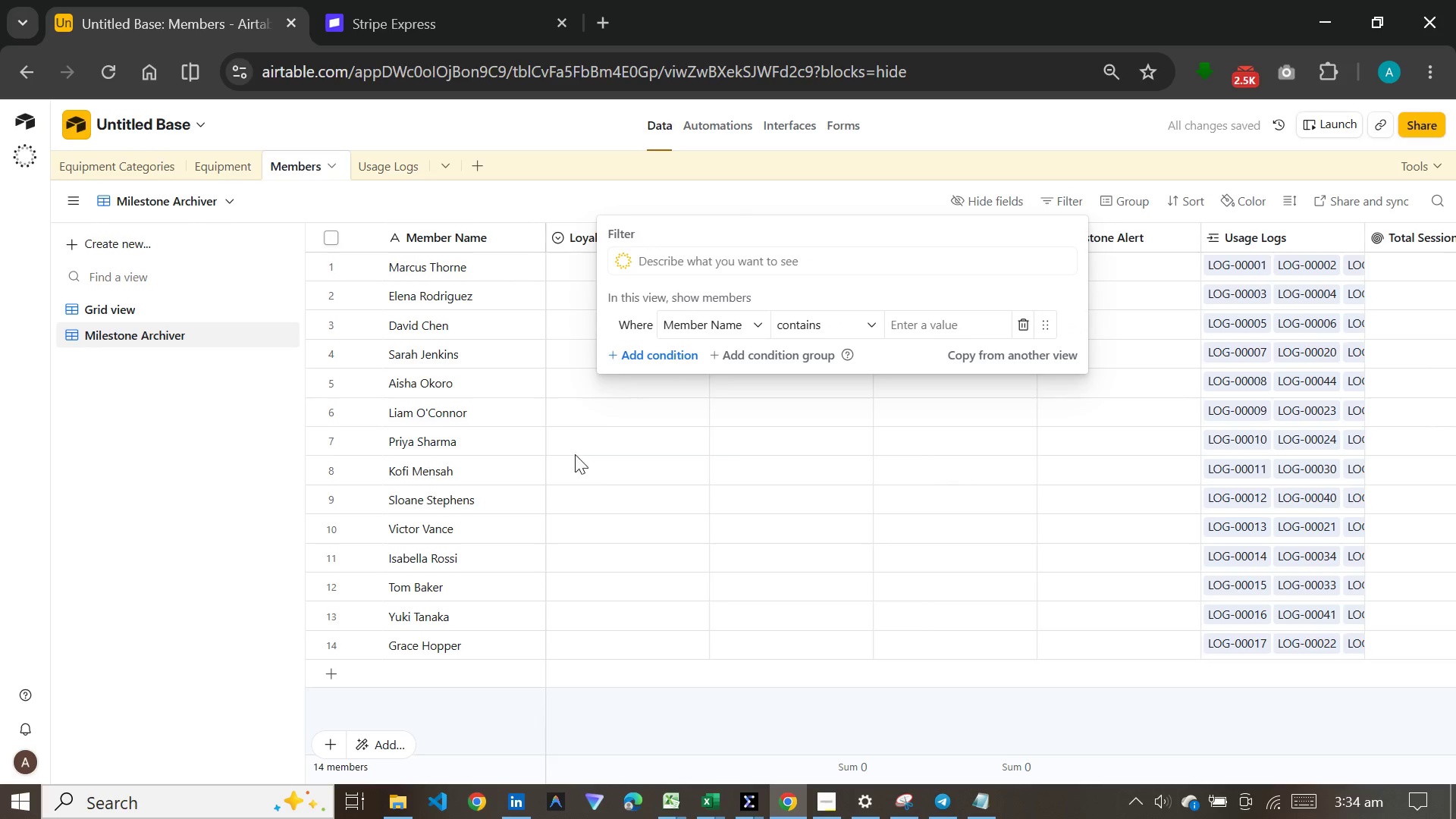 
left_click([736, 311])
 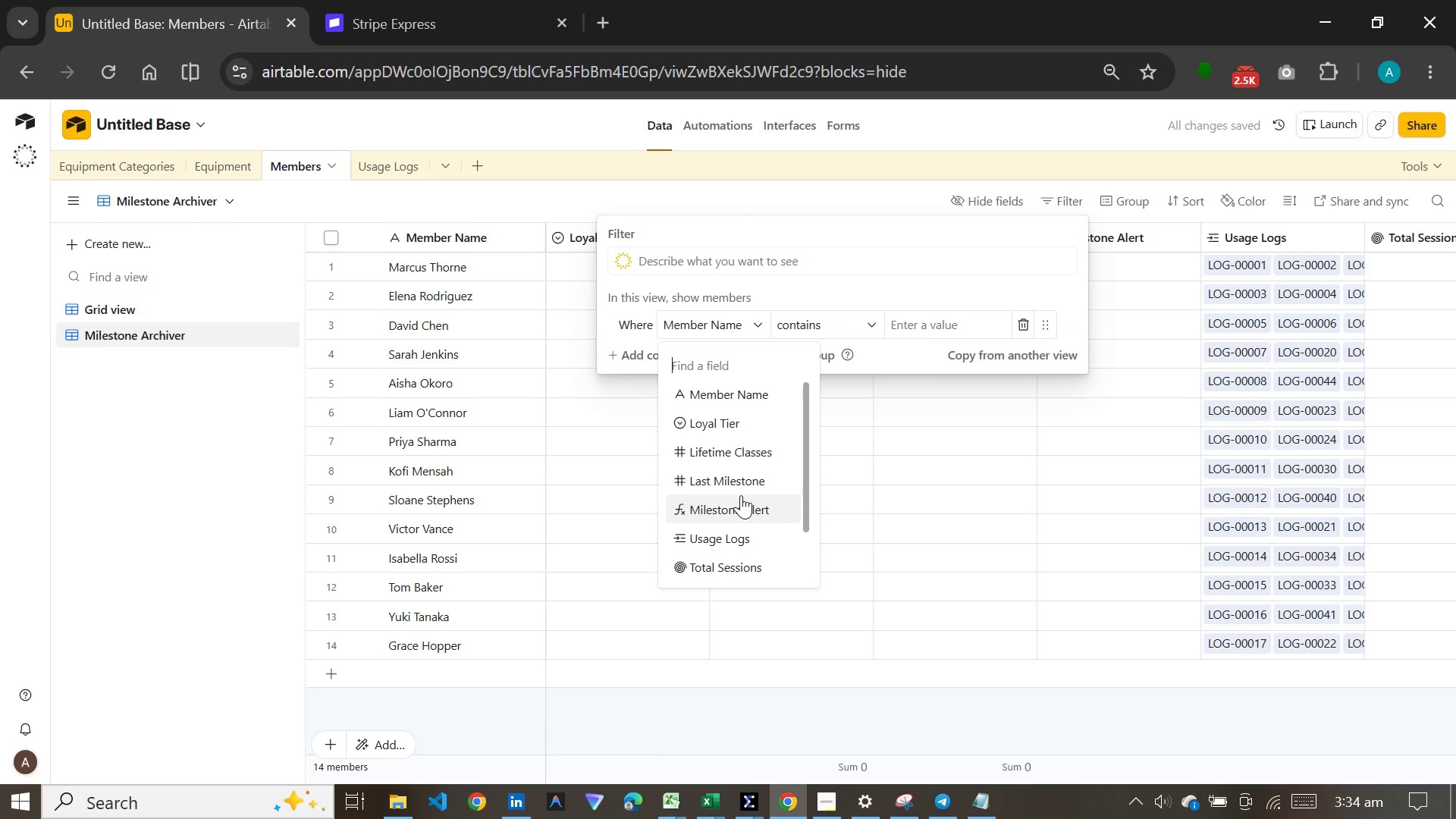 
left_click([741, 495])
 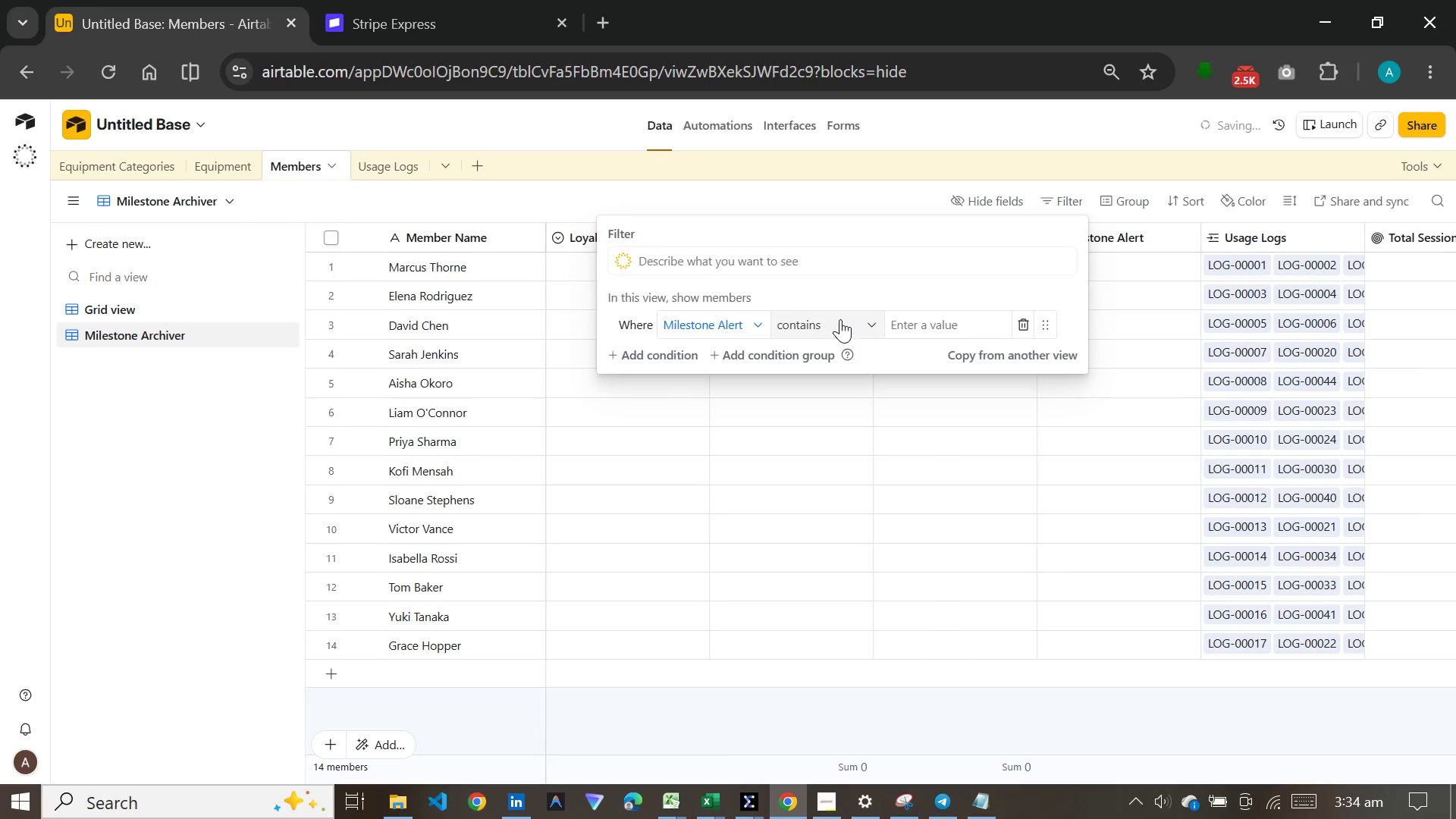 
left_click([840, 319])
 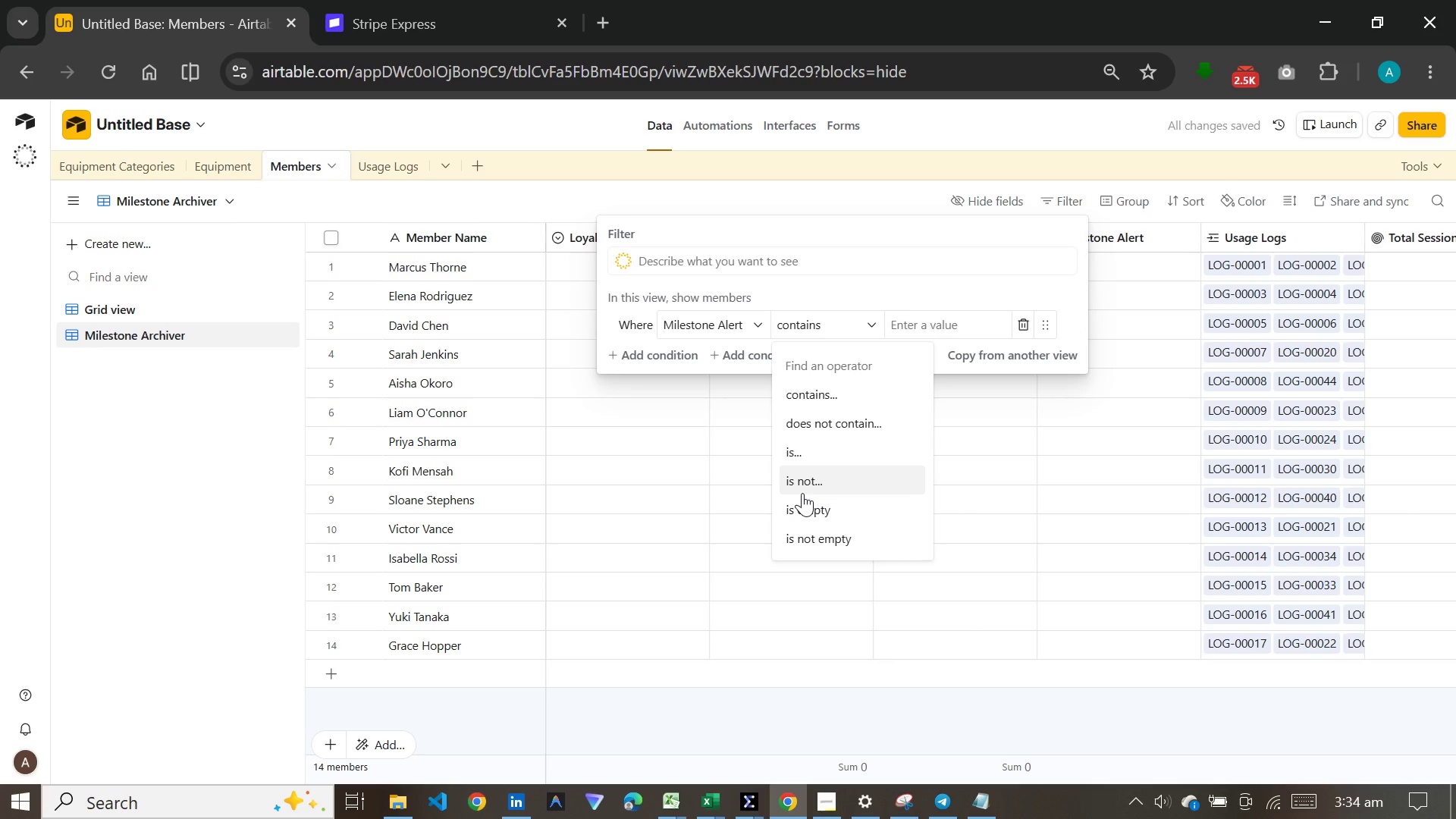 
left_click([802, 493])
 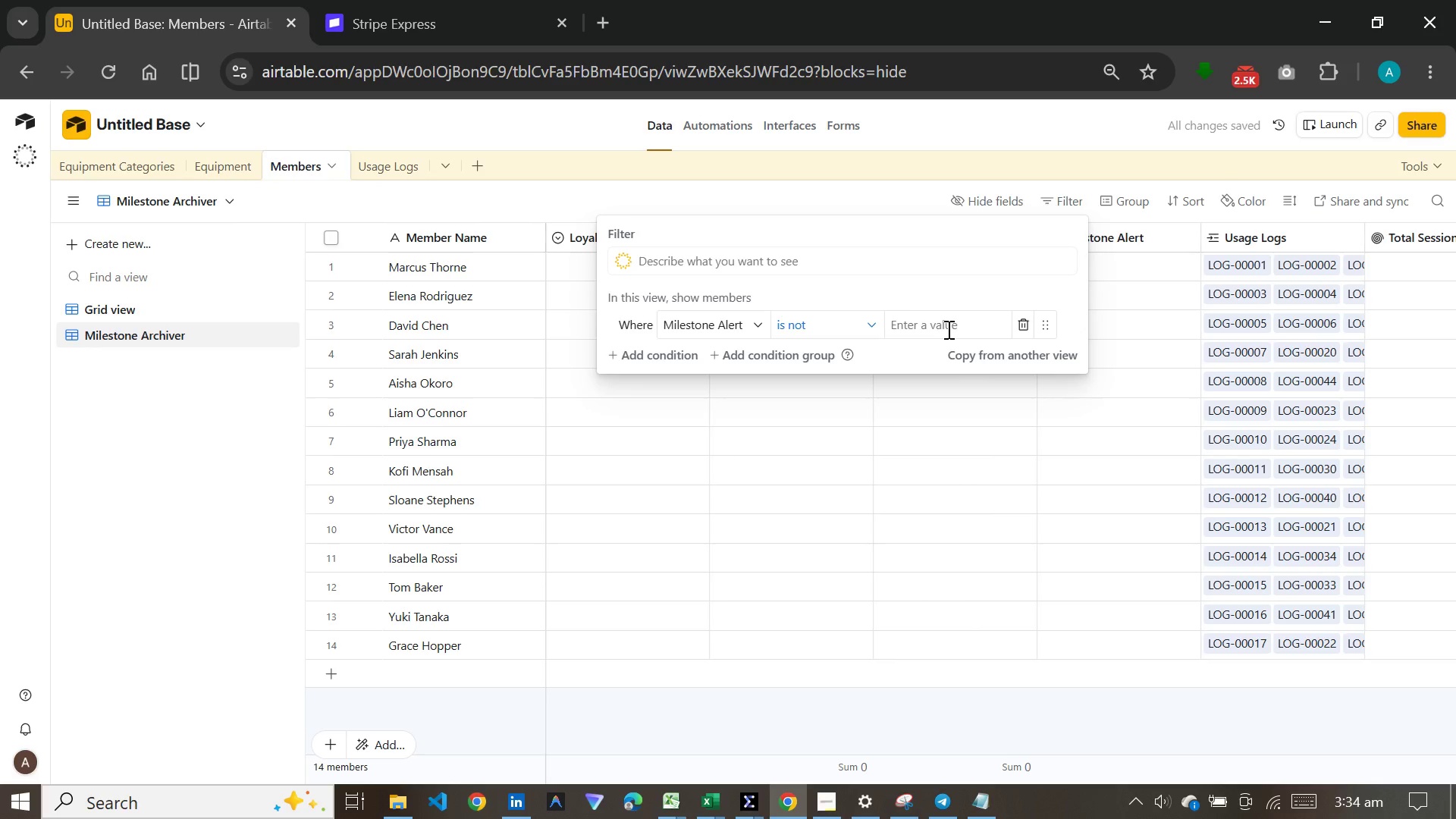 
left_click([947, 329])
 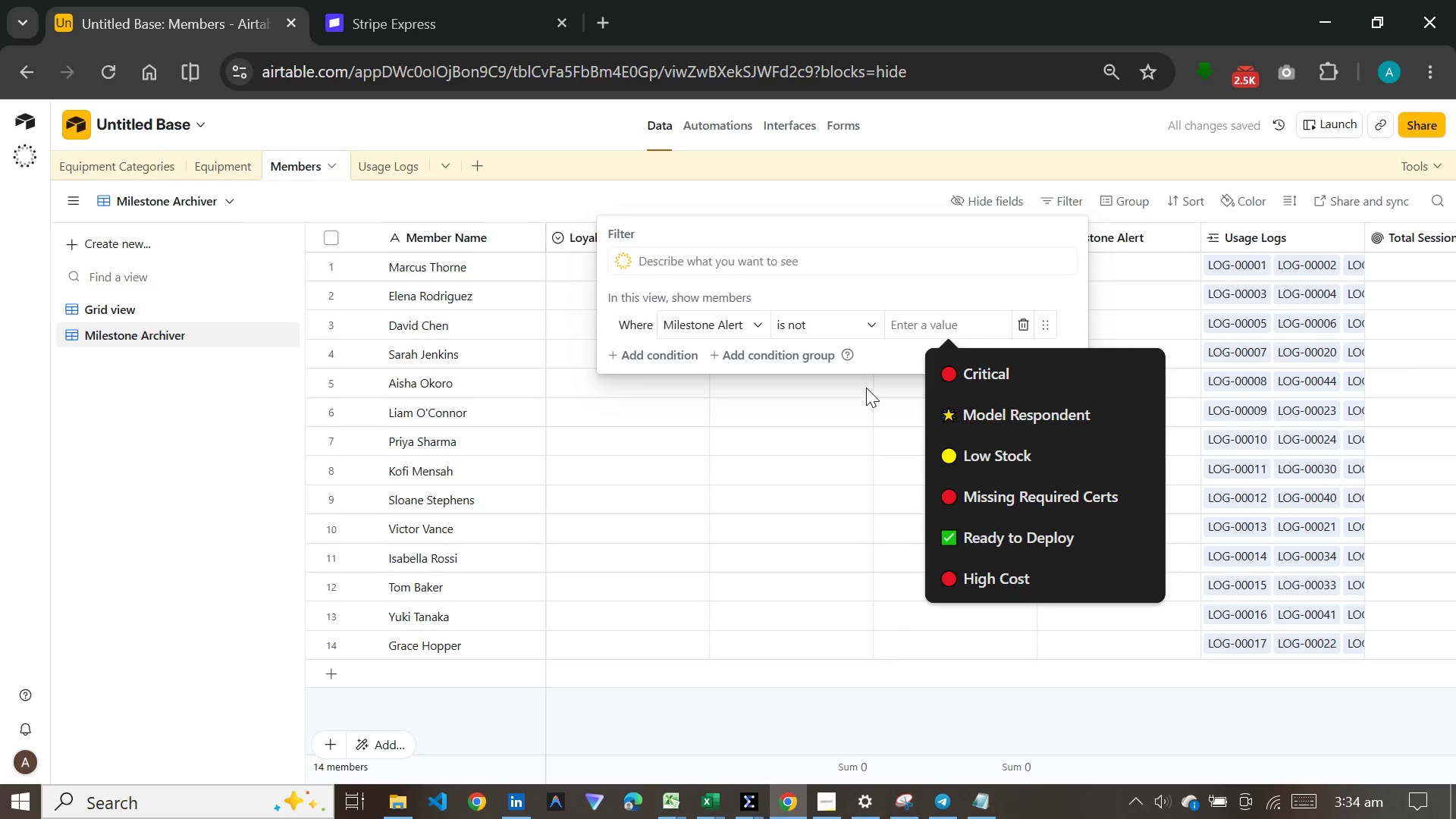 
left_click([865, 435])
 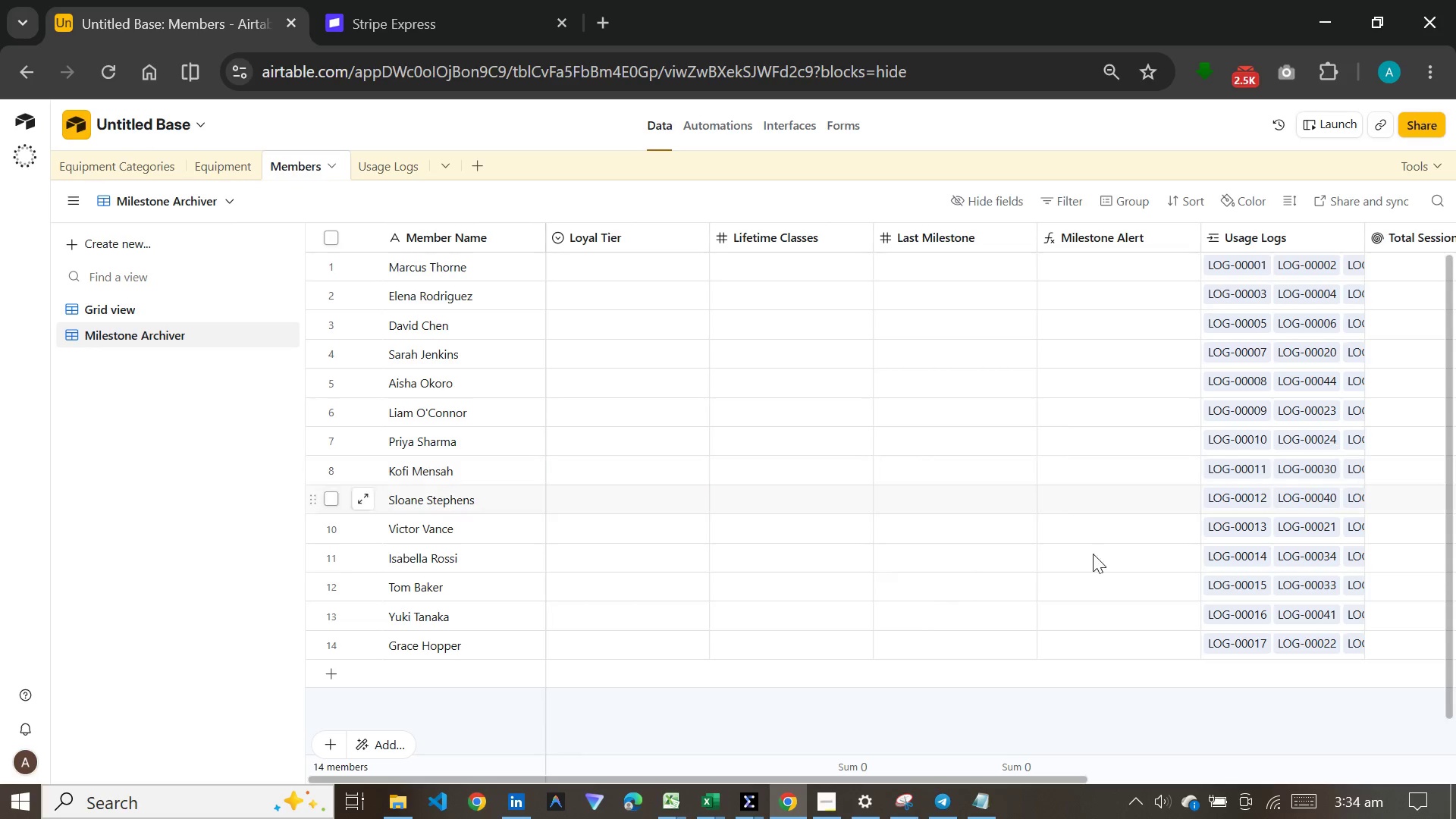 
wait(5.16)
 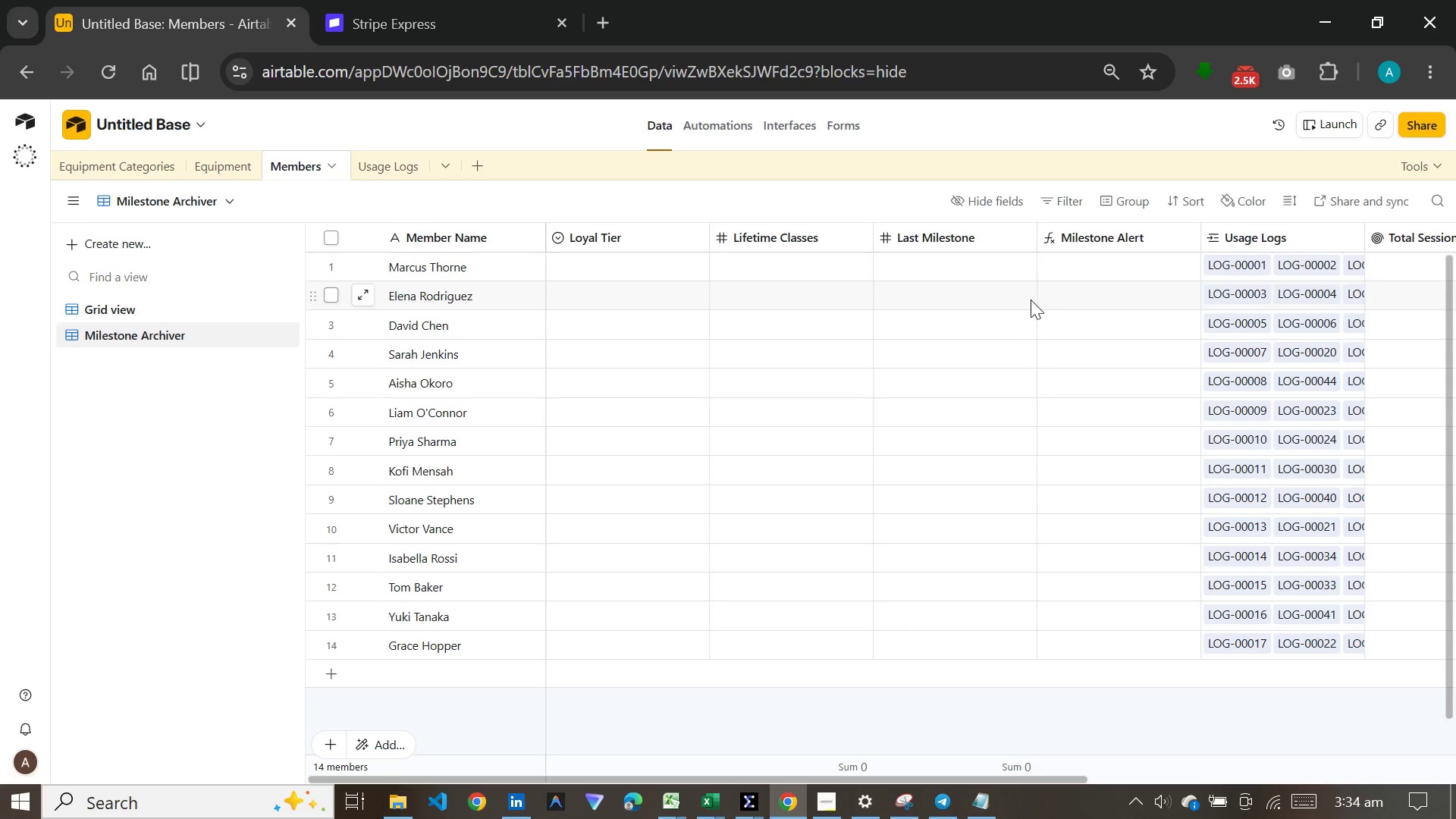 
left_click_drag(start_coordinate=[937, 779], to_coordinate=[918, 728])
 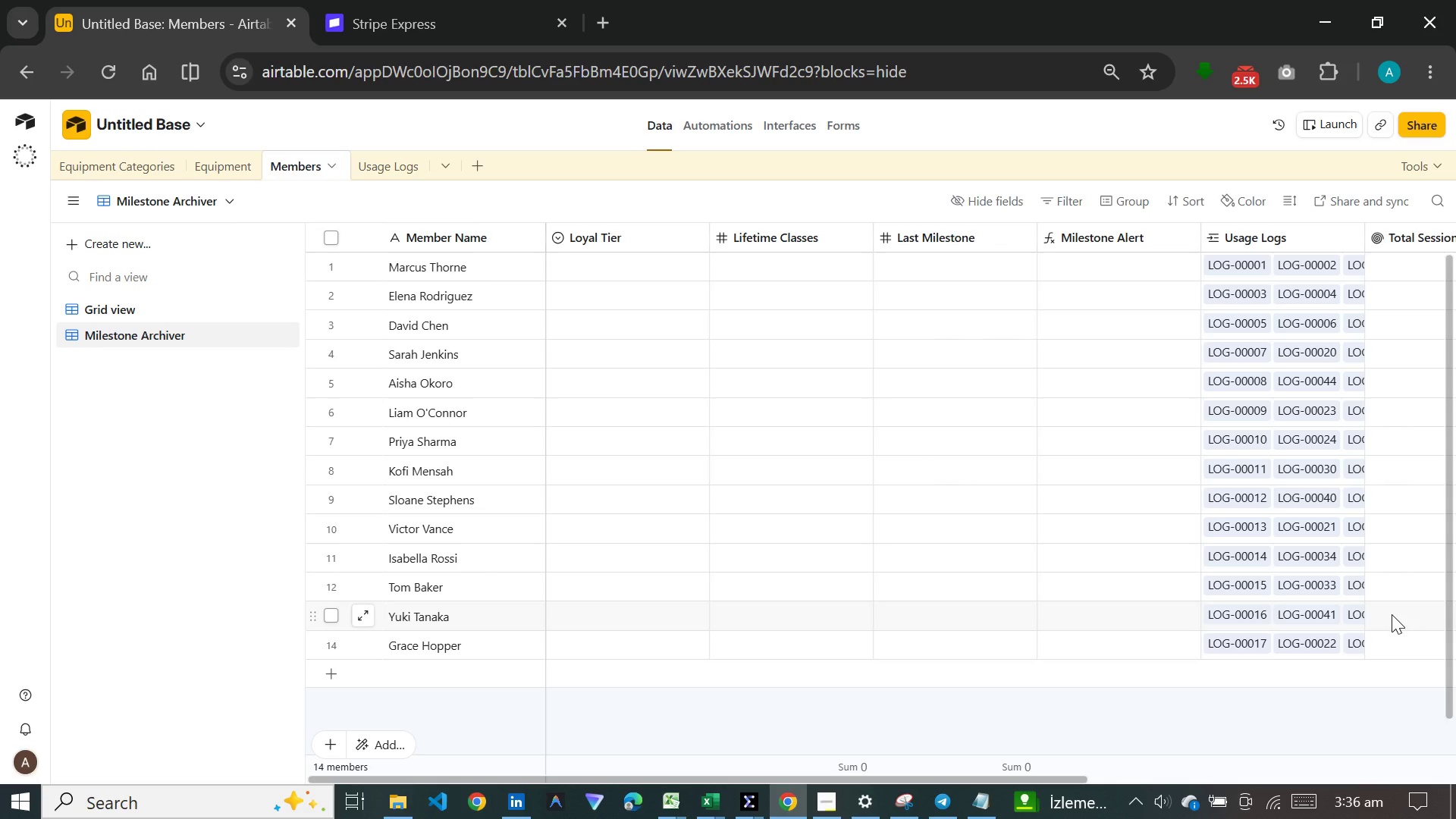 
wait(116.19)
 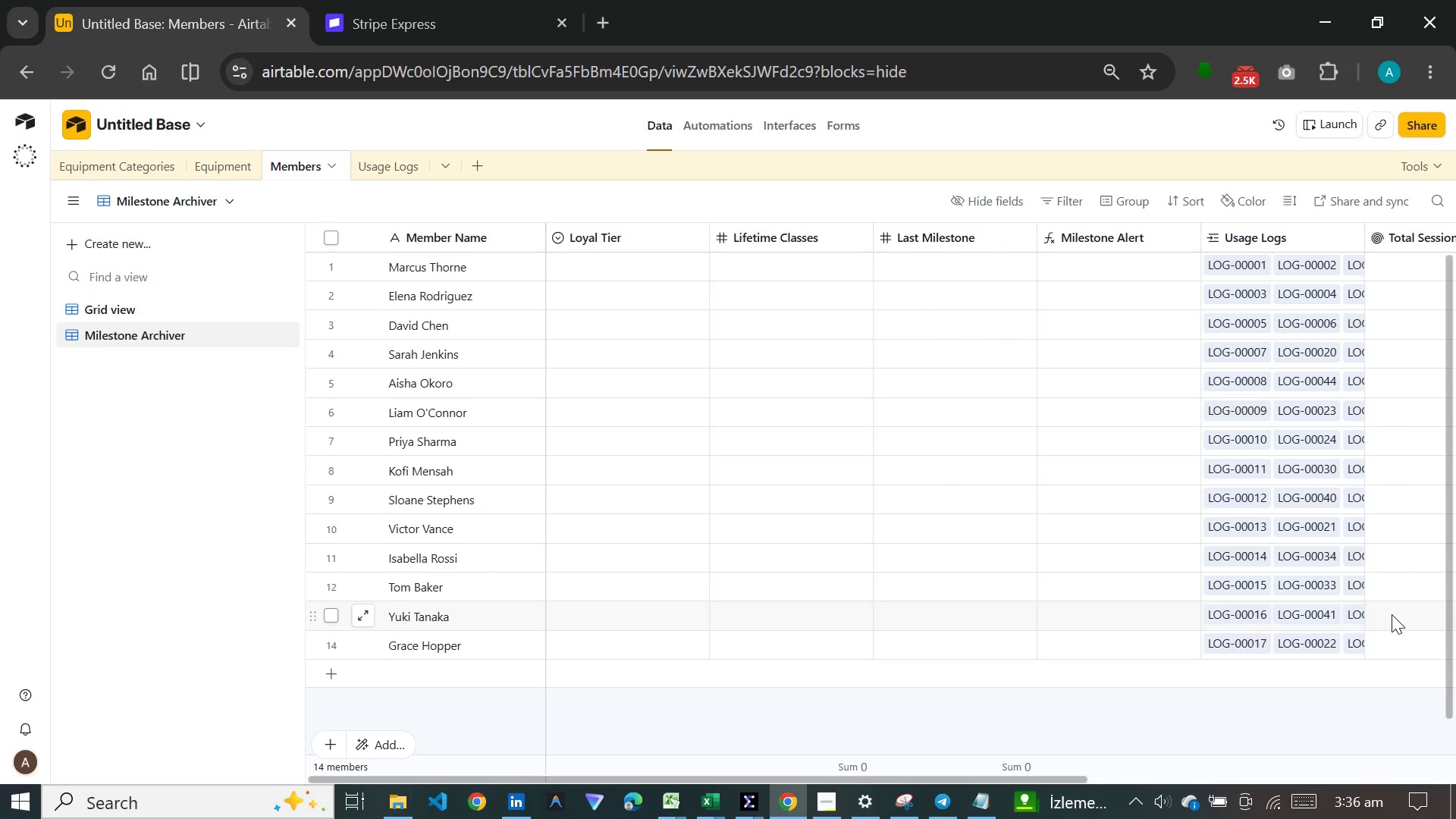 
left_click_drag(start_coordinate=[1086, 776], to_coordinate=[814, 688])
 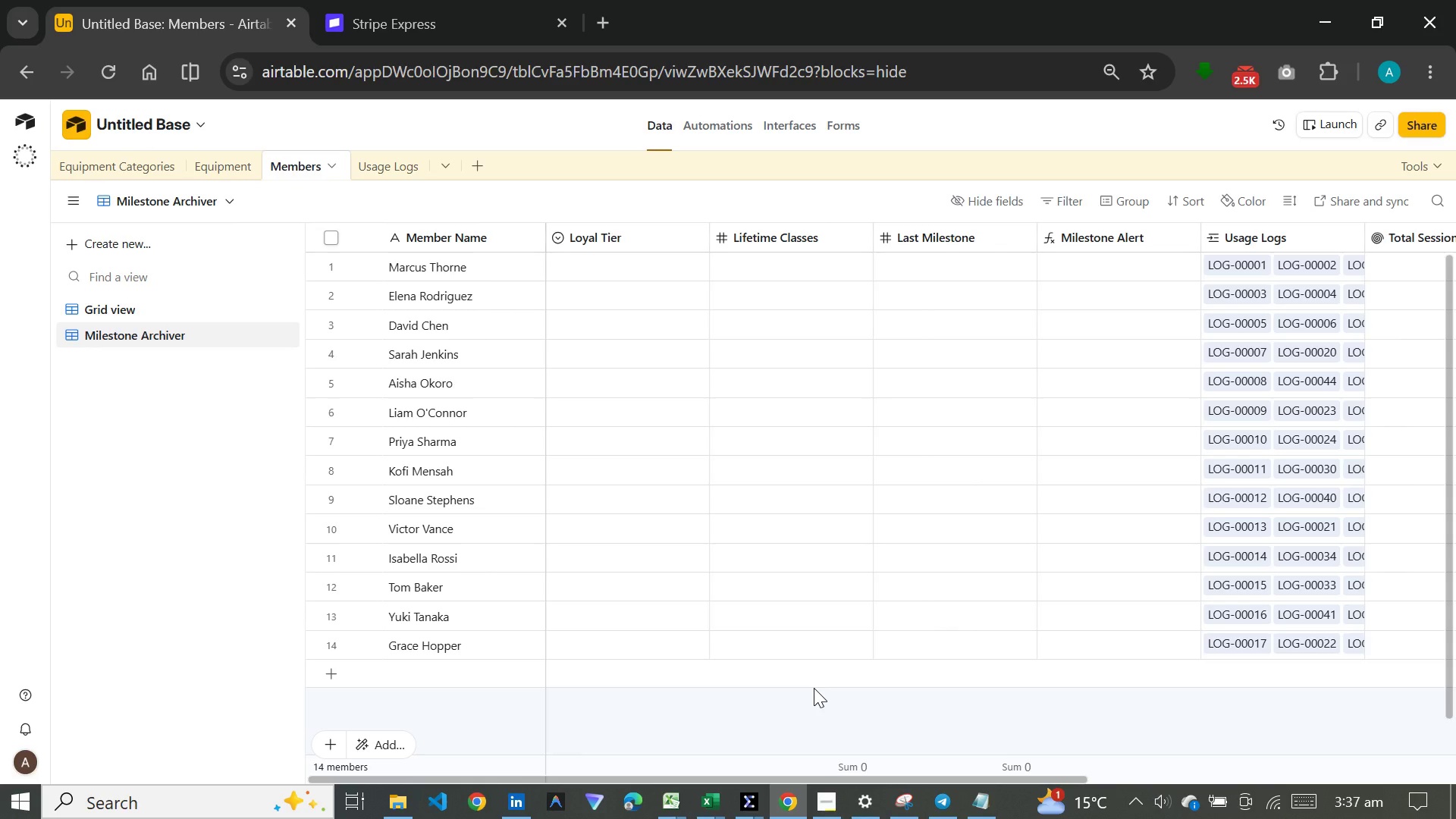 
wait(45.62)
 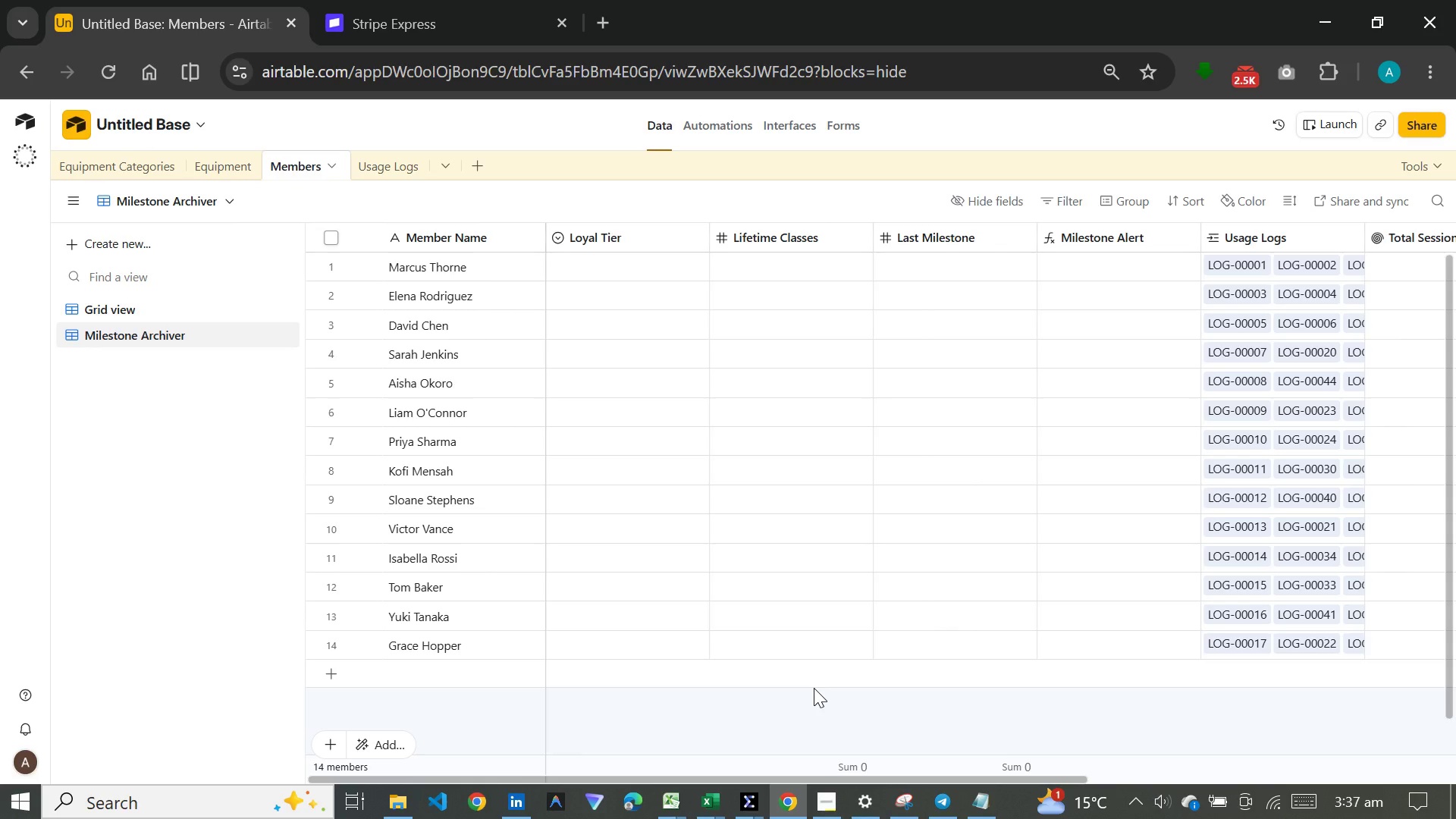 
left_click_drag(start_coordinate=[686, 778], to_coordinate=[940, 796])
 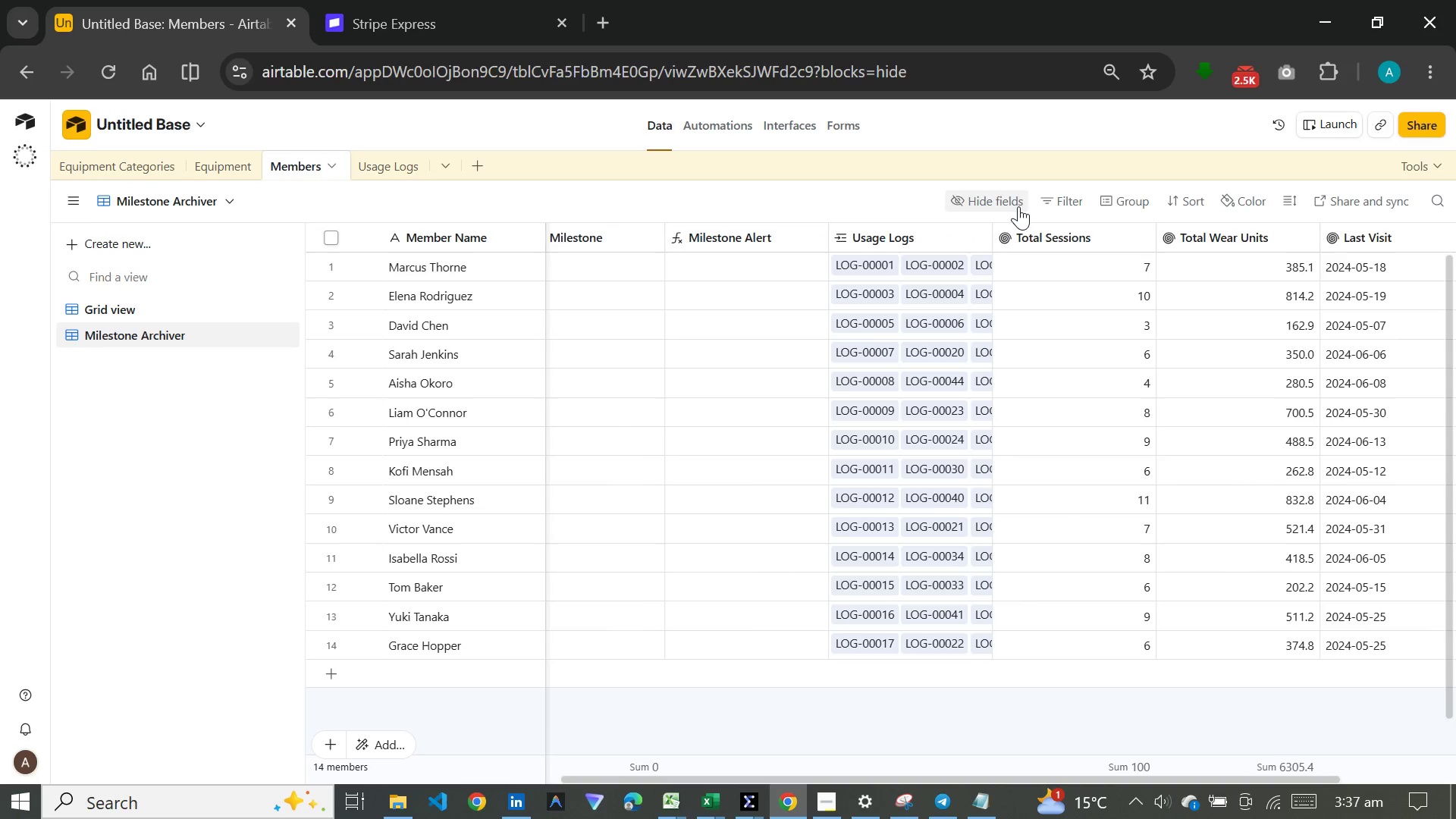 
left_click([1018, 206])
 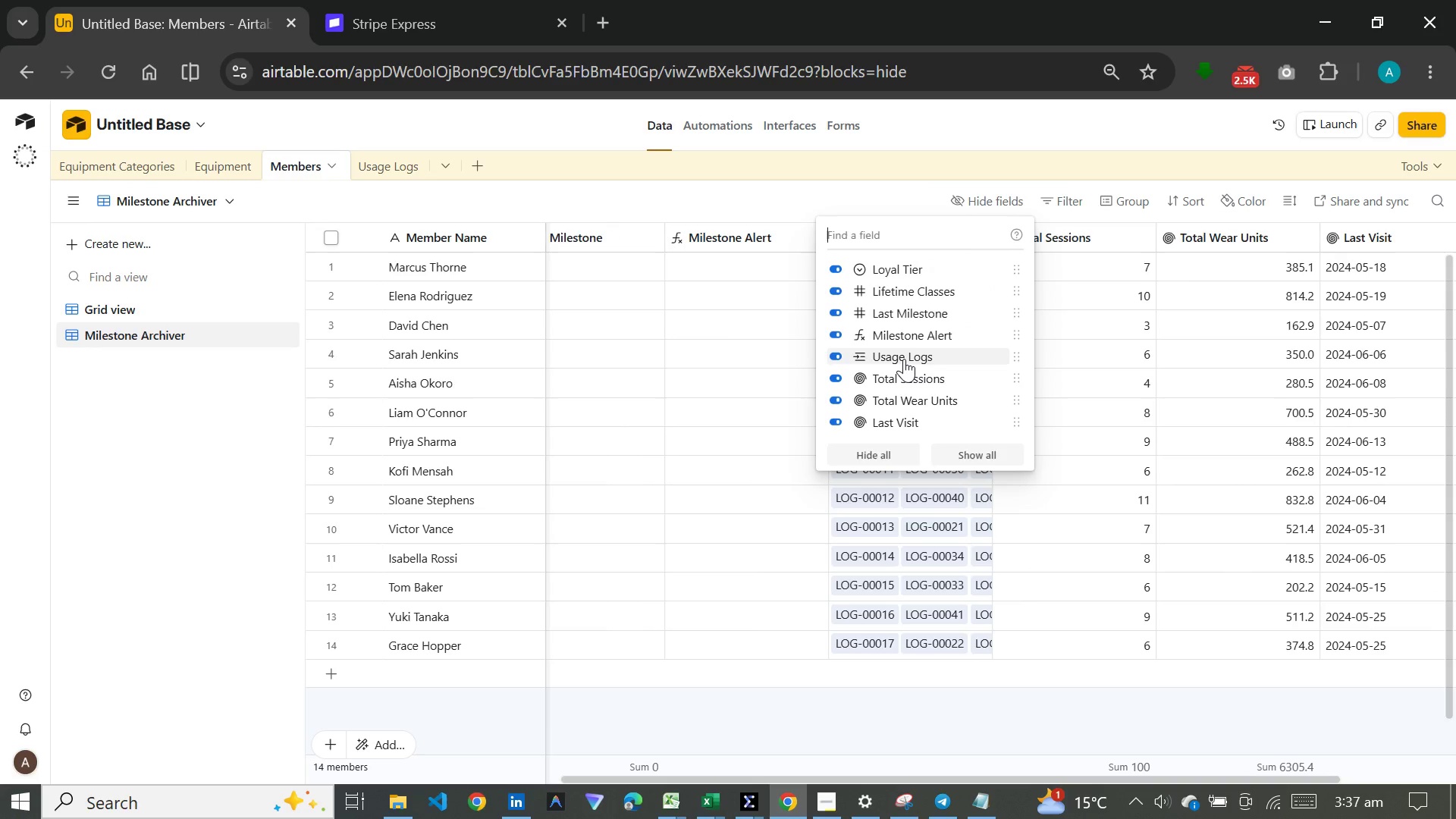 
left_click([904, 359])
 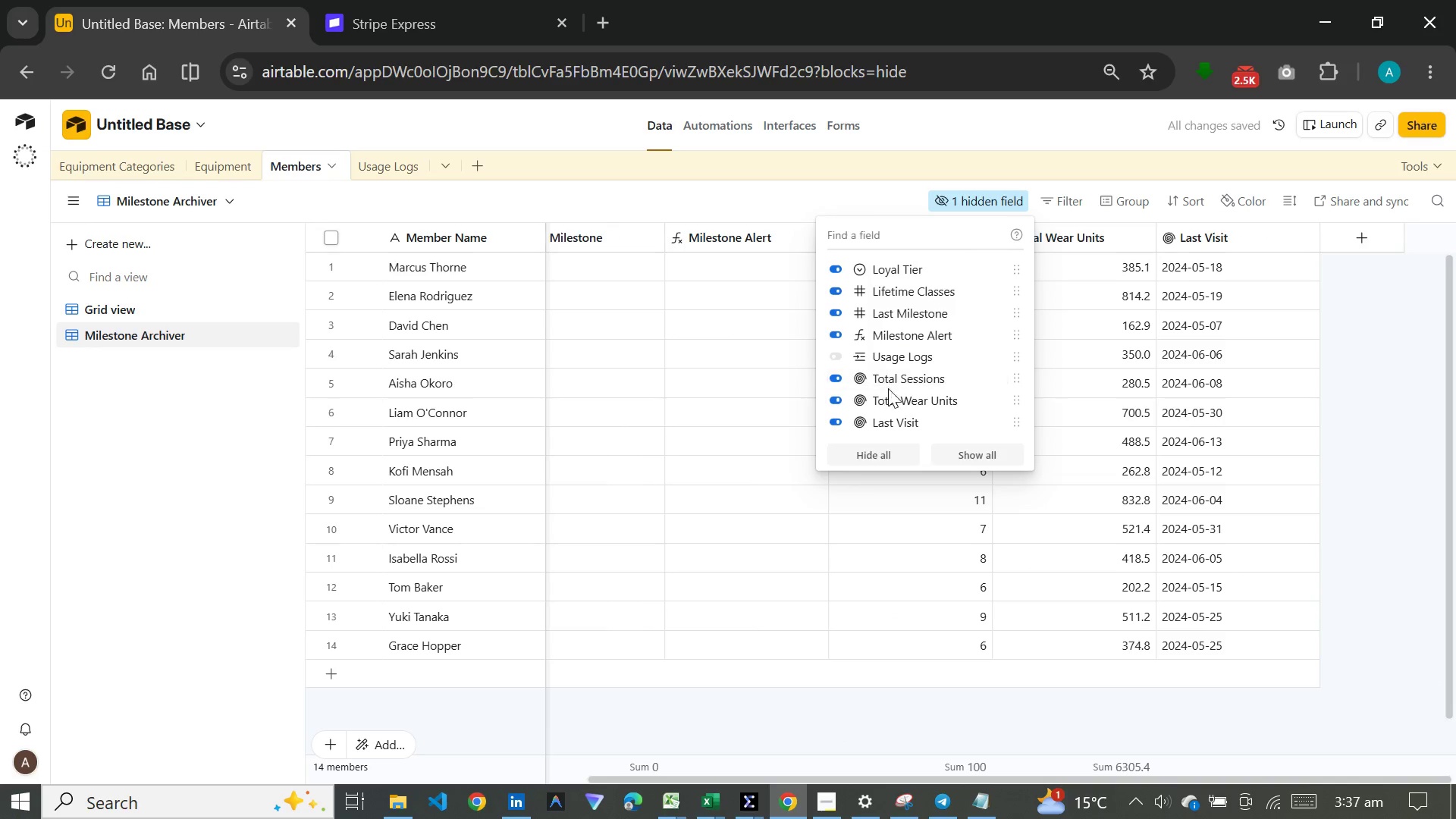 
left_click([892, 338])
 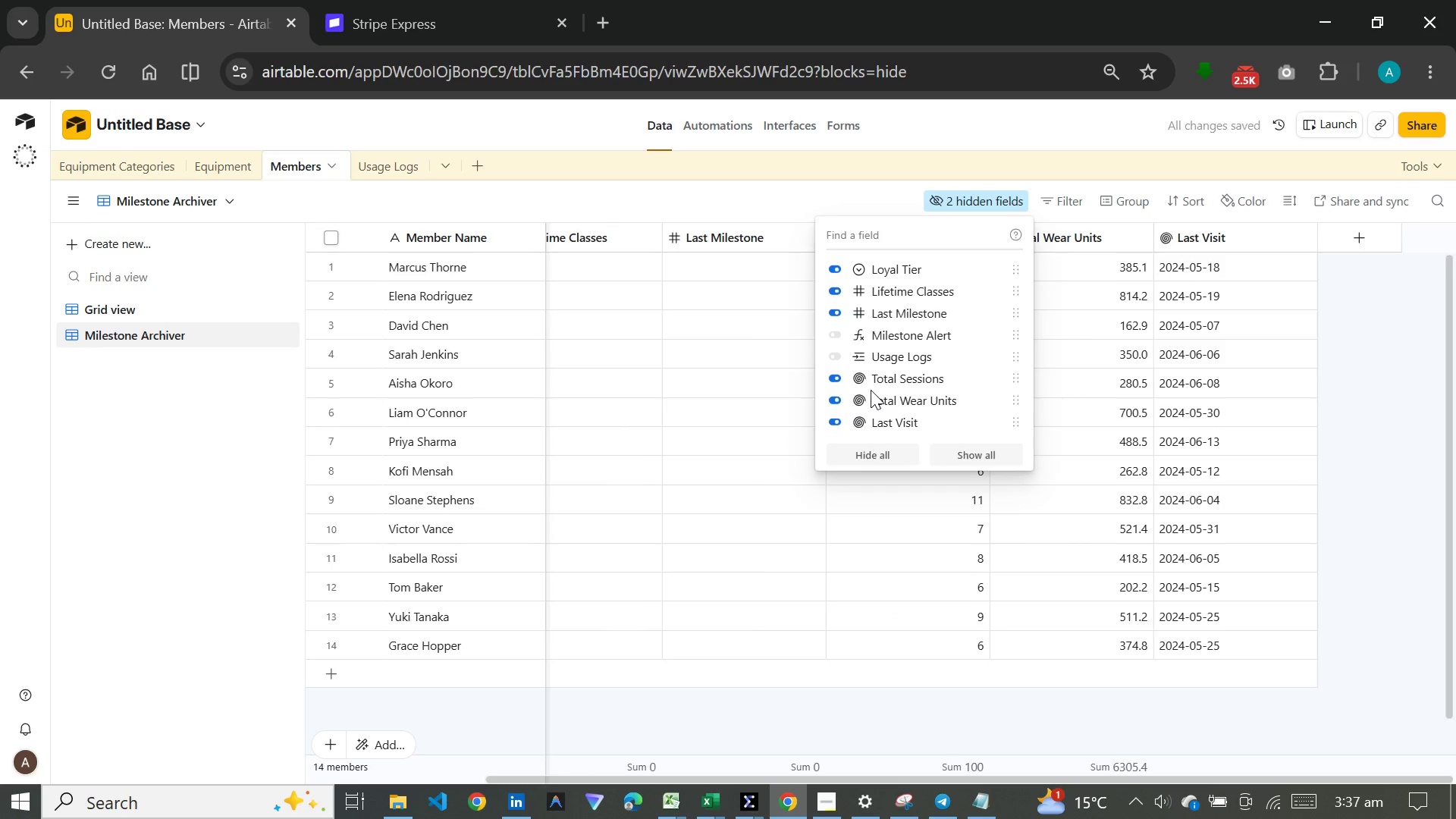 
wait(7.39)
 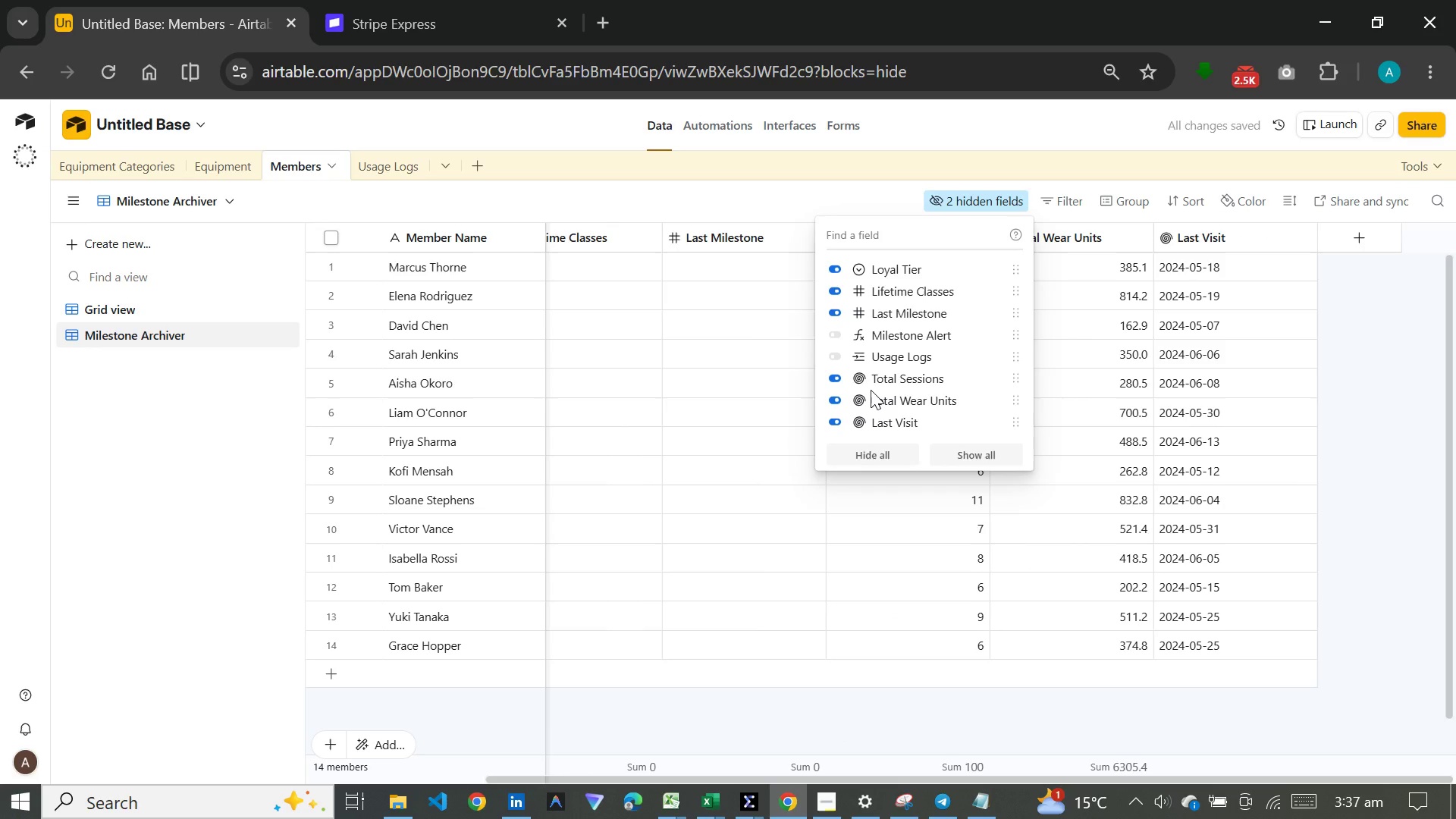 
mouse_move([860, 359])
 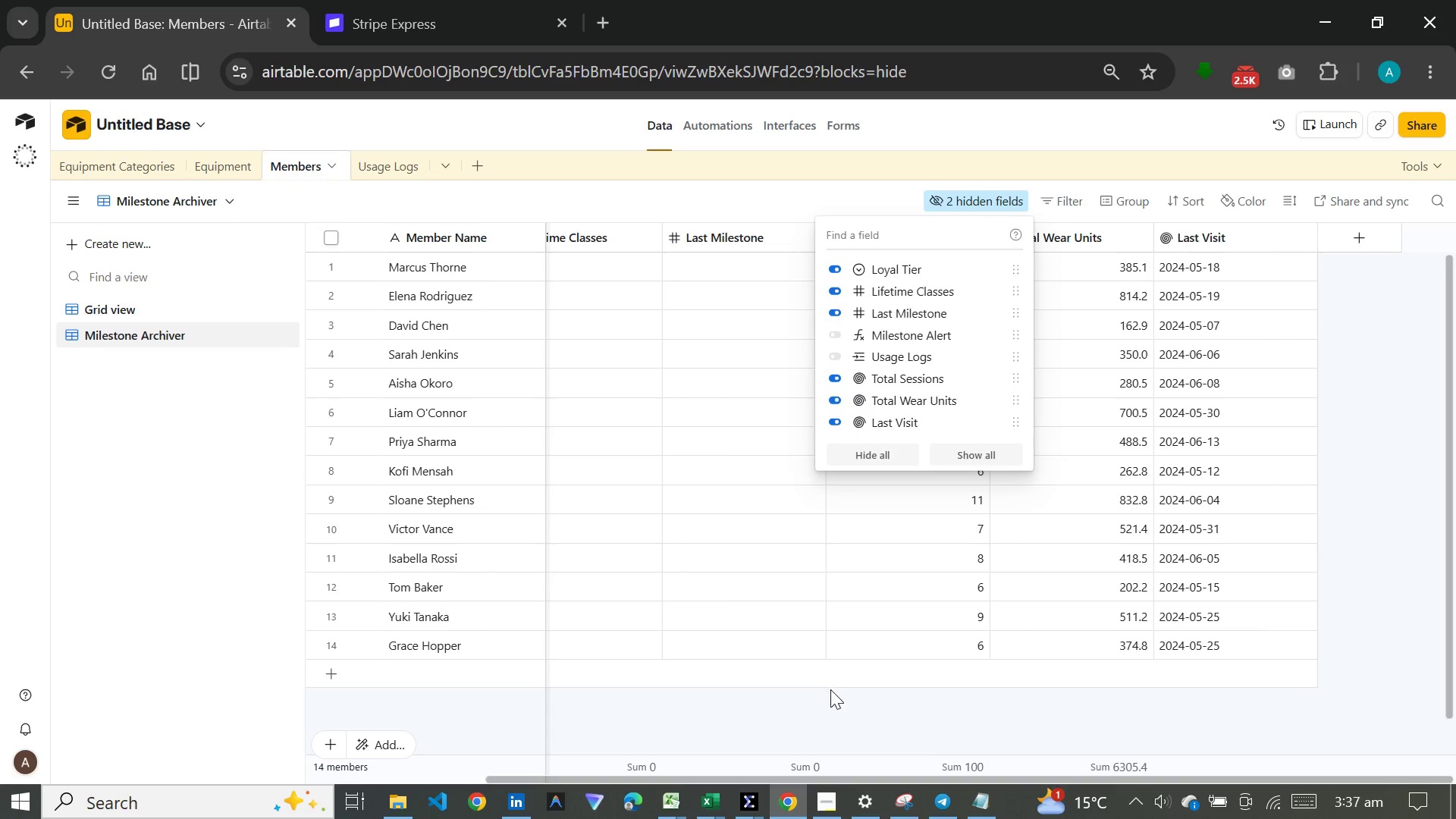 
left_click([830, 695])
 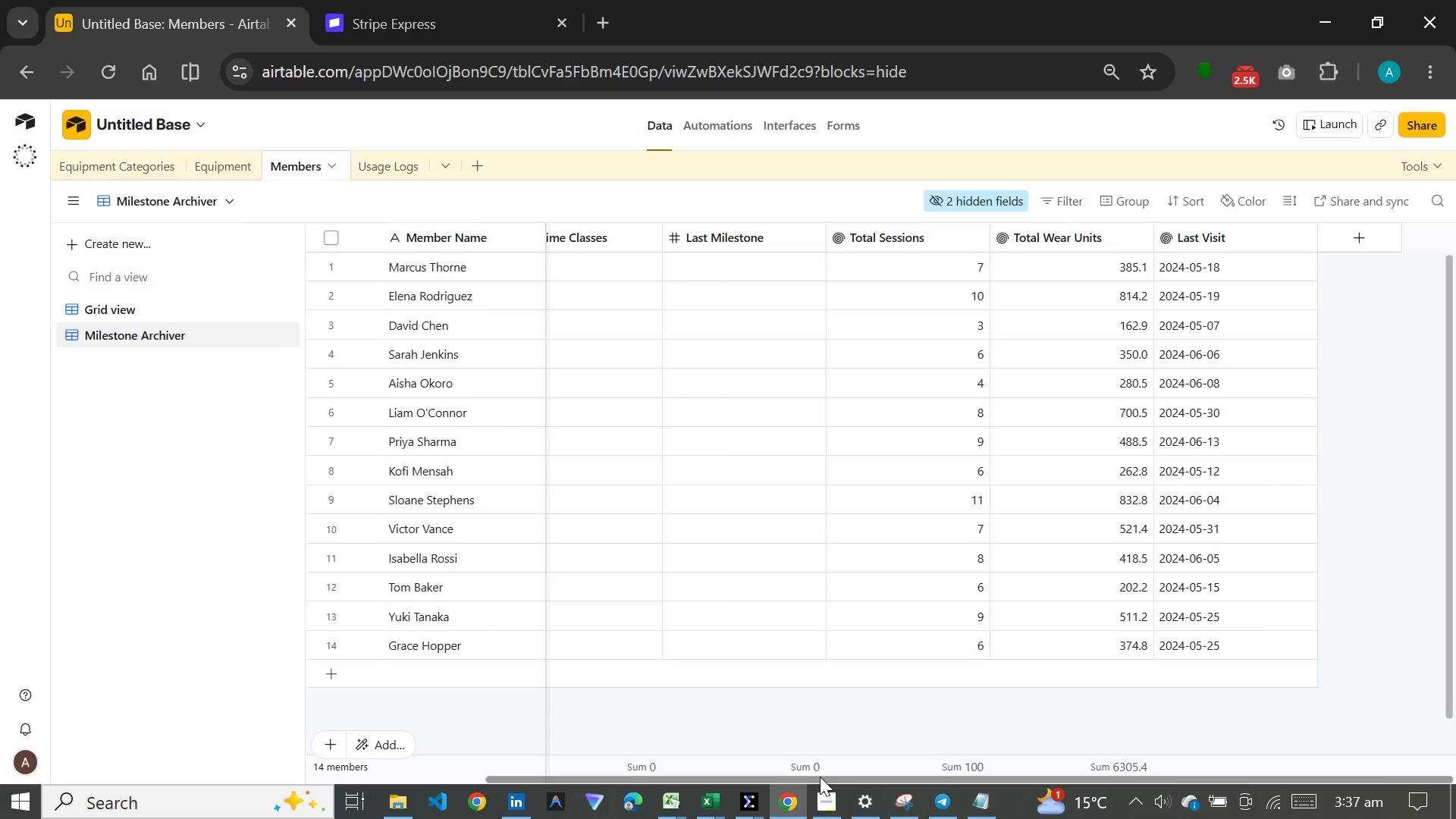 
left_click_drag(start_coordinate=[820, 777], to_coordinate=[525, 750])
 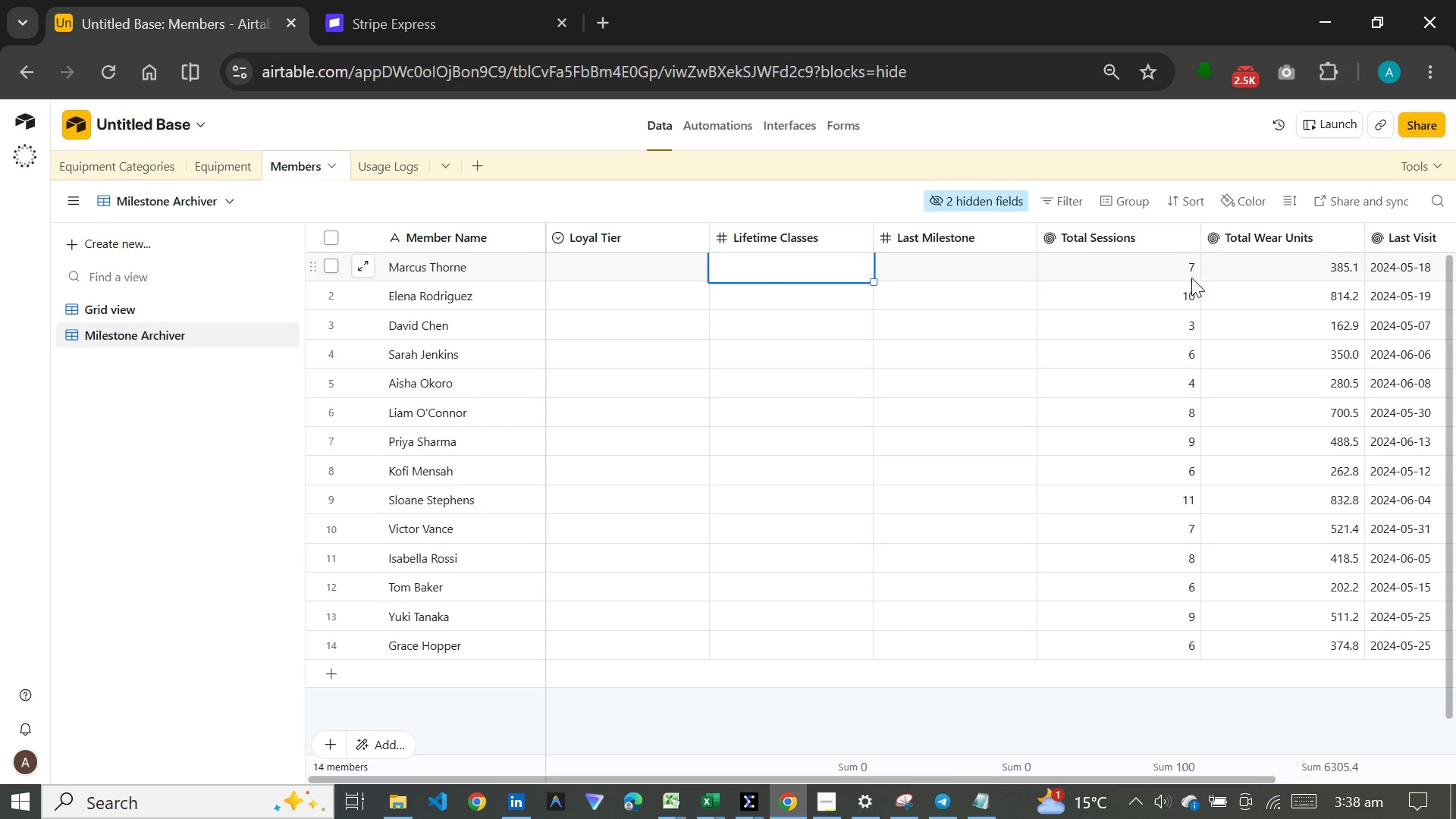 
wait(8.97)
 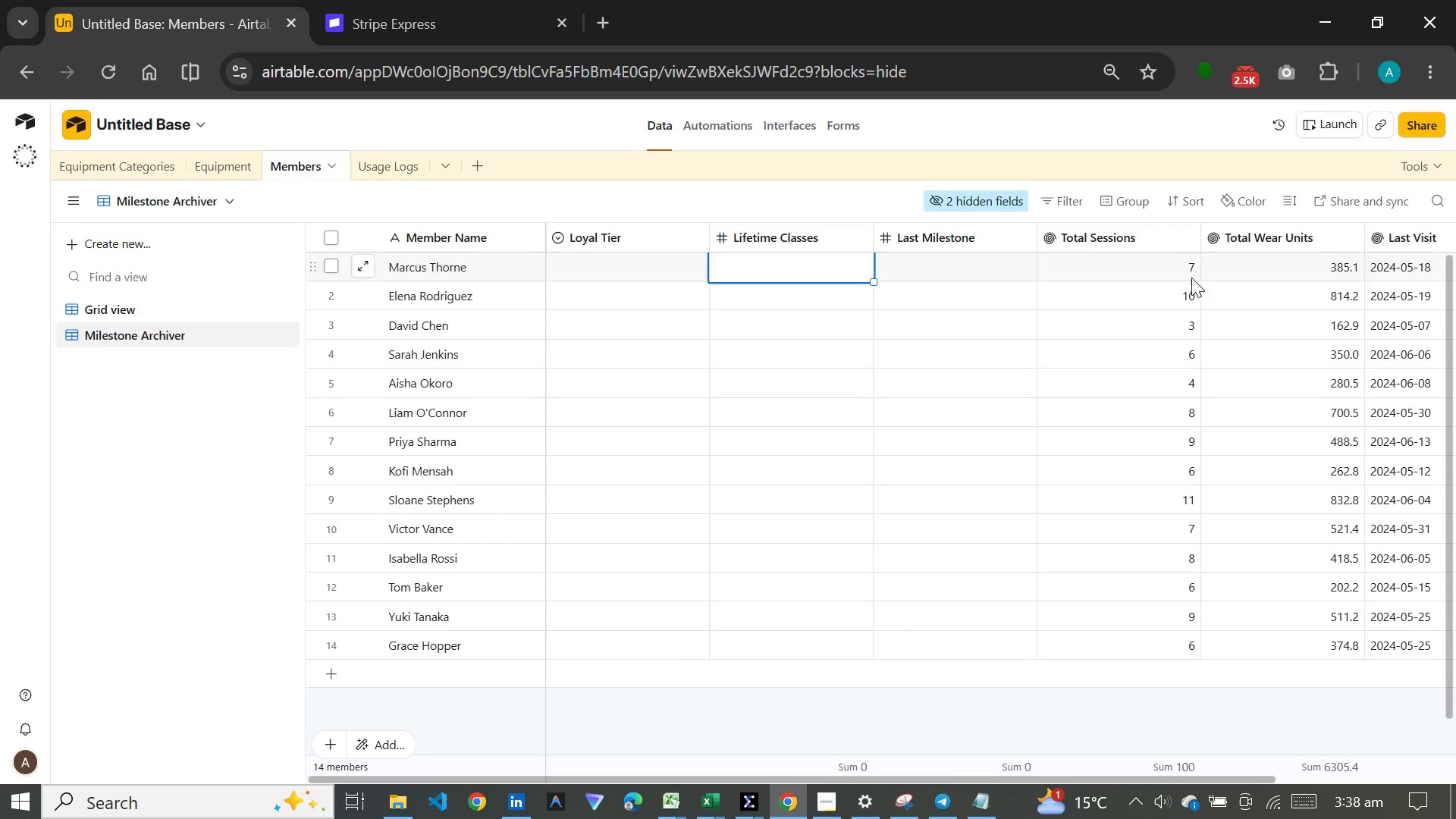 
key(7)
 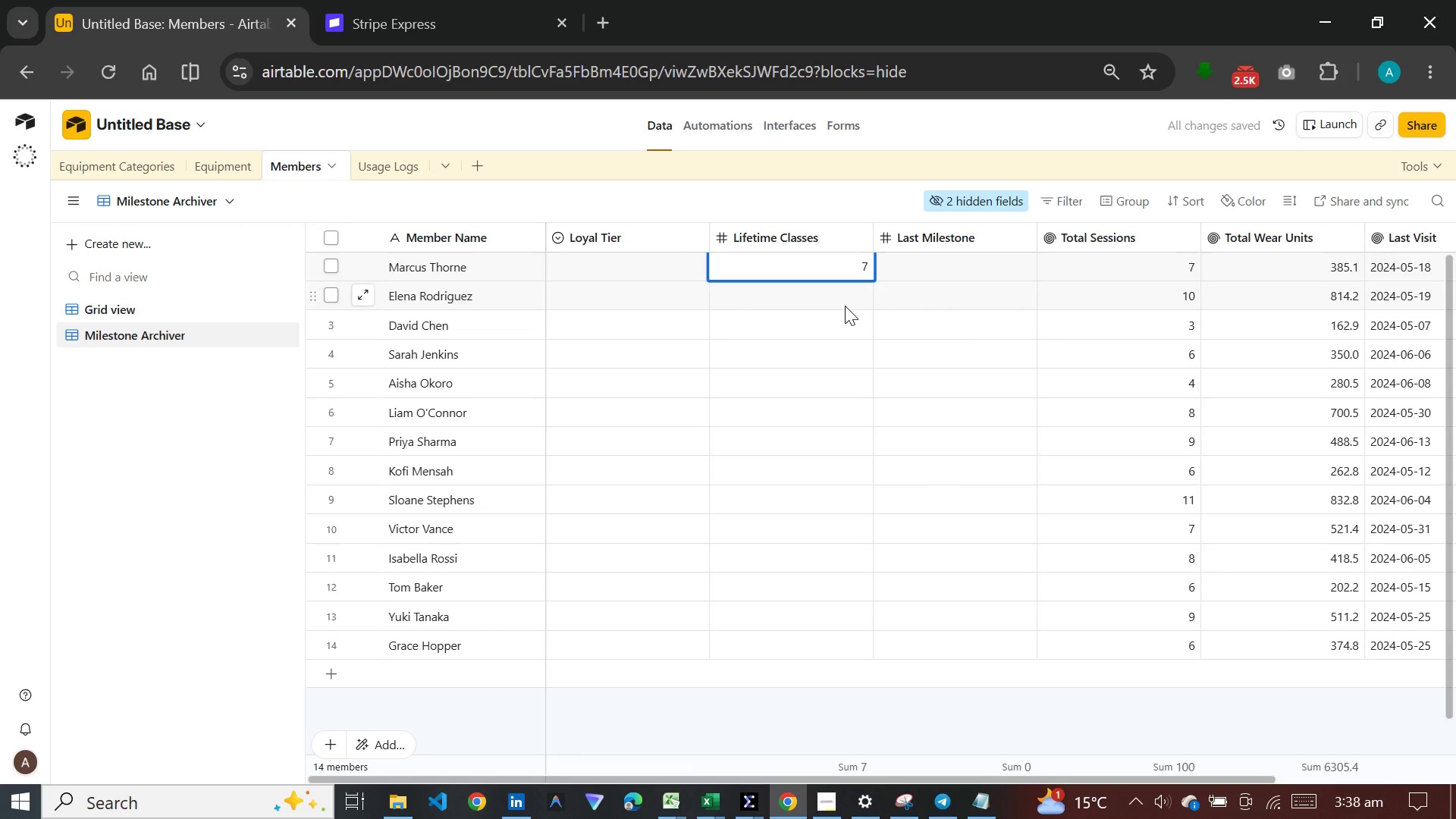 
key(Enter)
 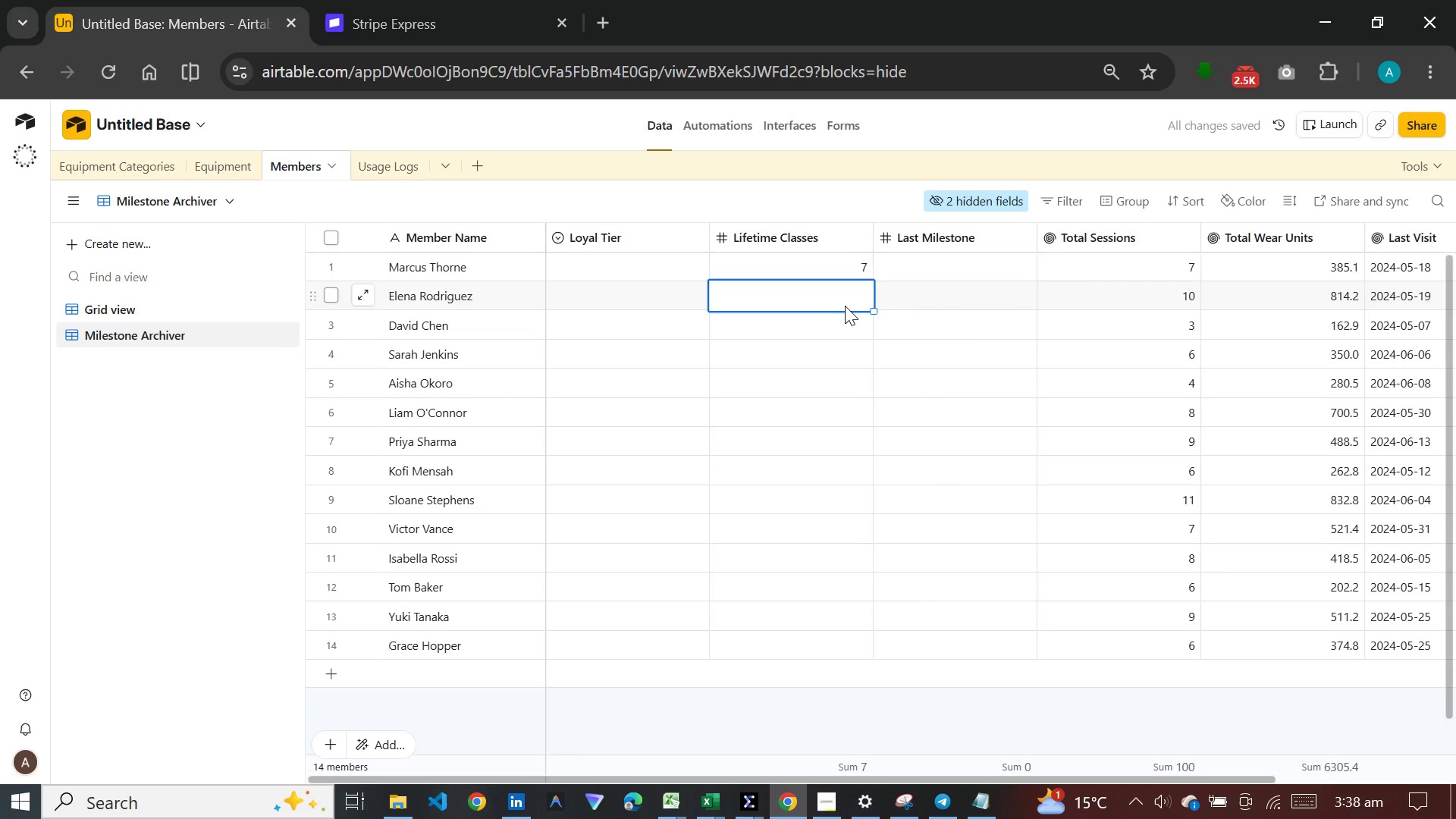 
type(10)
 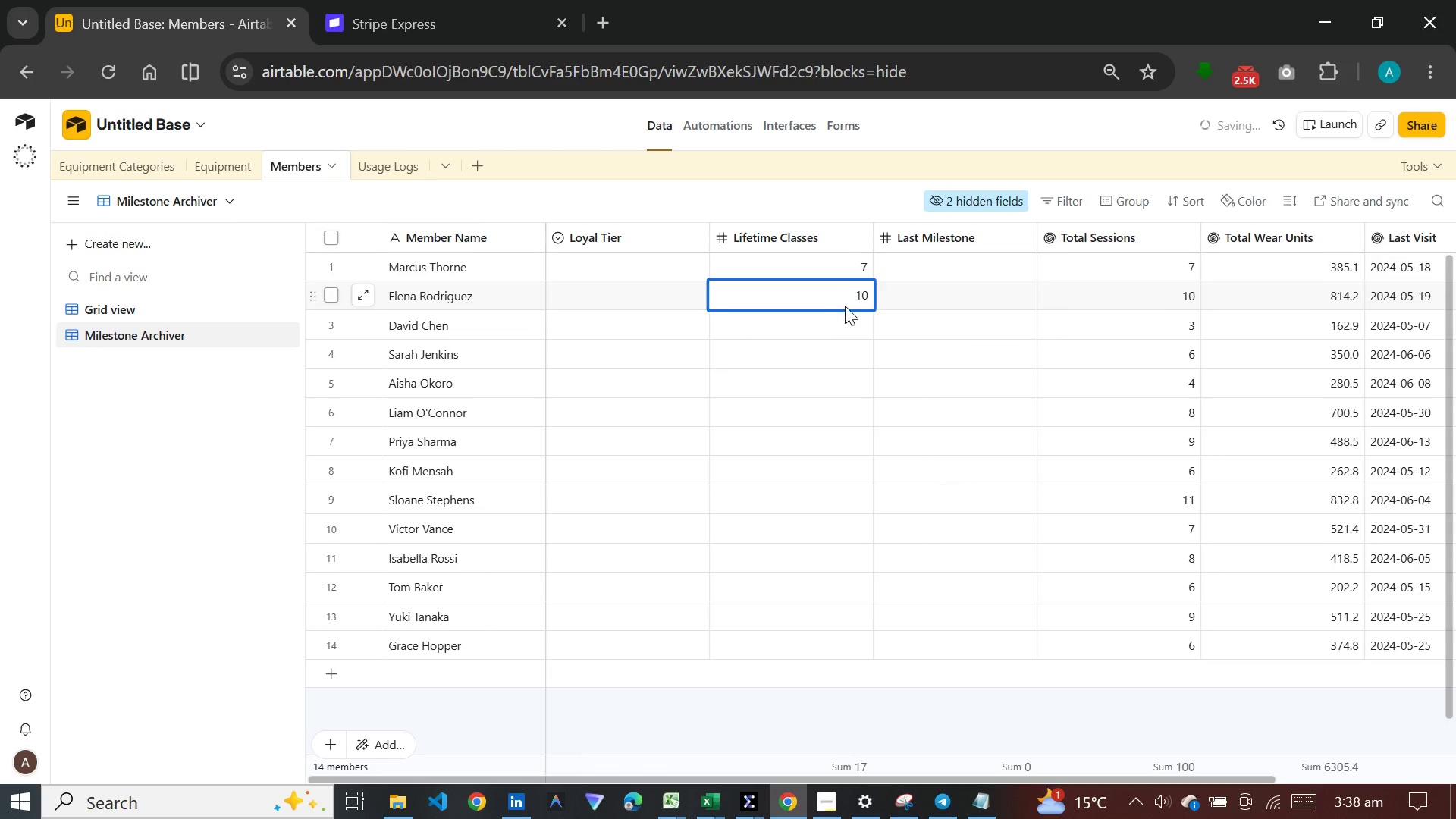 
key(Enter)
 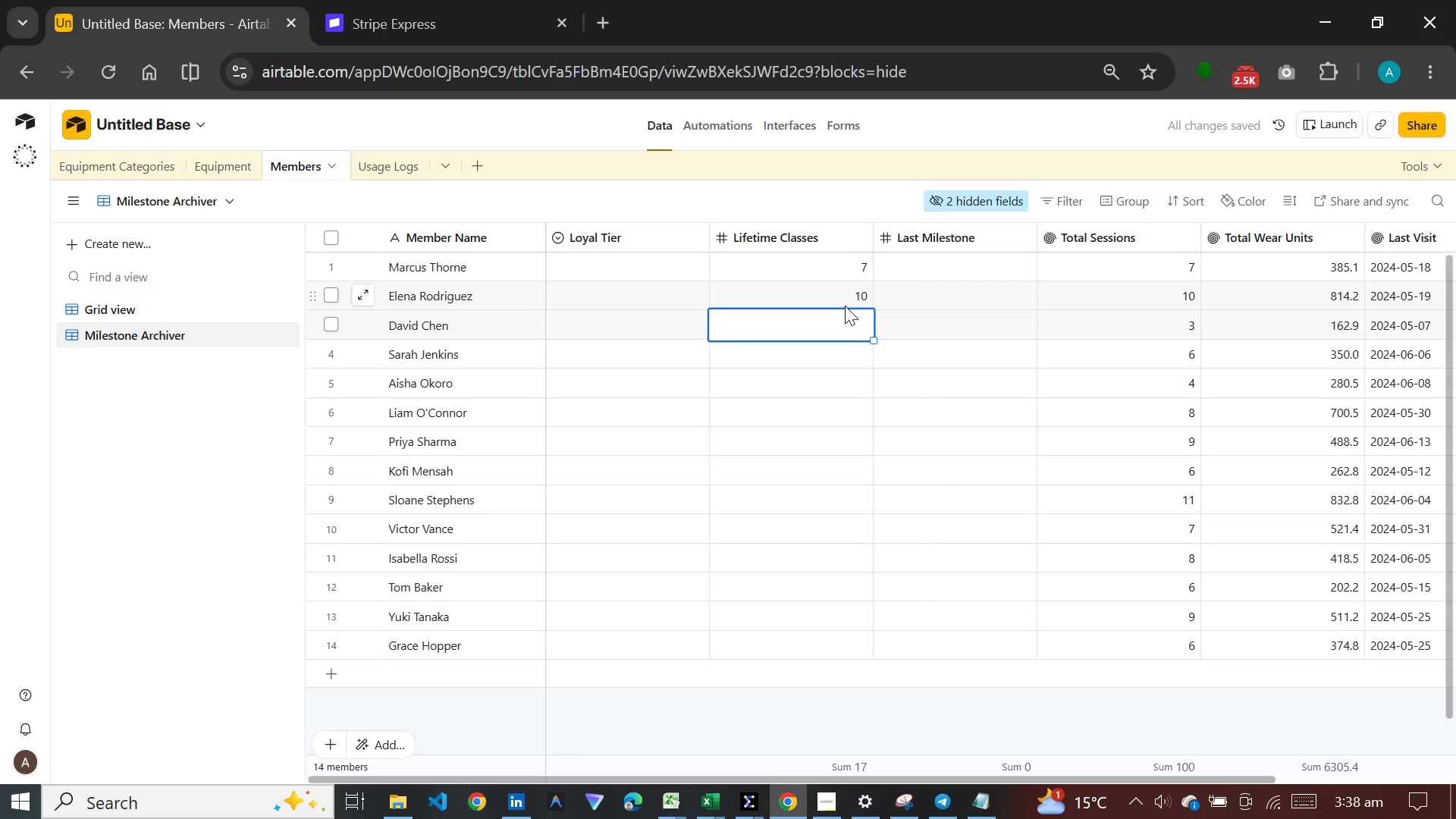 
key(3)
 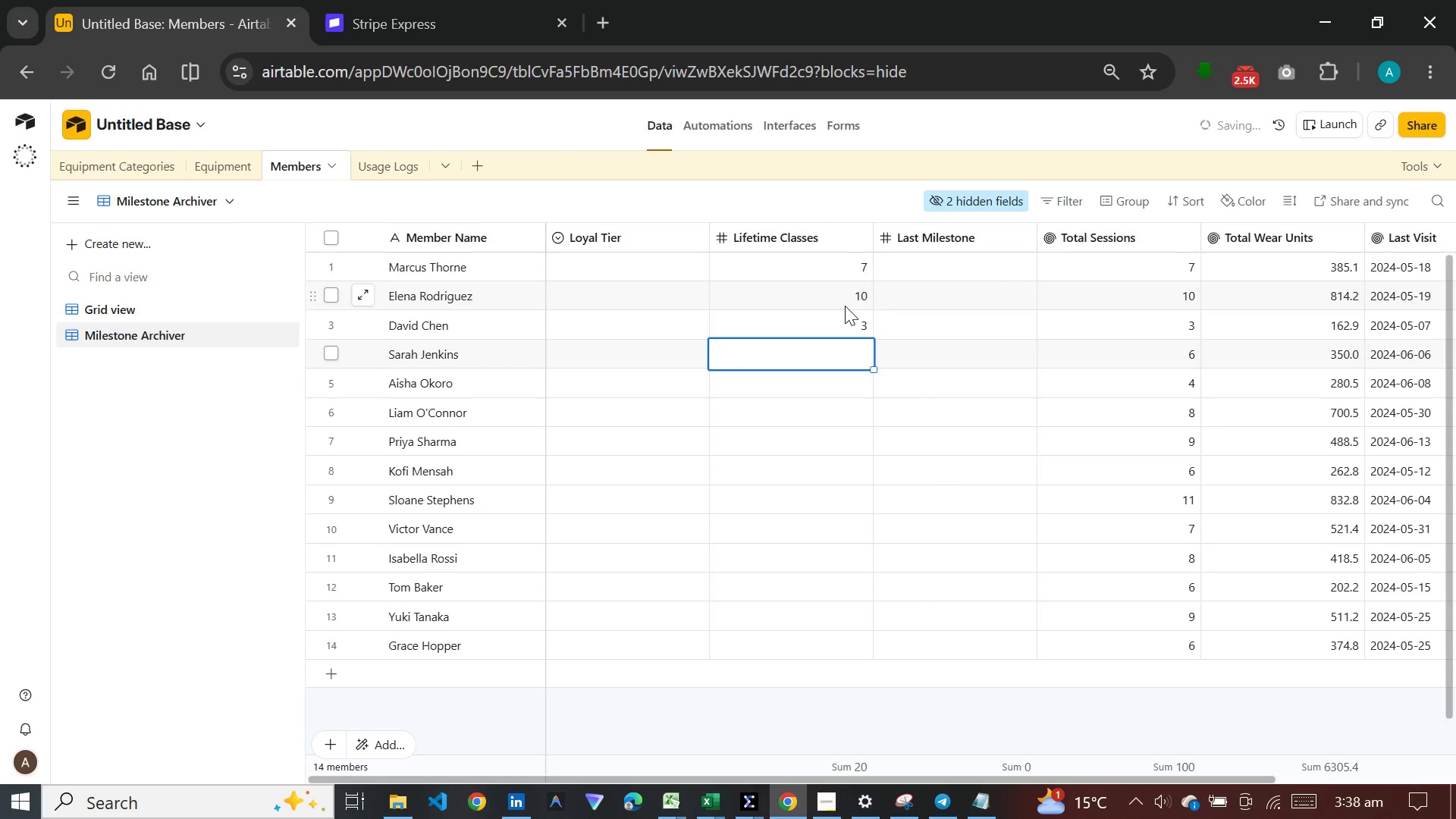 
key(Enter)
 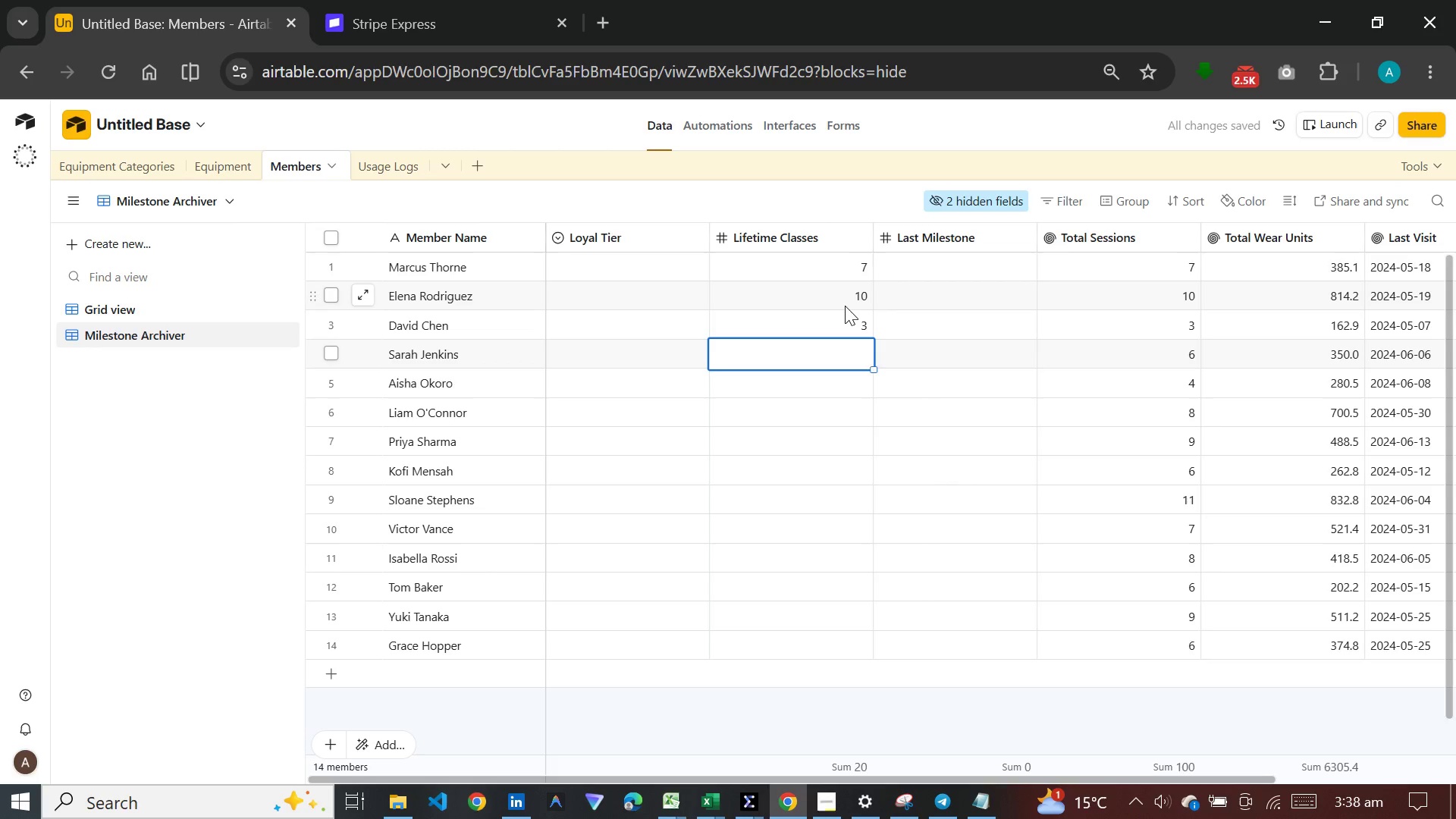 
key(6)
 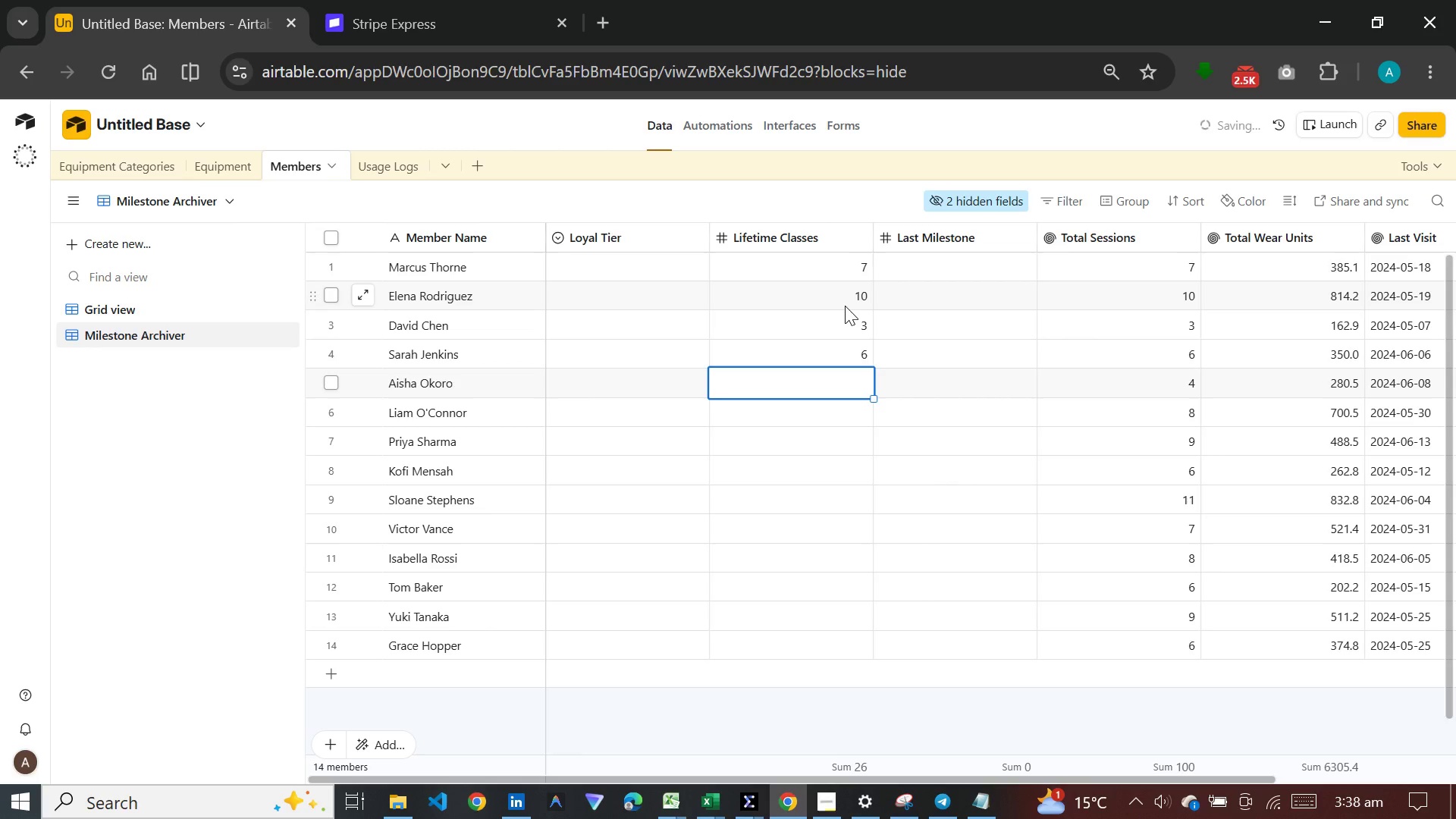 
key(Enter)
 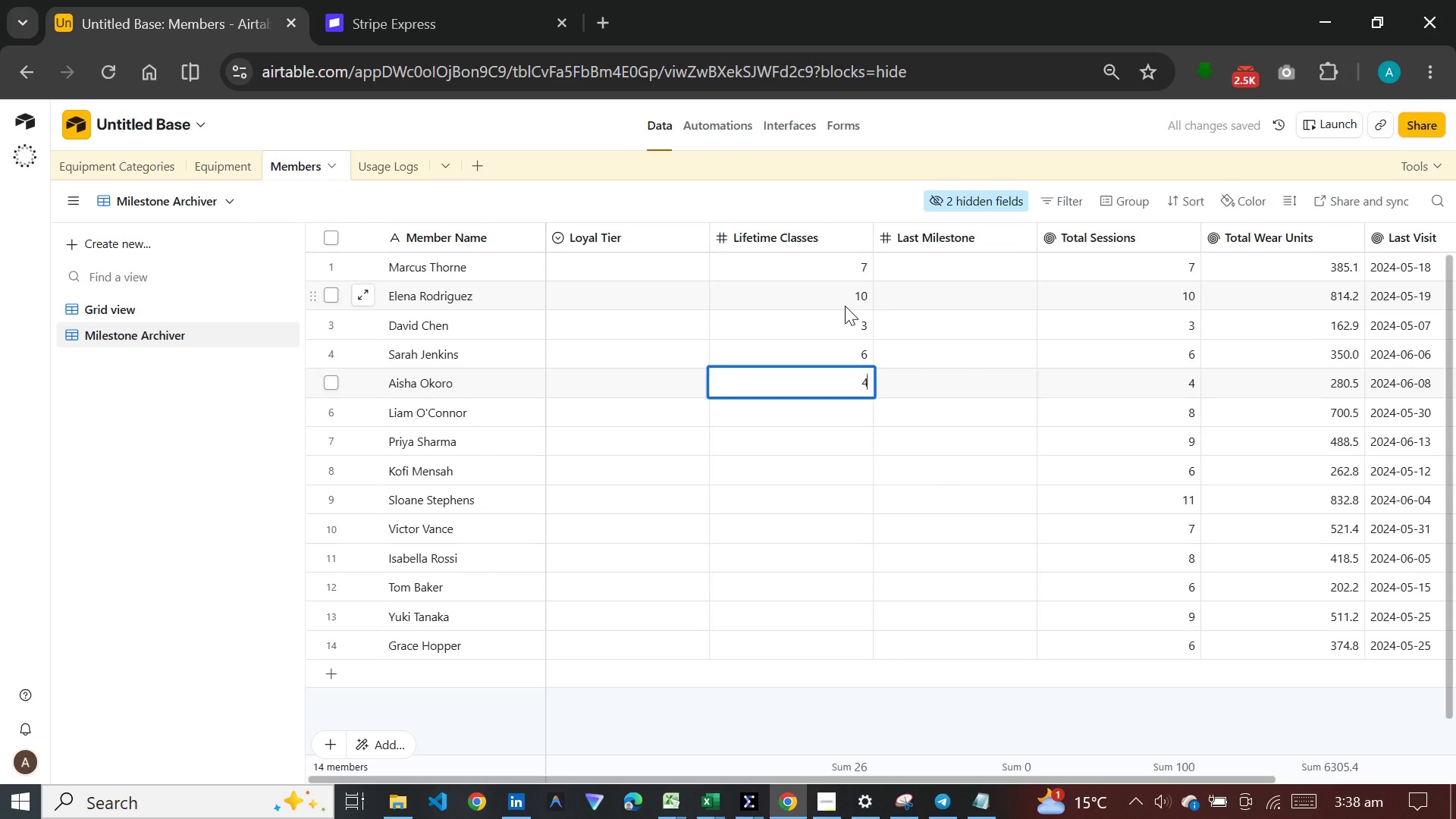 
key(4)
 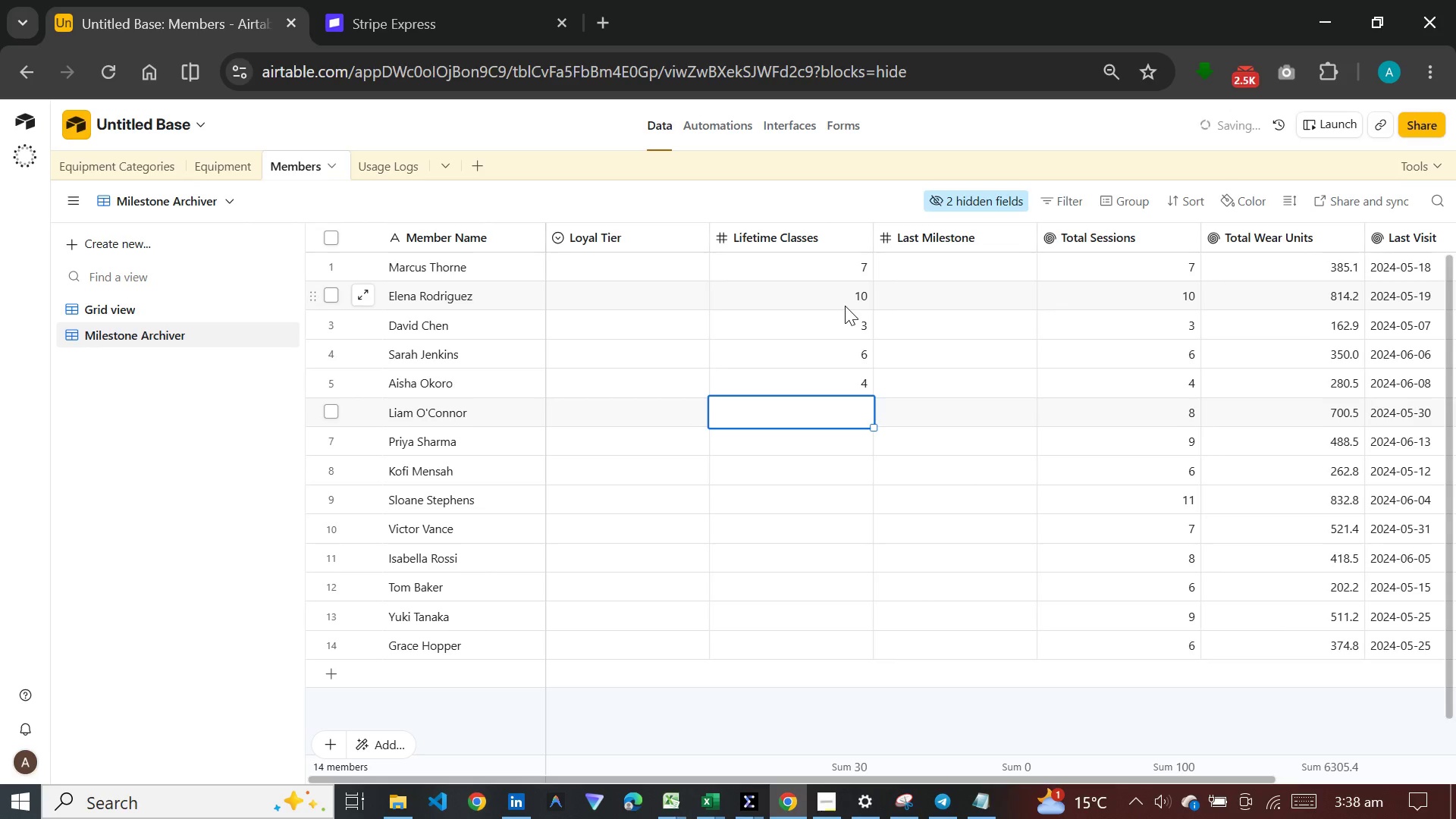 
key(Enter)
 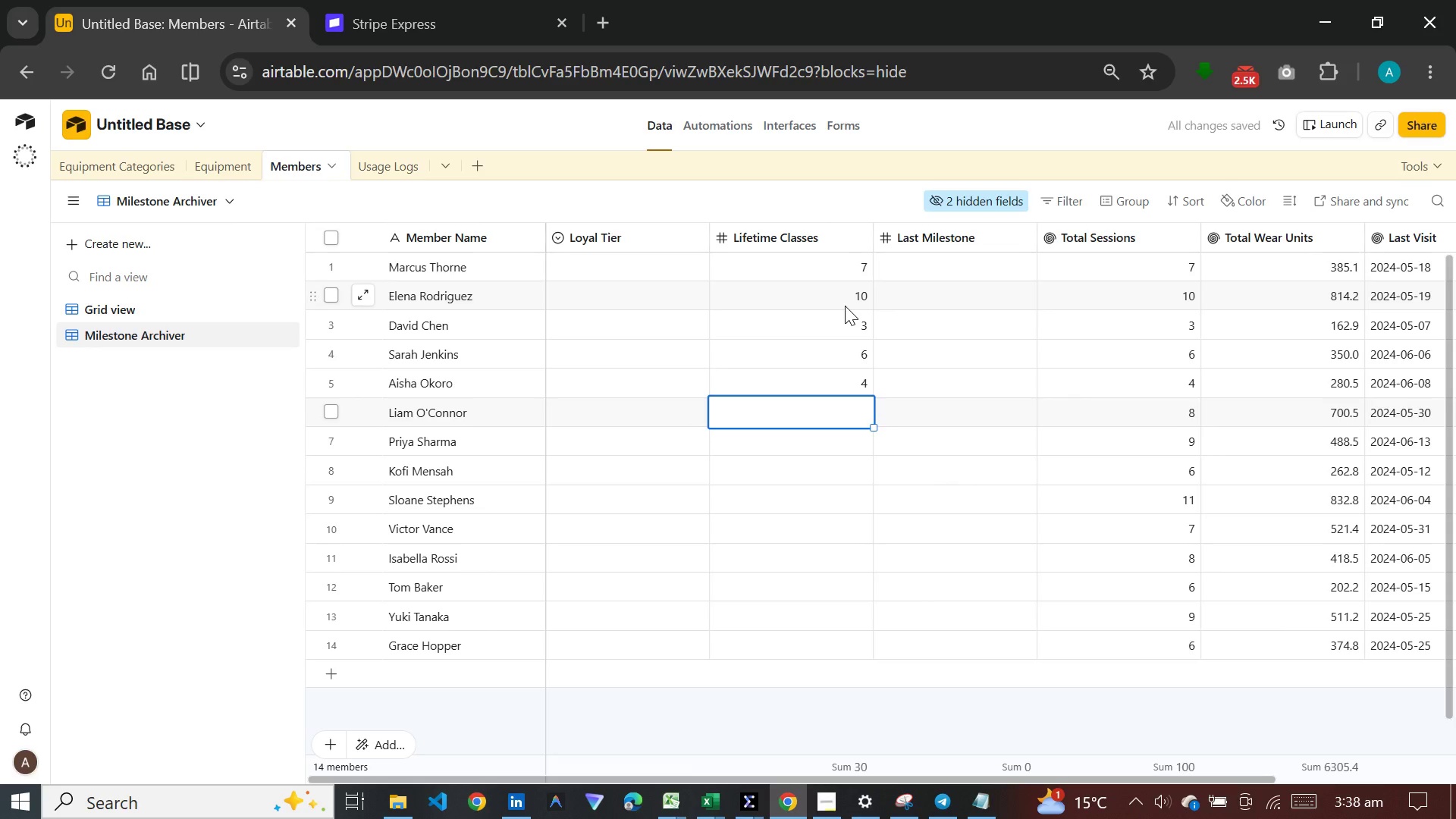 
key(8)
 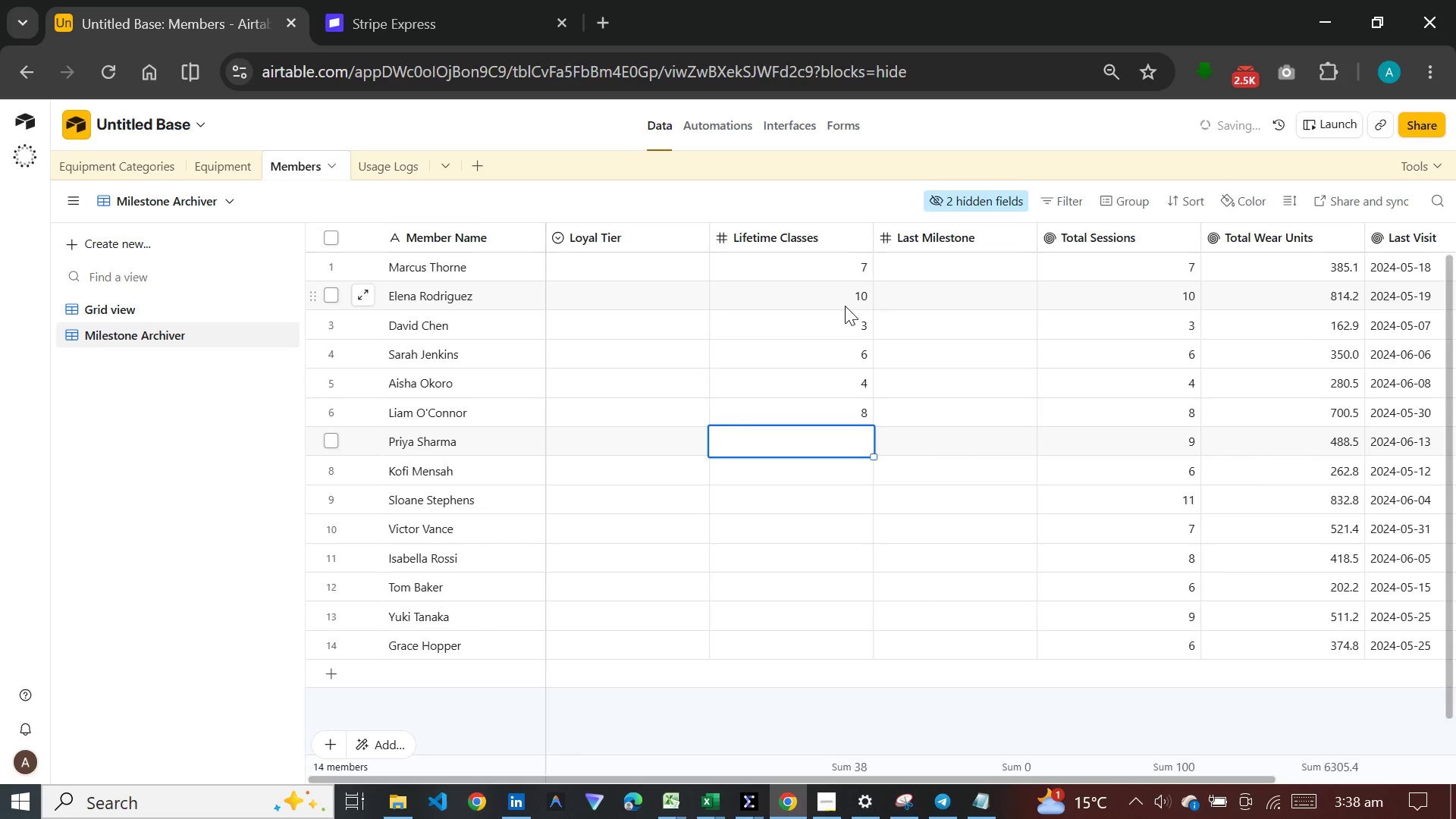 
key(Enter)
 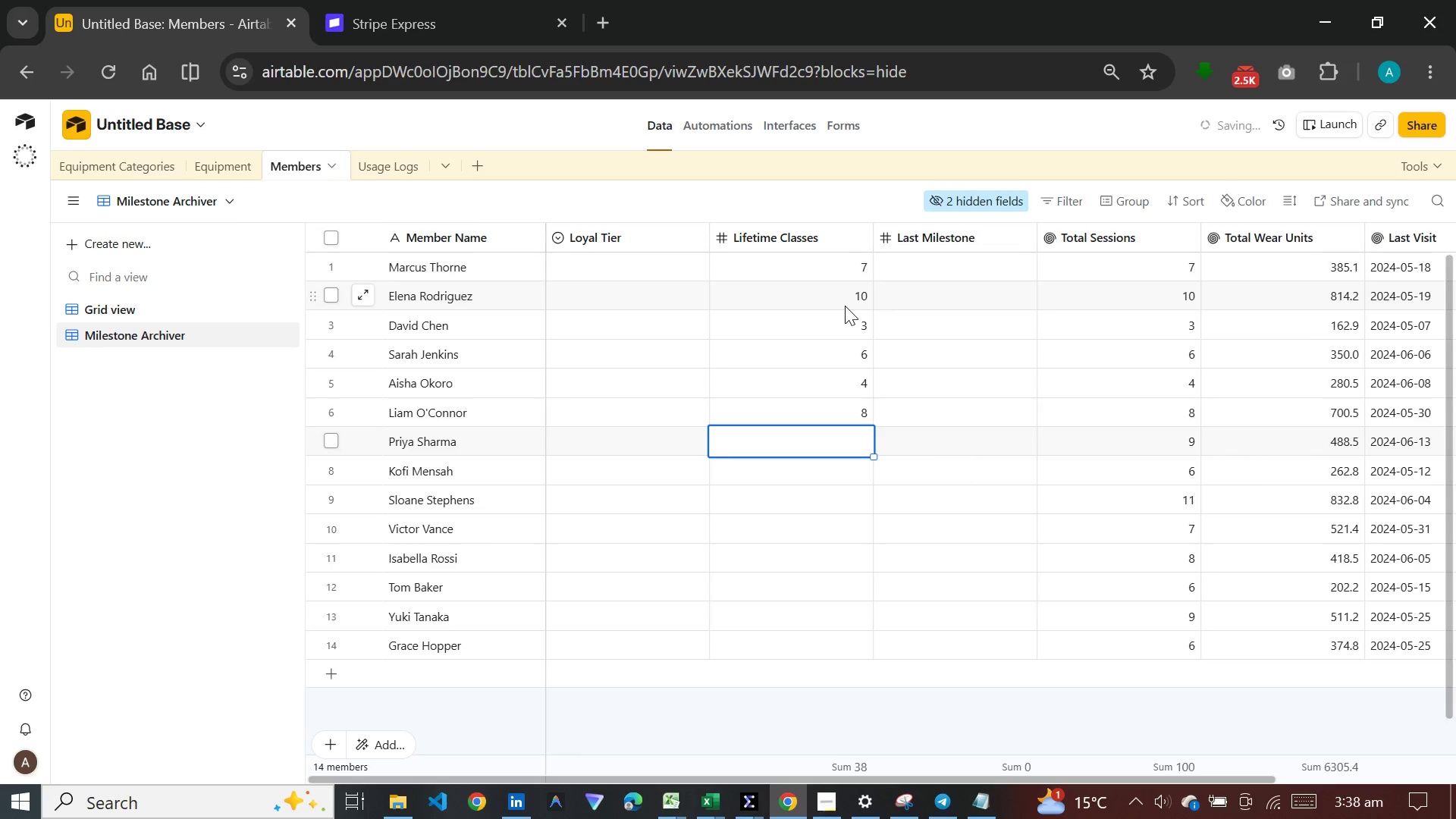 
key(9)
 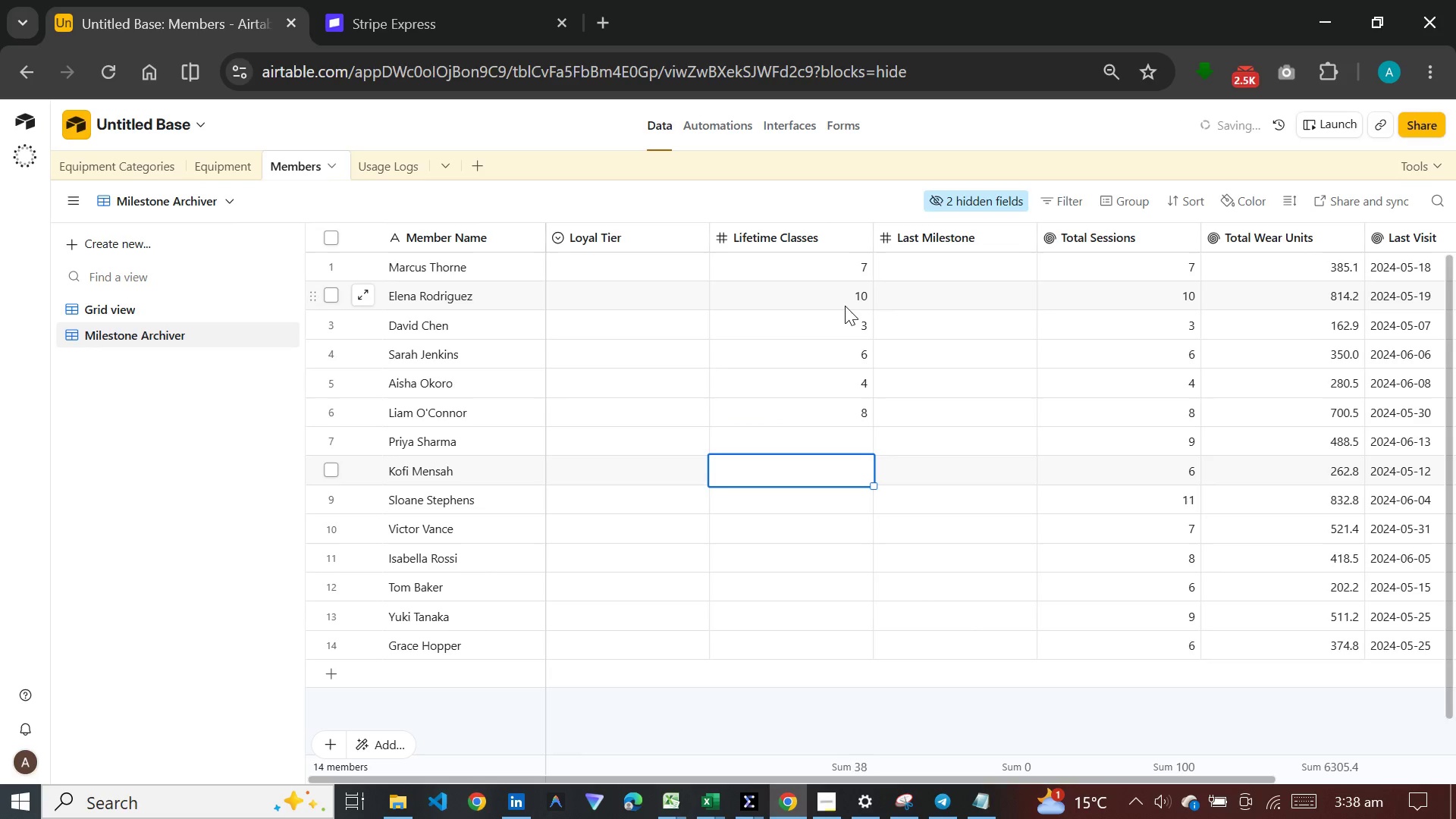 
key(Enter)
 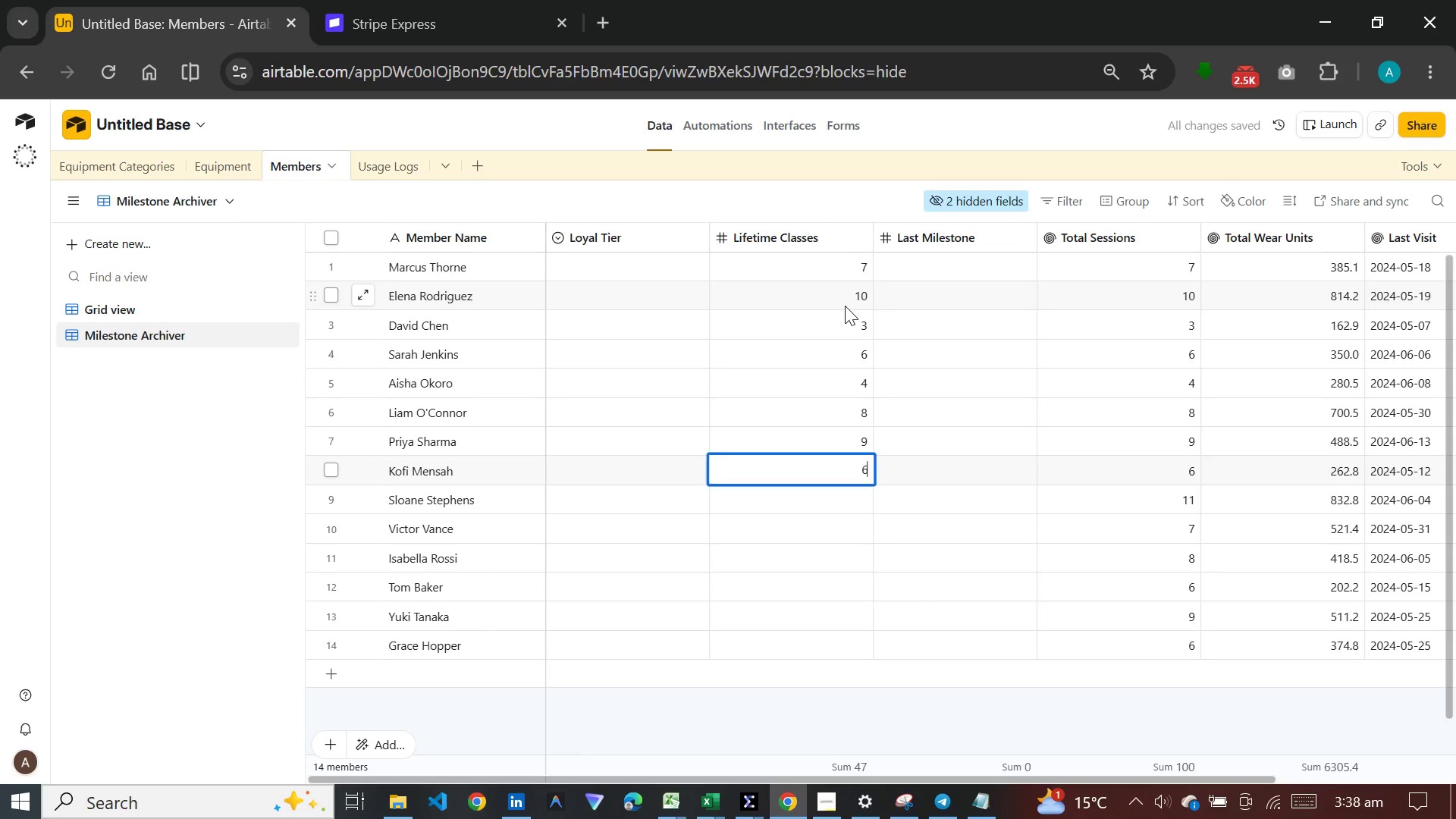 
key(6)
 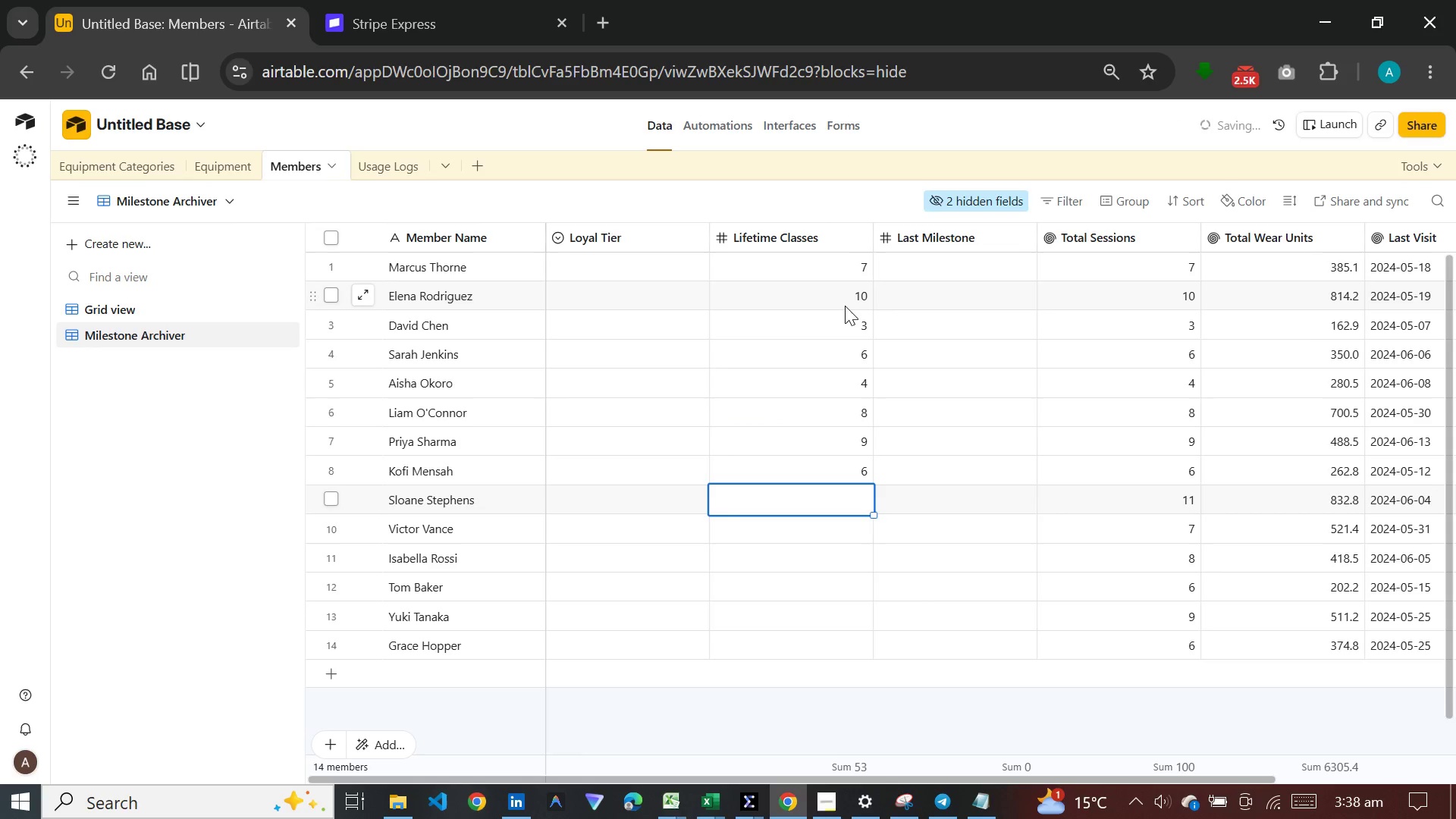 
key(Enter)
 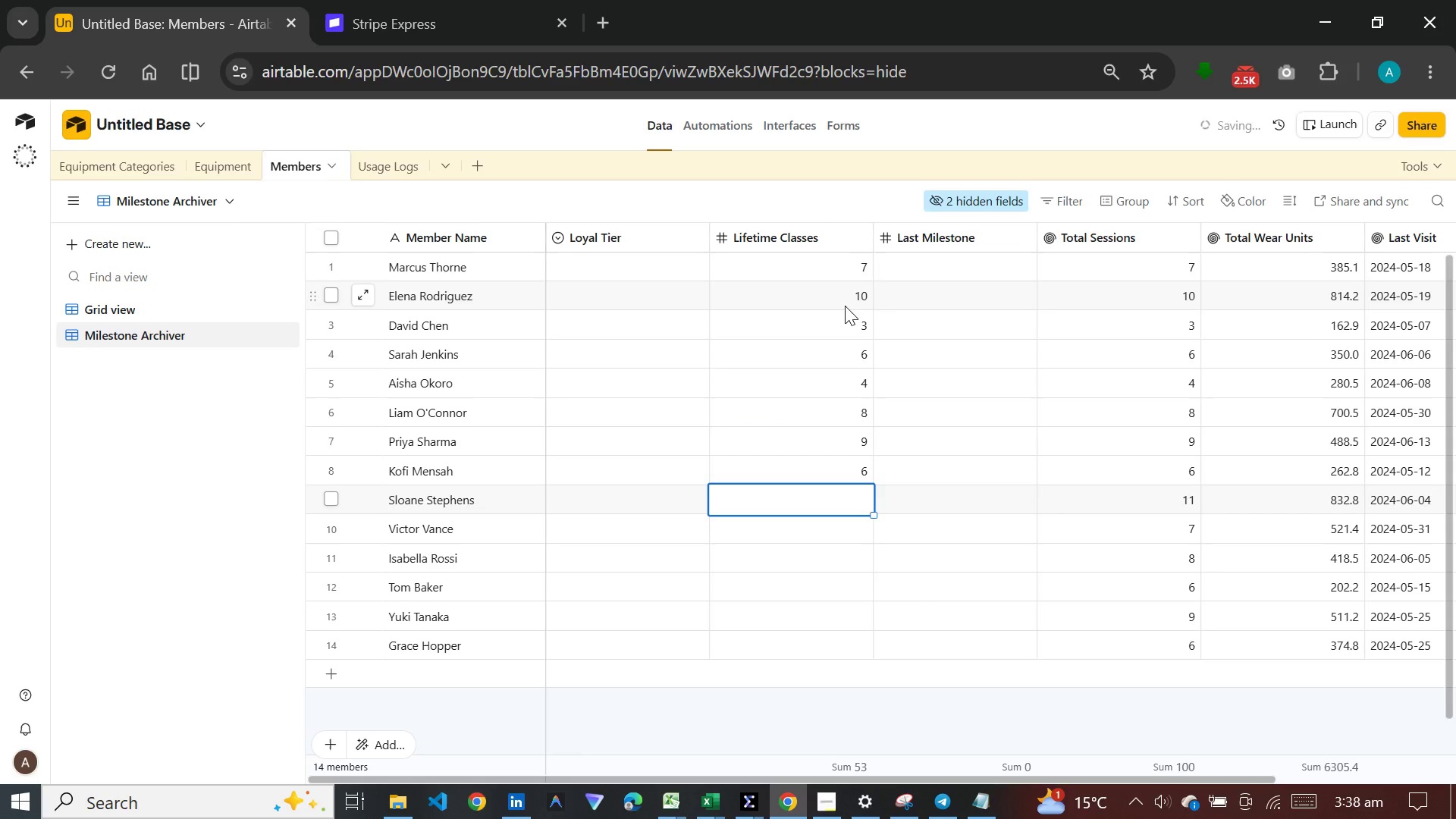 
type(11)
 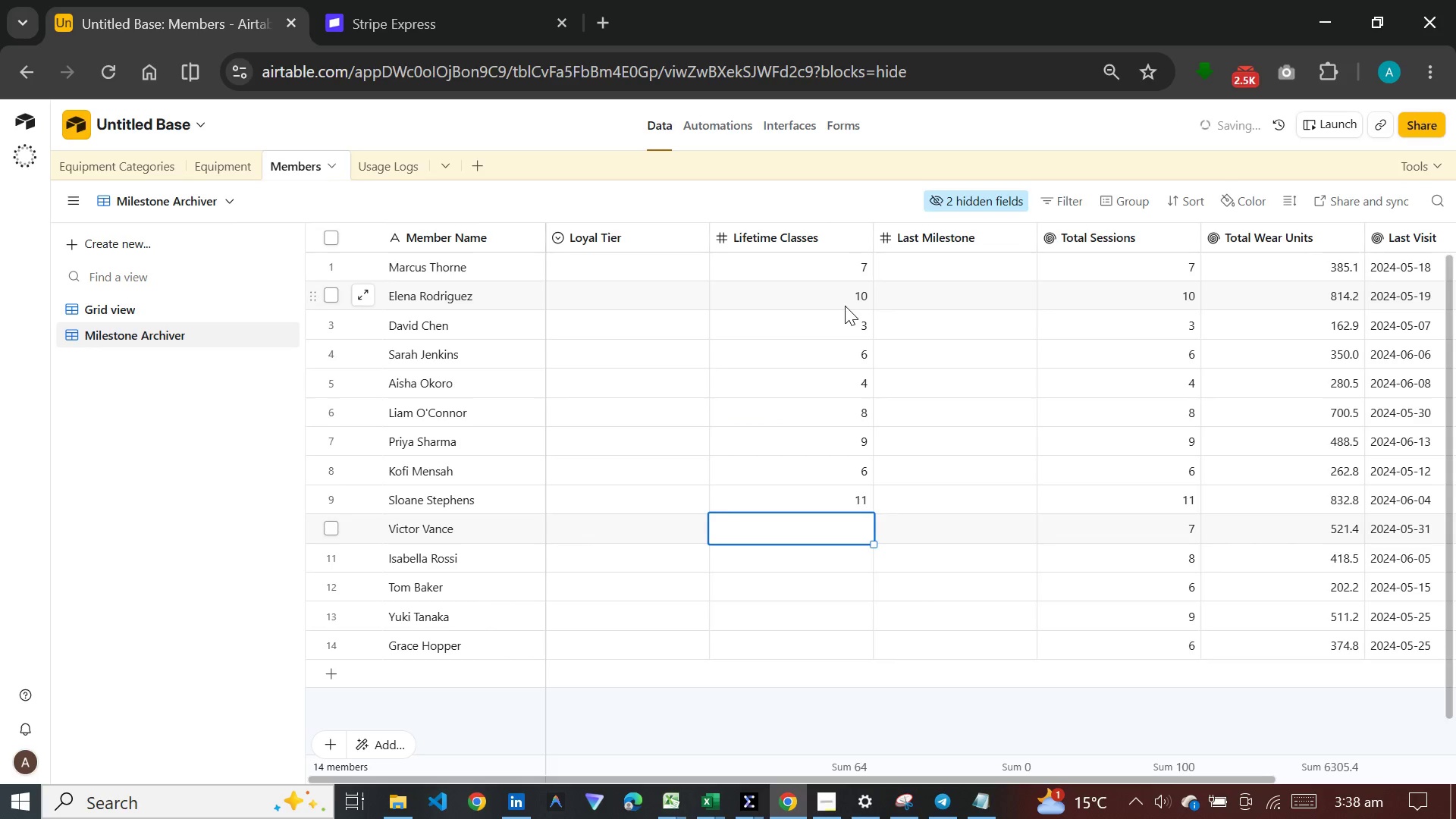 
key(Enter)
 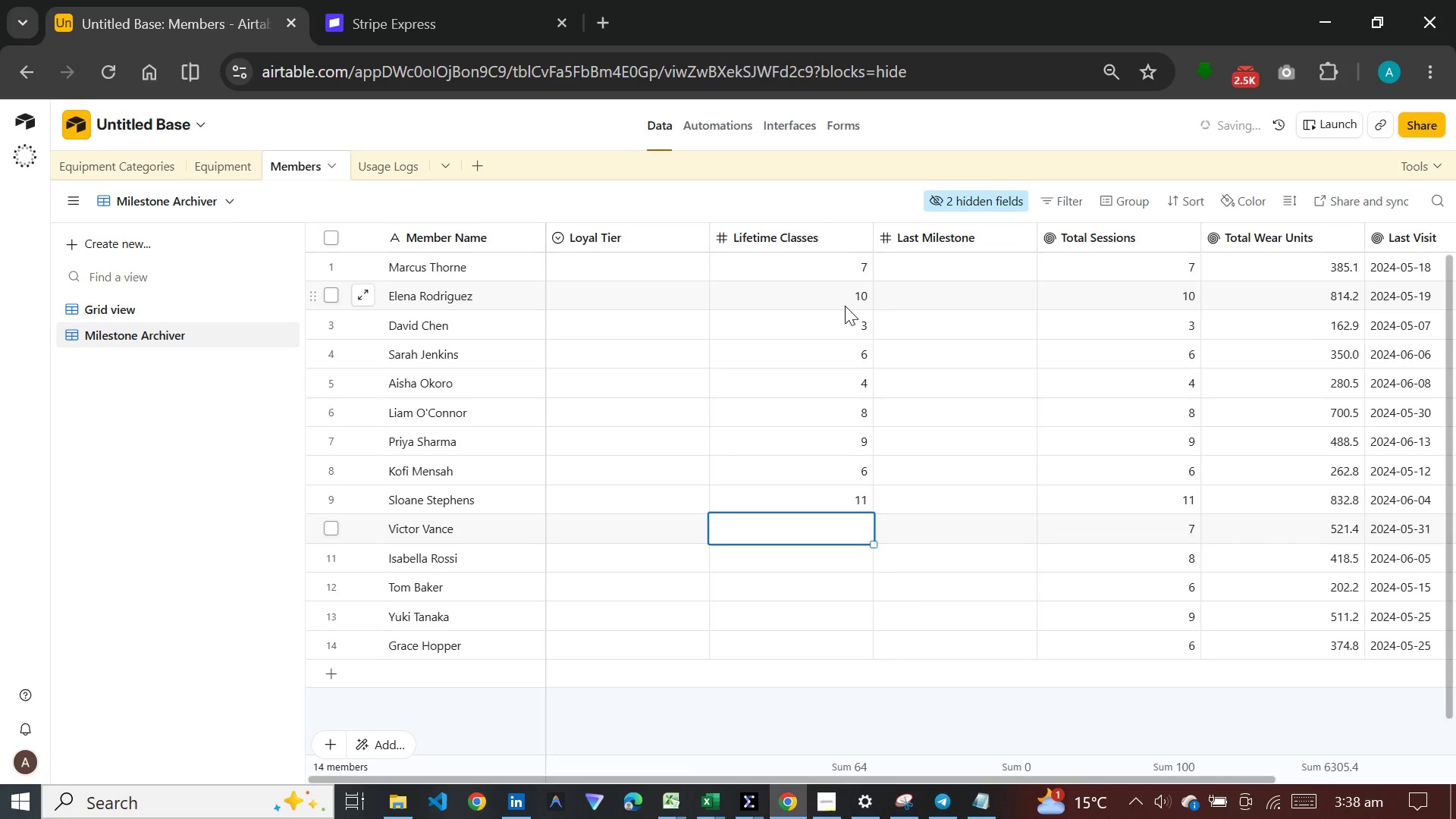 
key(7)
 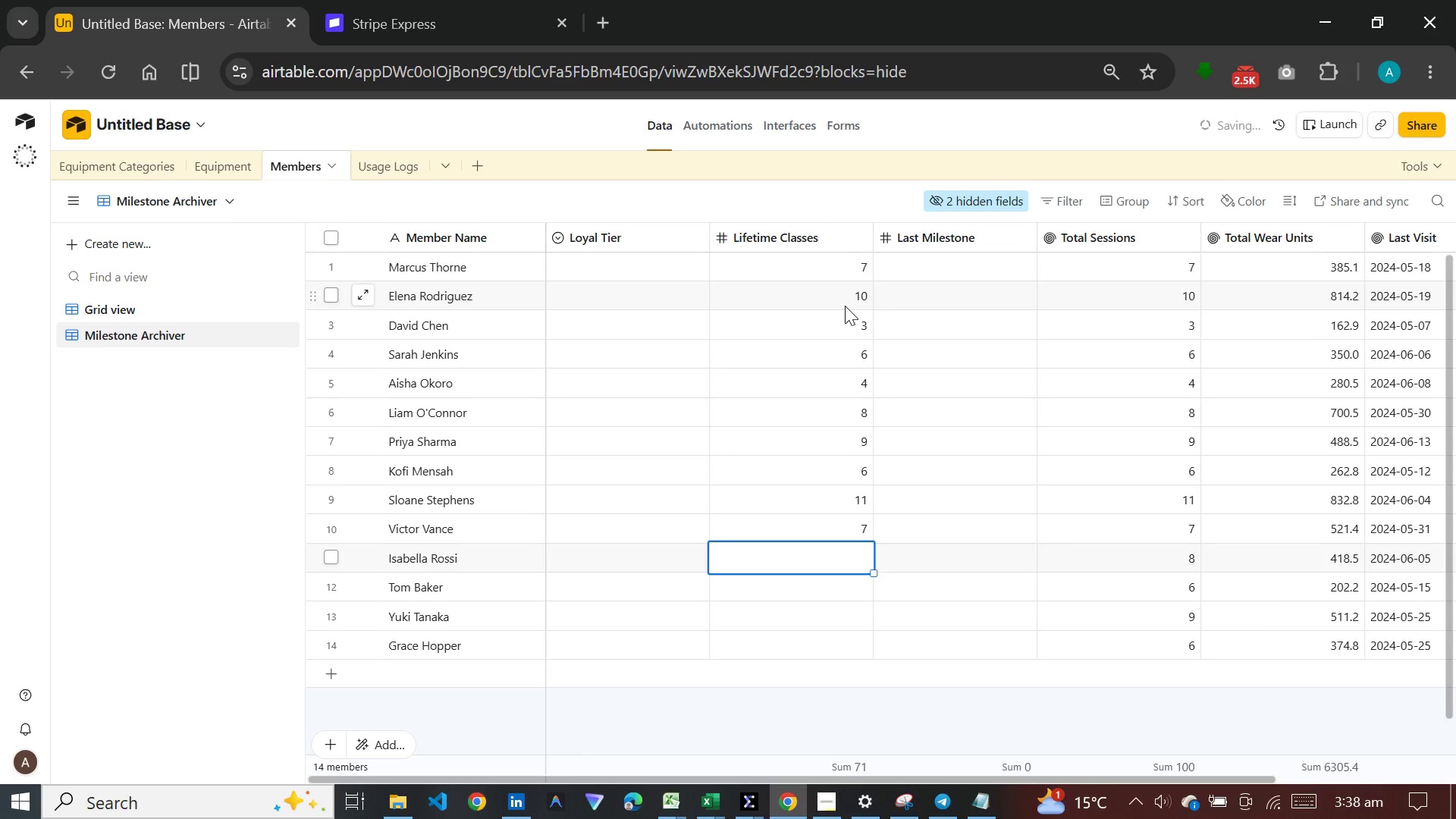 
key(Enter)
 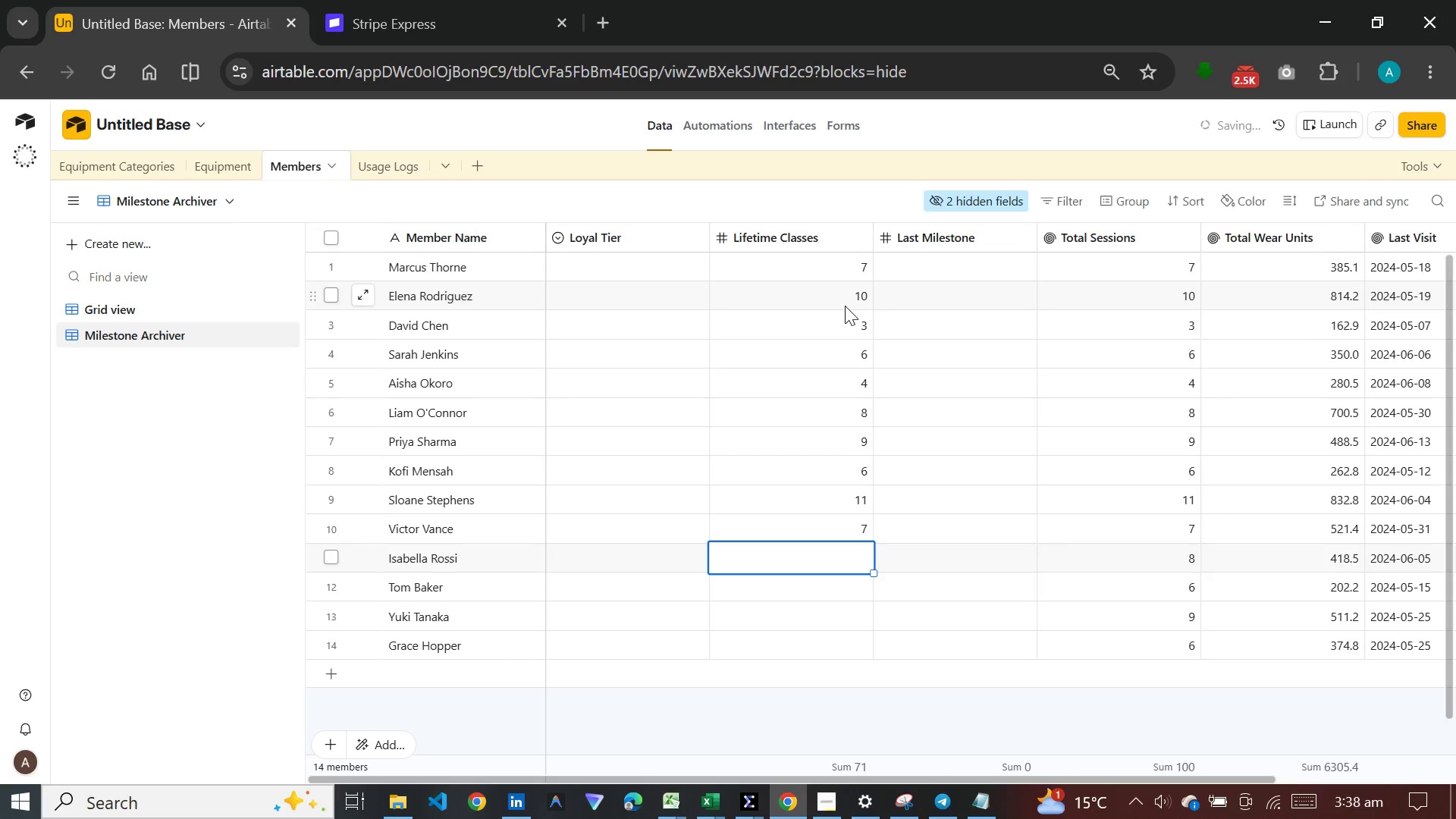 
key(8)
 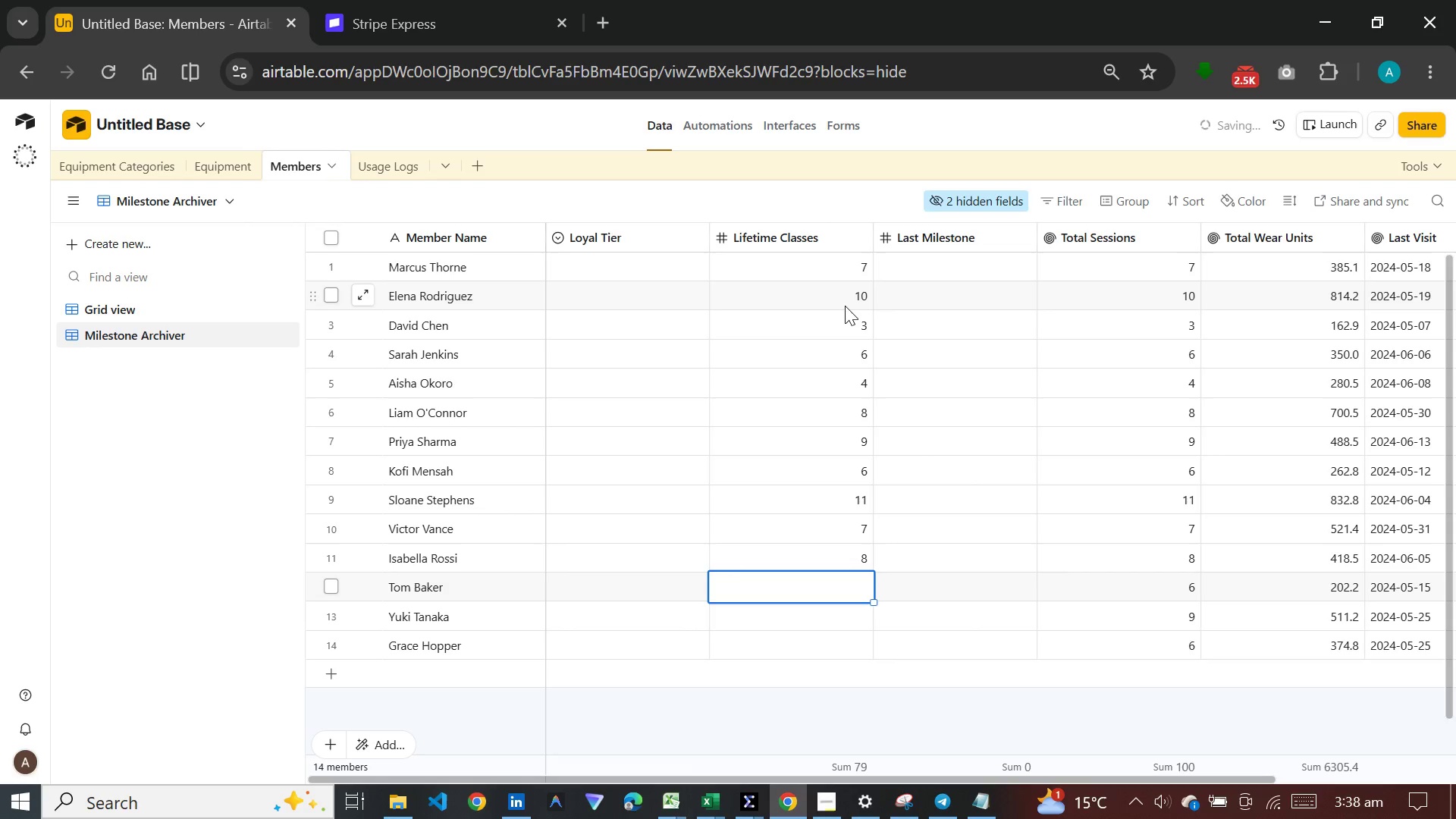 
key(Enter)
 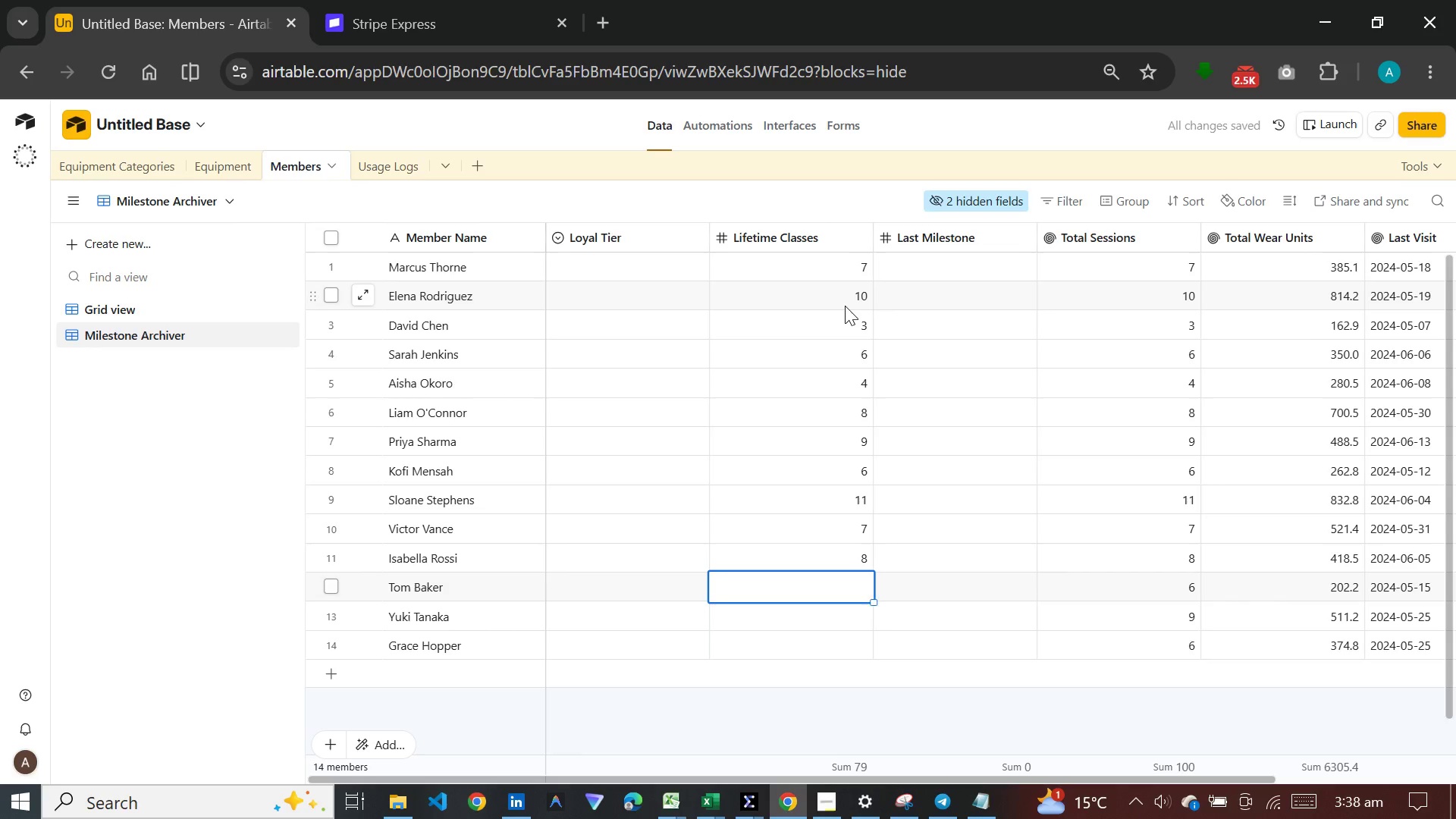 
key(6)
 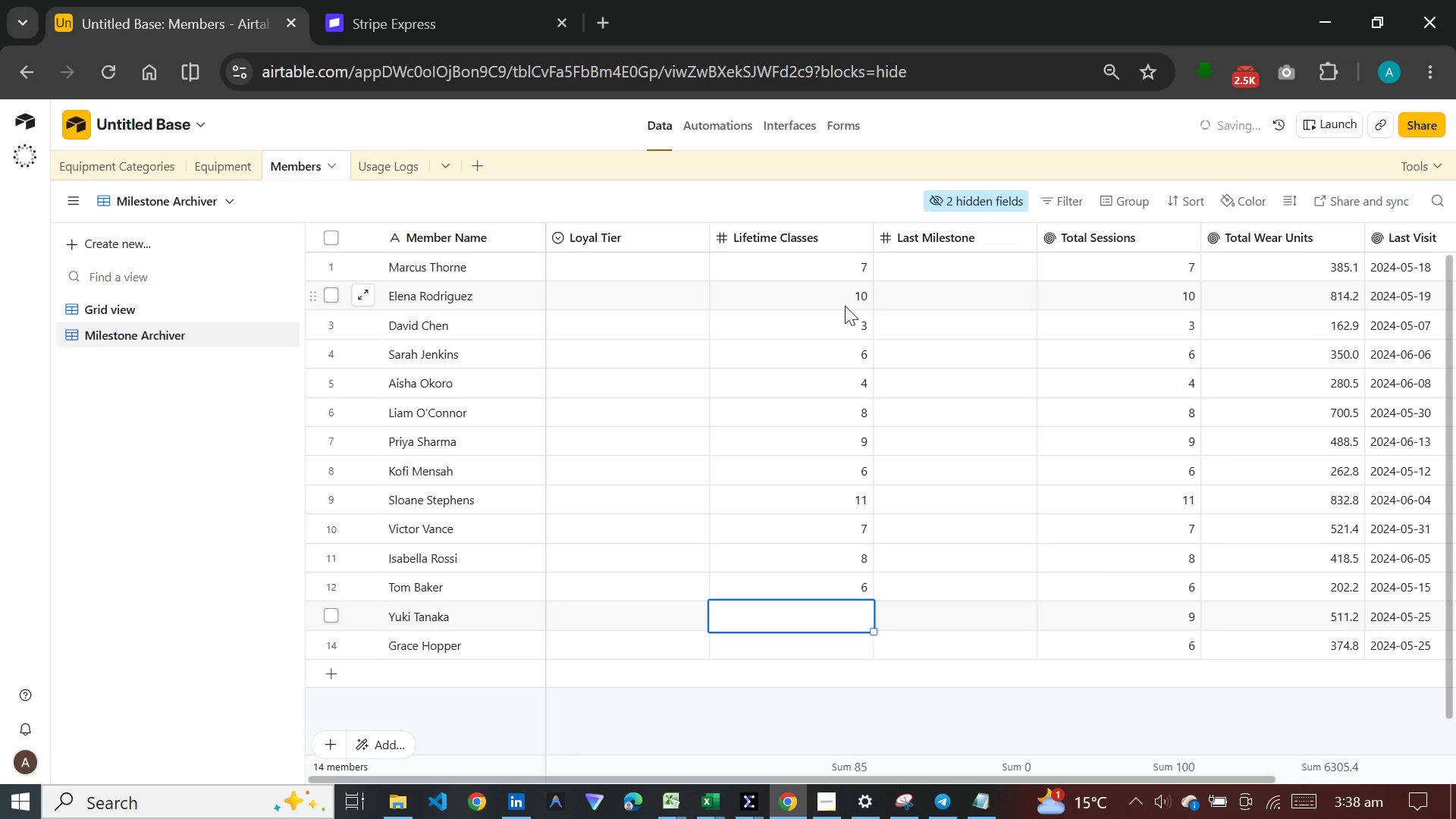 
key(Enter)
 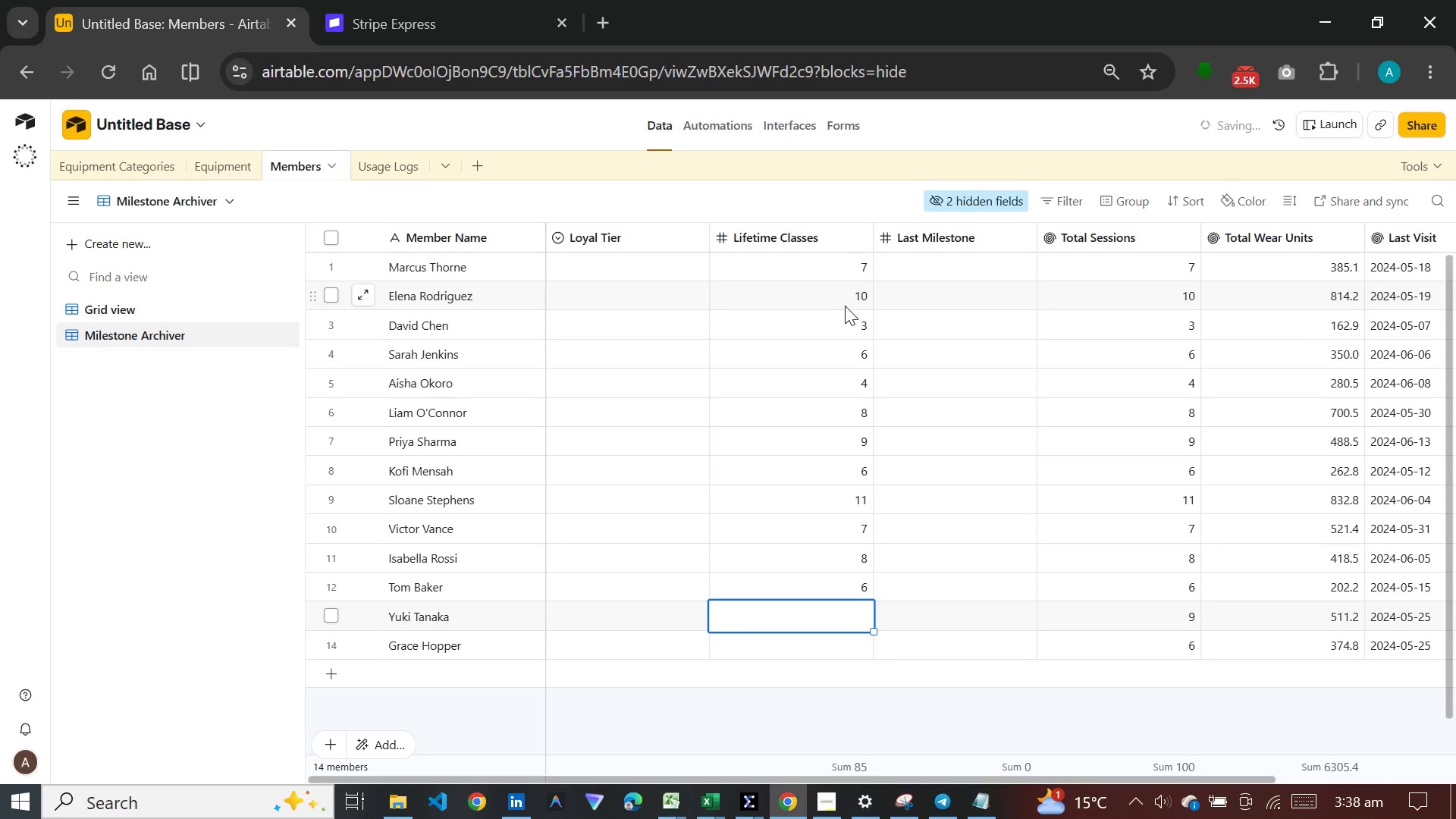 
key(9)
 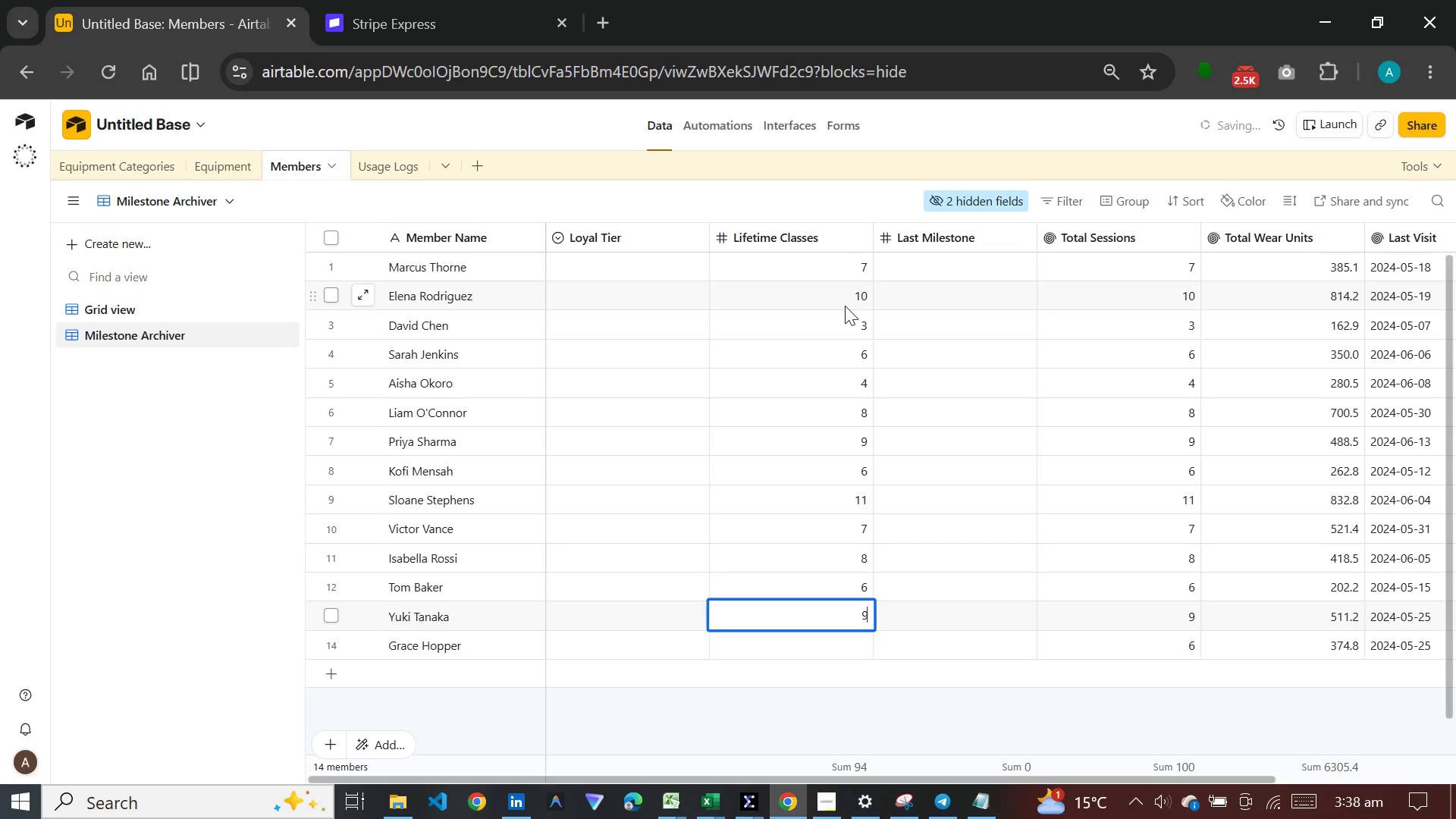 
key(Enter)
 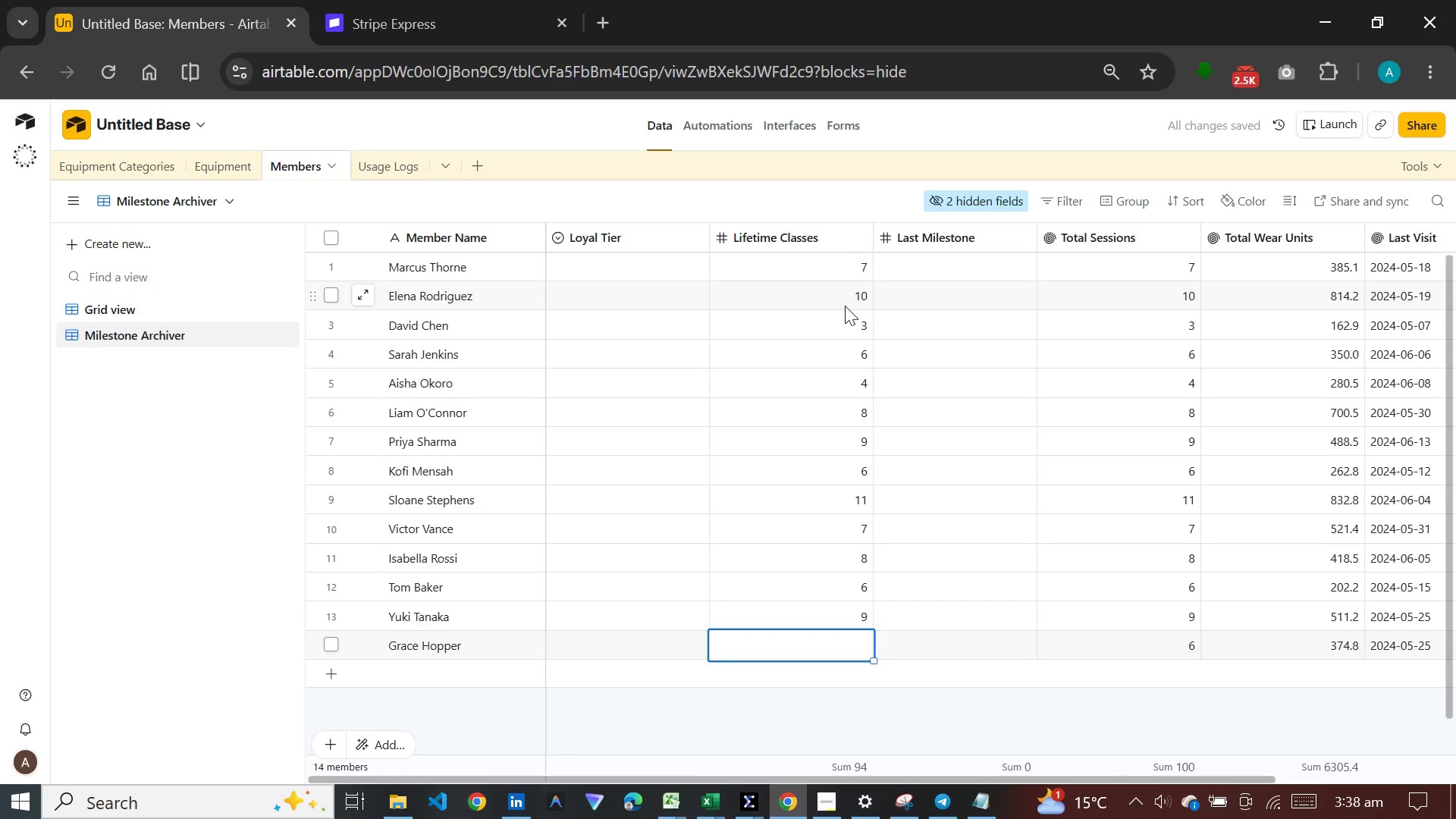 
key(6)
 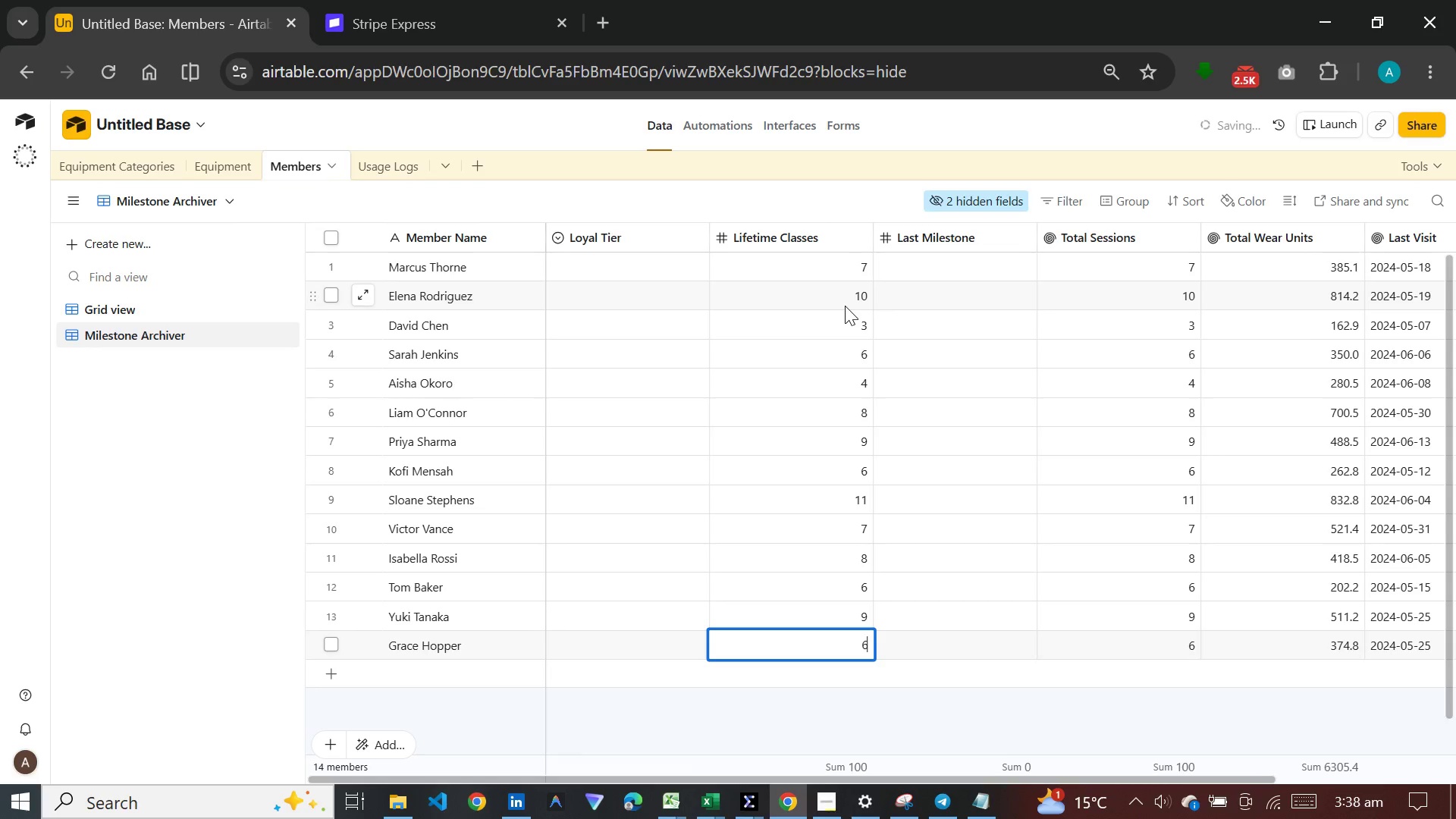 
key(Enter)
 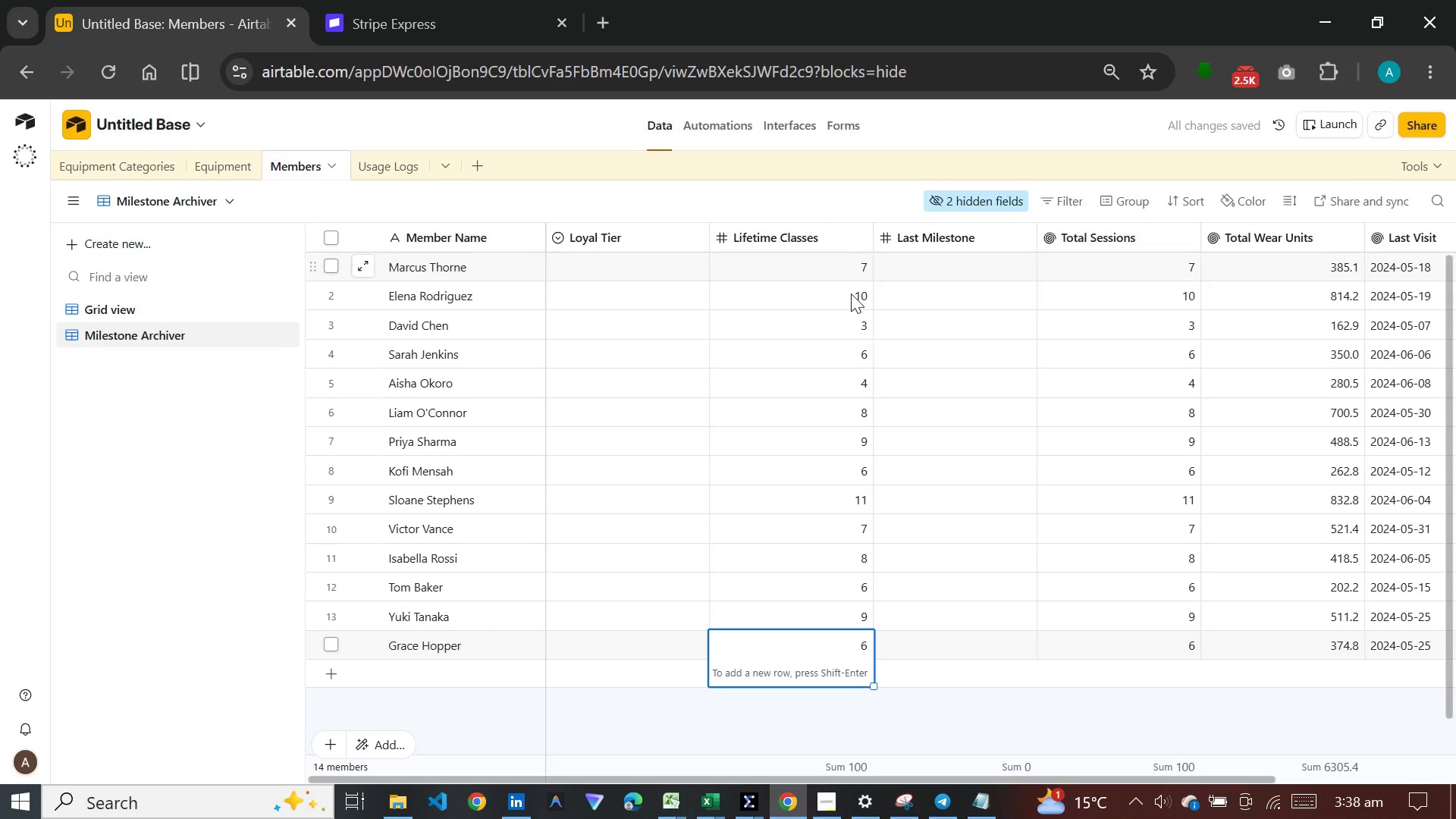 
left_click([930, 344])
 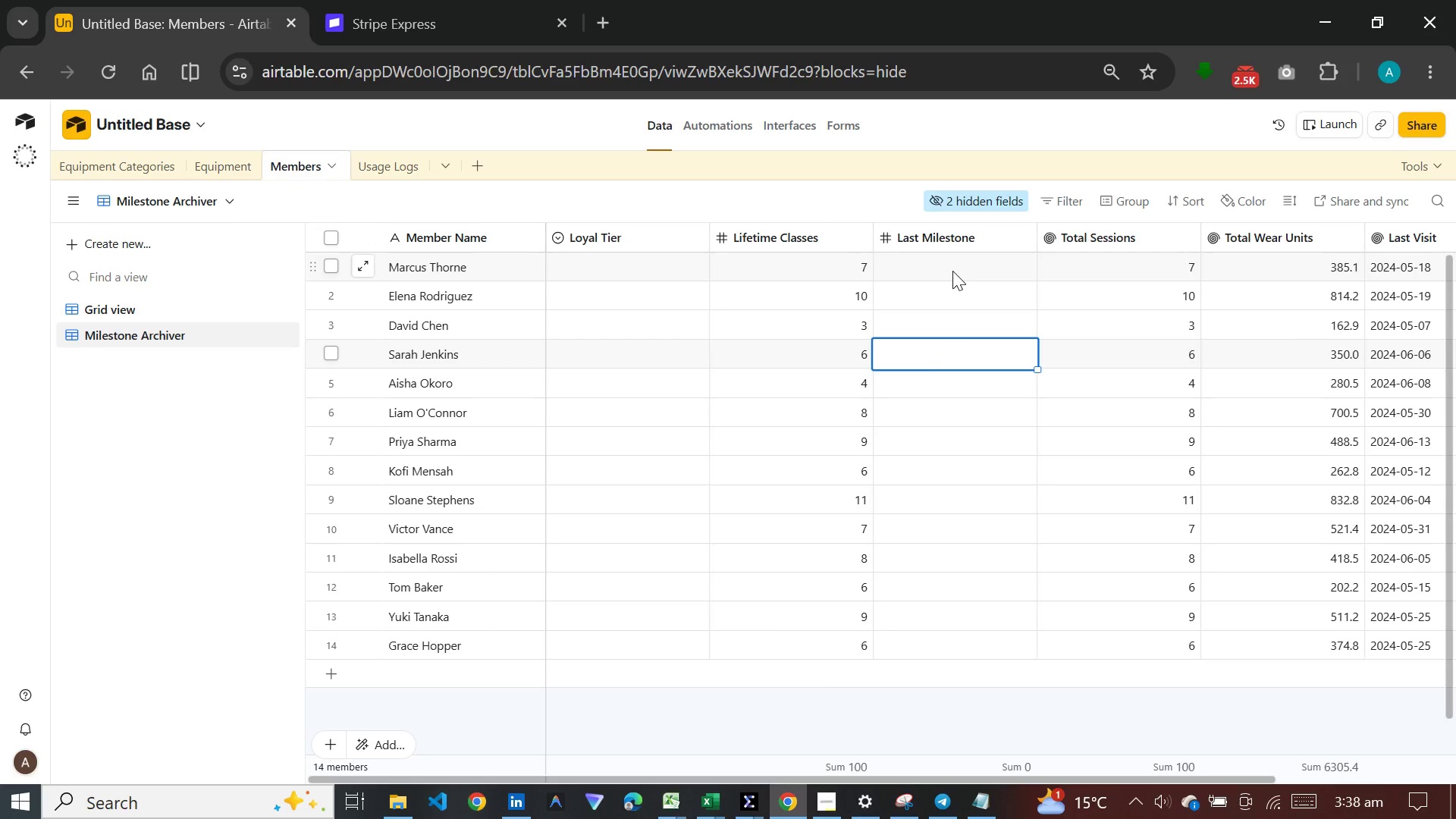 
wait(17.39)
 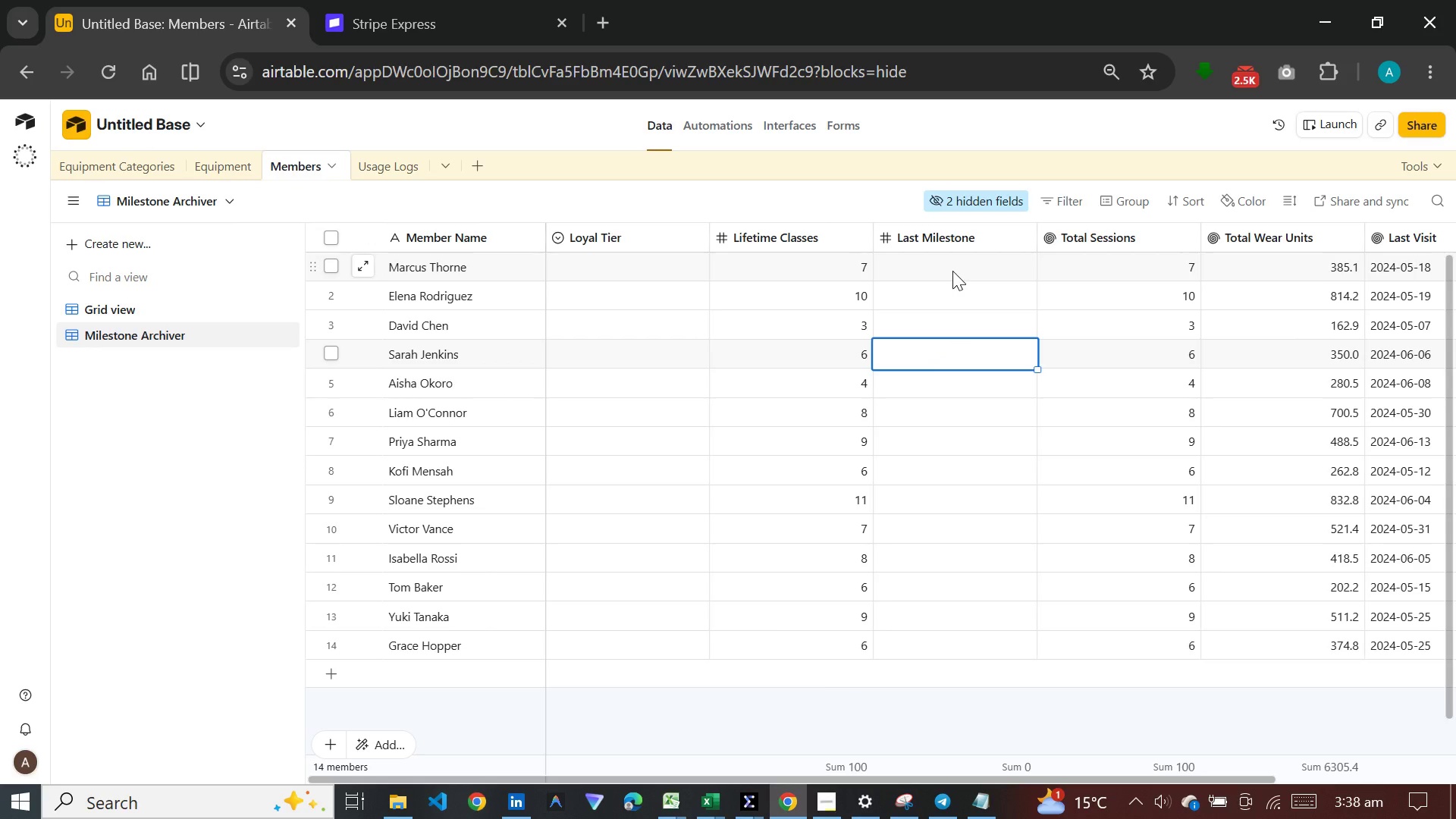 
left_click([955, 271])
 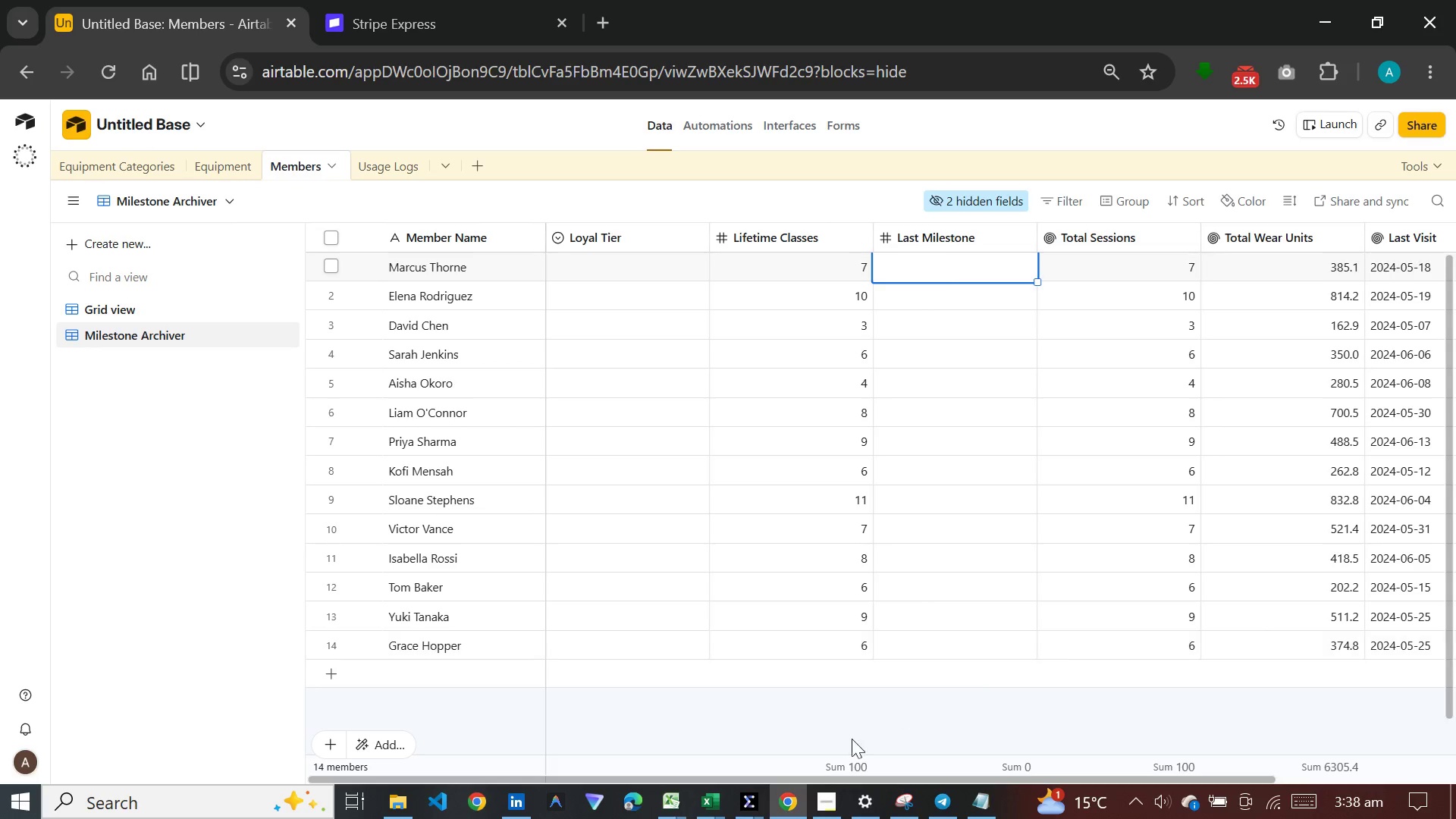 
left_click_drag(start_coordinate=[868, 774], to_coordinate=[893, 774])
 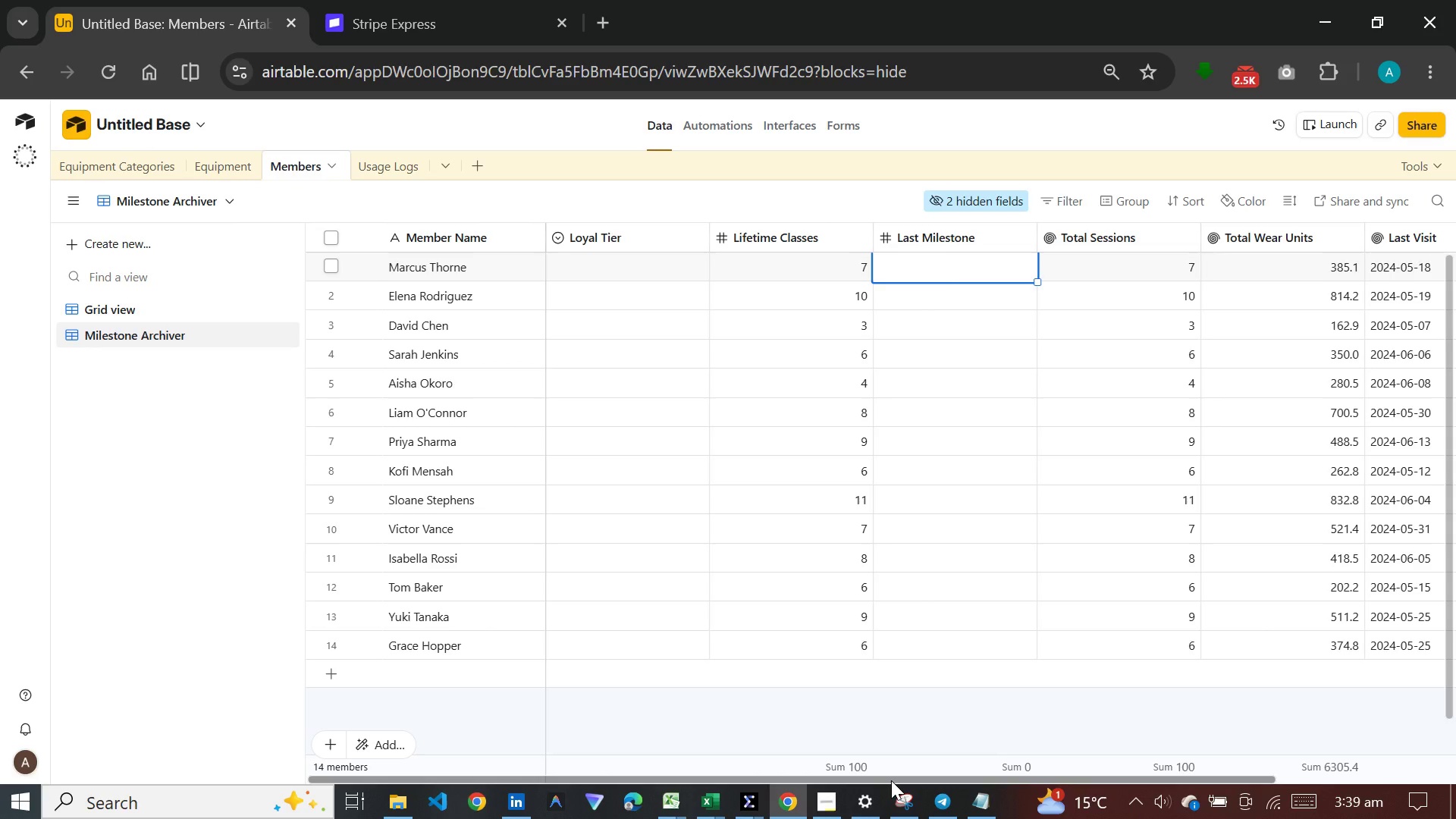 
left_click_drag(start_coordinate=[891, 780], to_coordinate=[983, 777])
 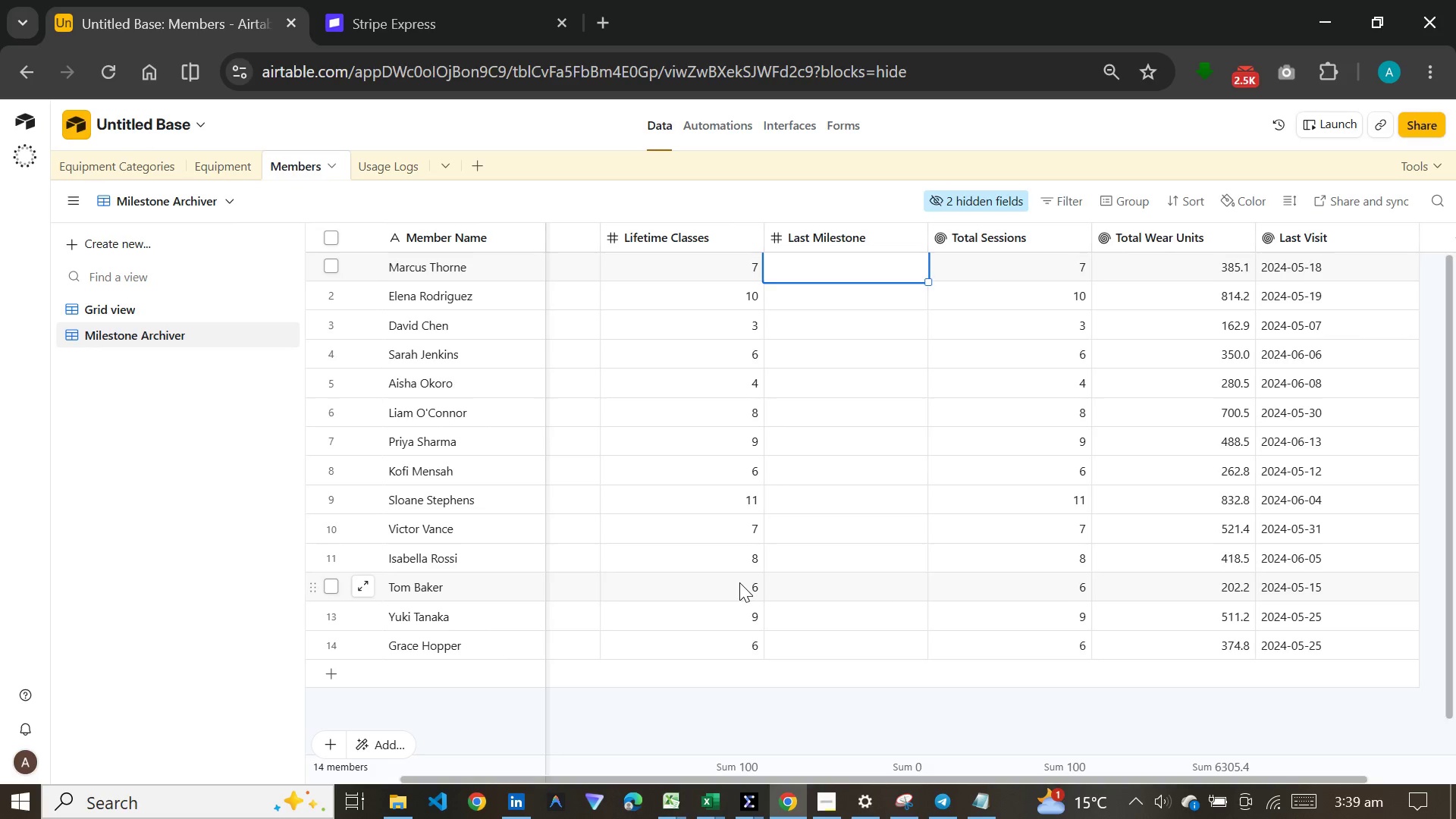 
wait(8.91)
 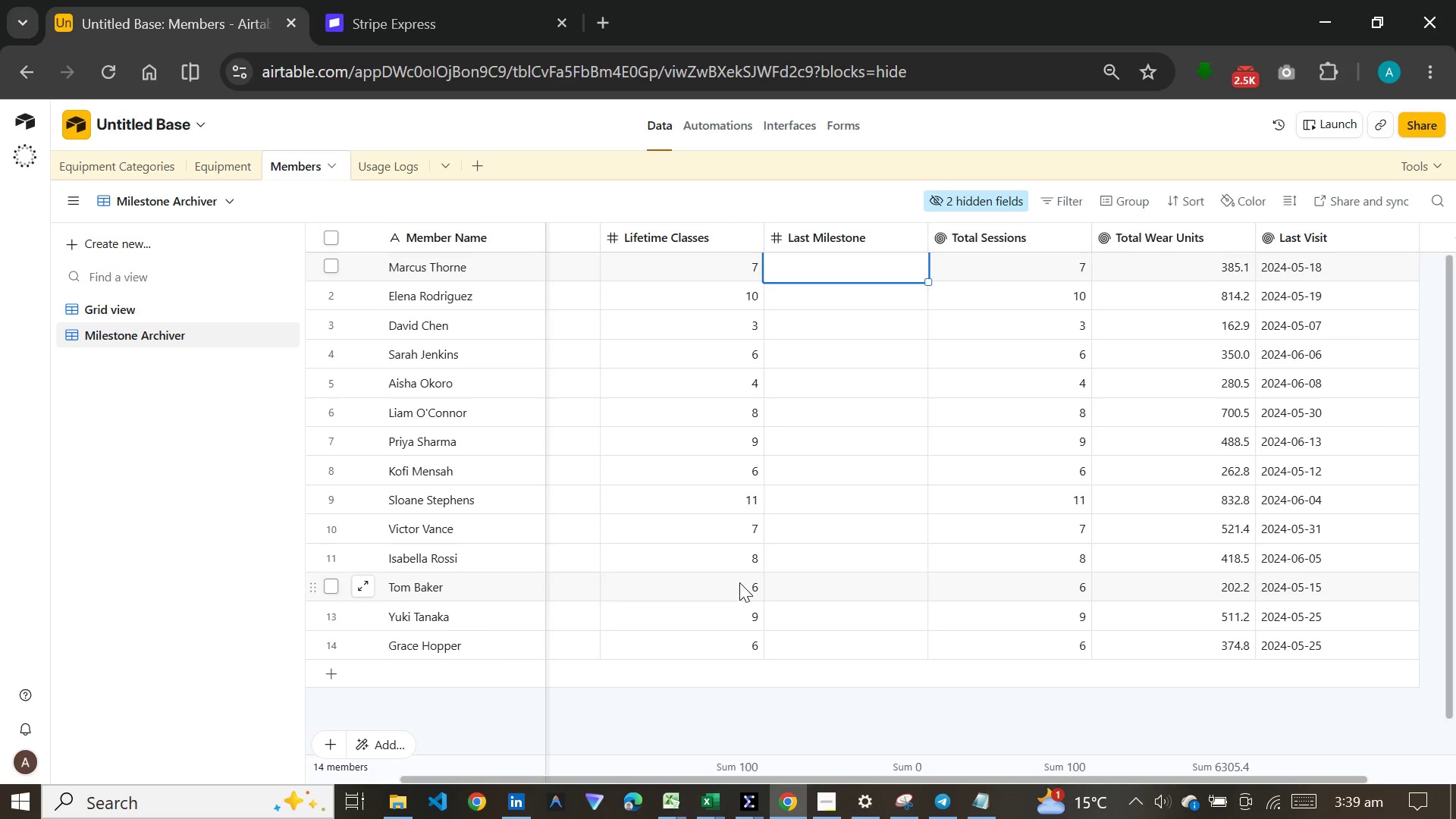 
left_click_drag(start_coordinate=[758, 778], to_coordinate=[570, 749])
 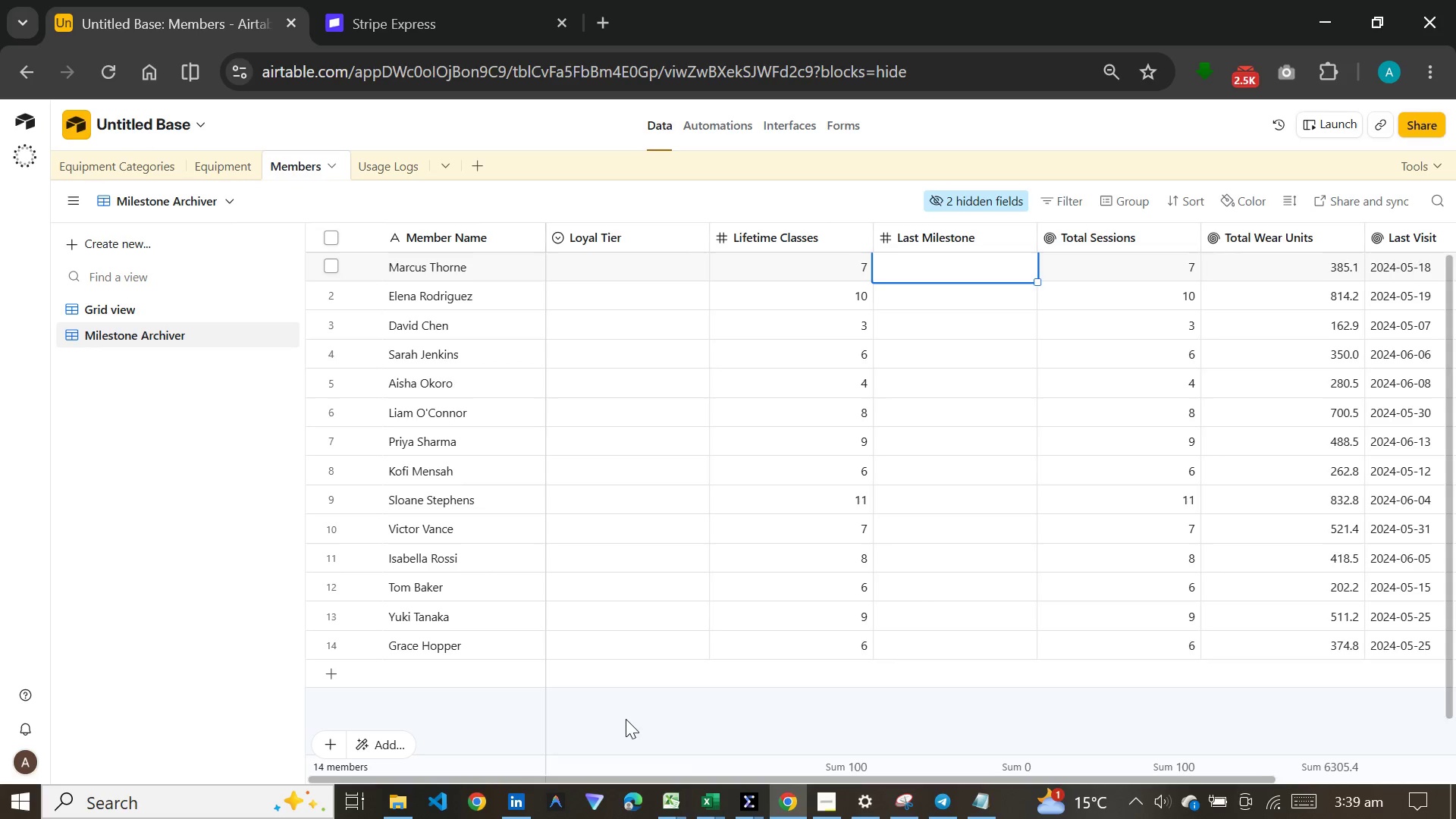 
wait(10.5)
 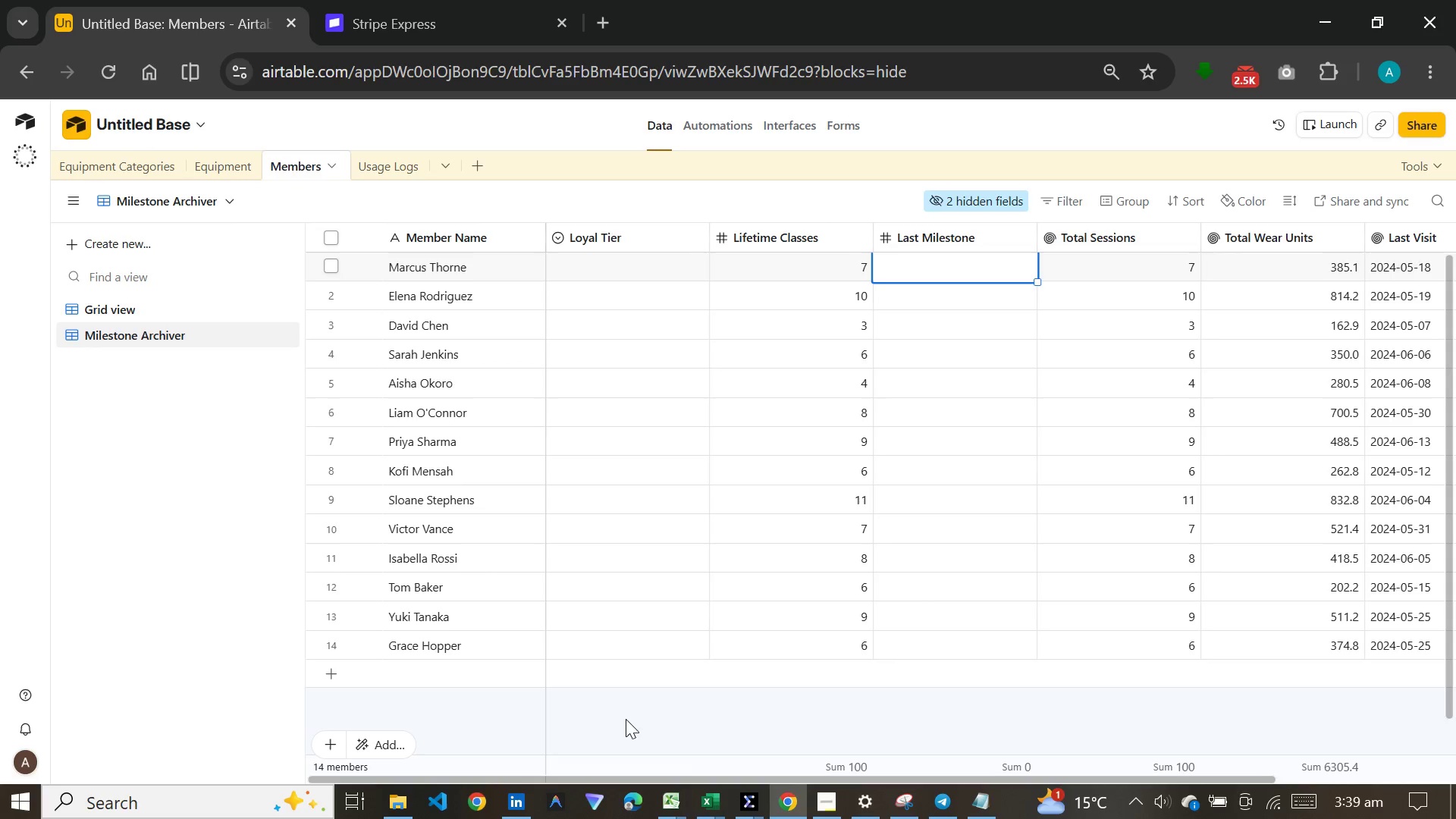 
left_click([681, 731])
 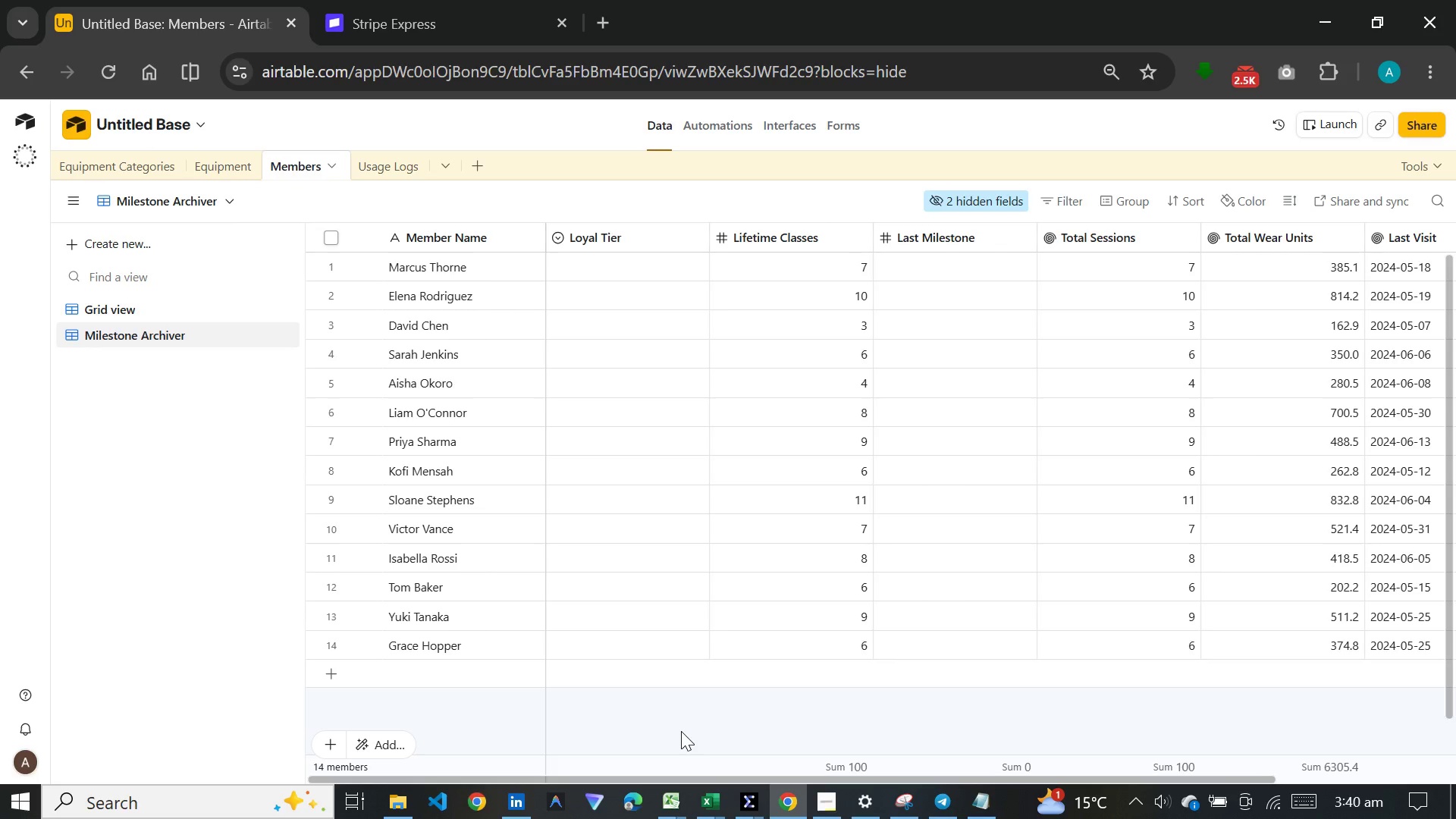 
wait(83.73)
 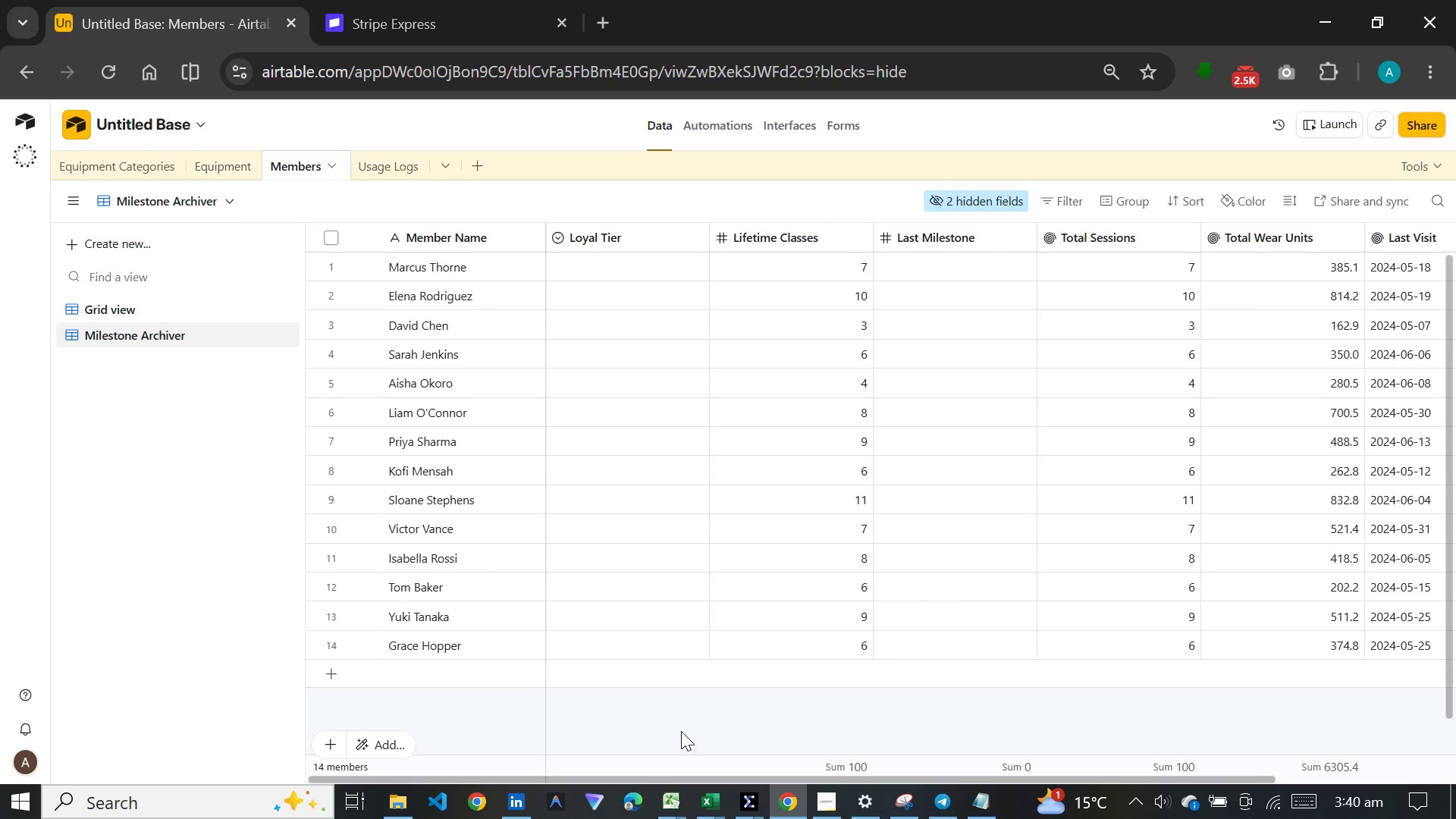 
left_click([987, 256])
 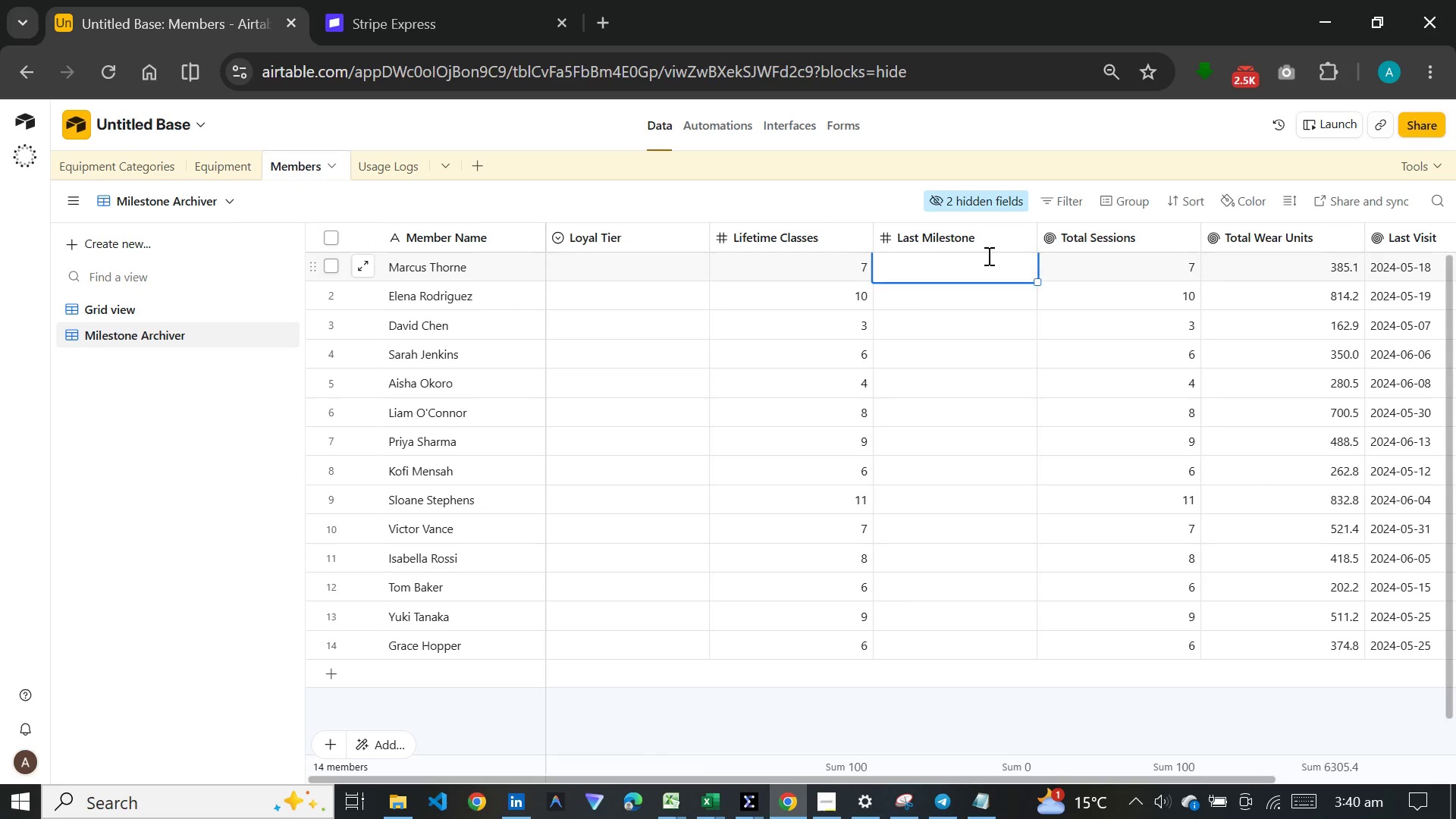 
key(0)
 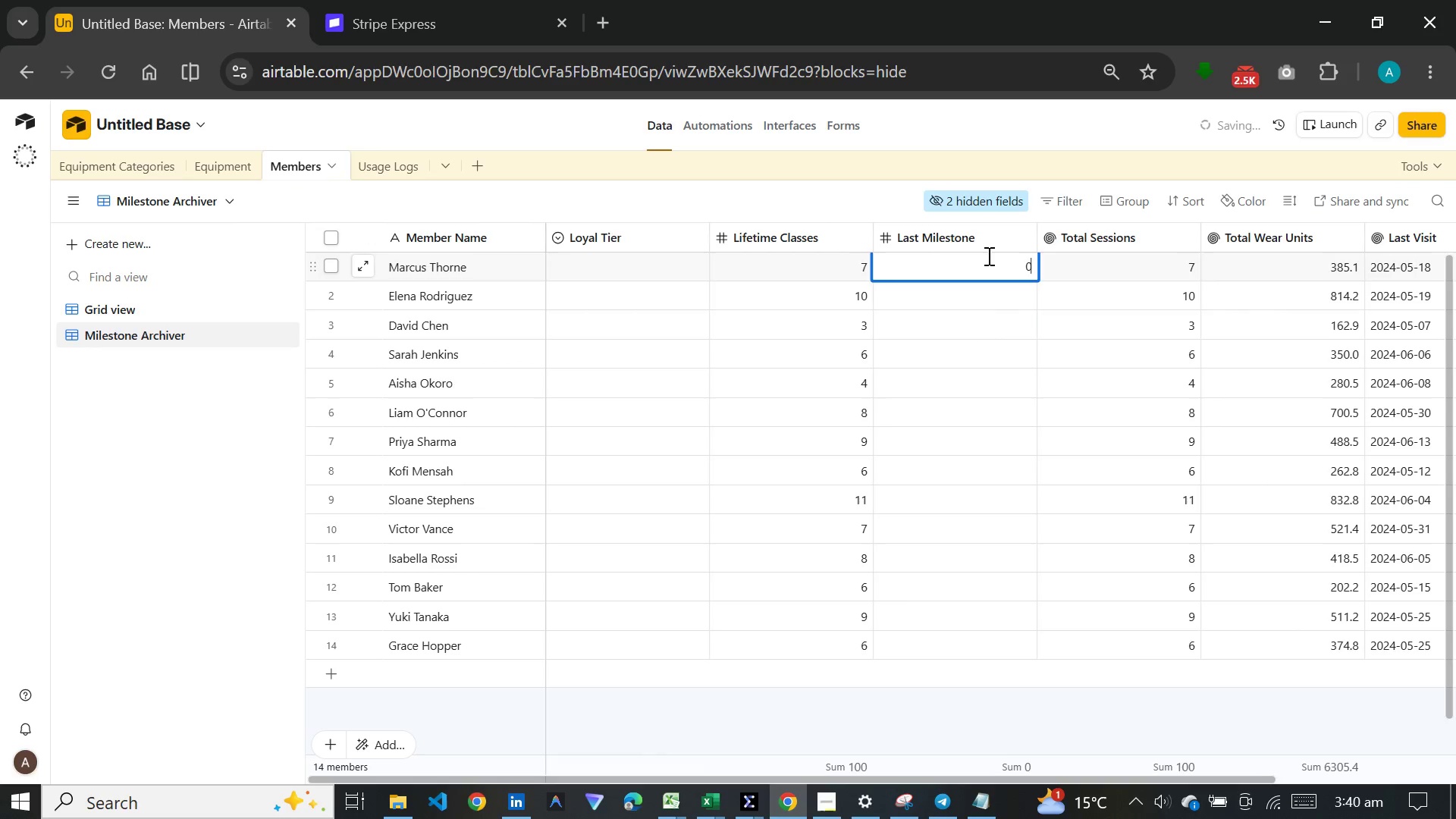 
key(Enter)
 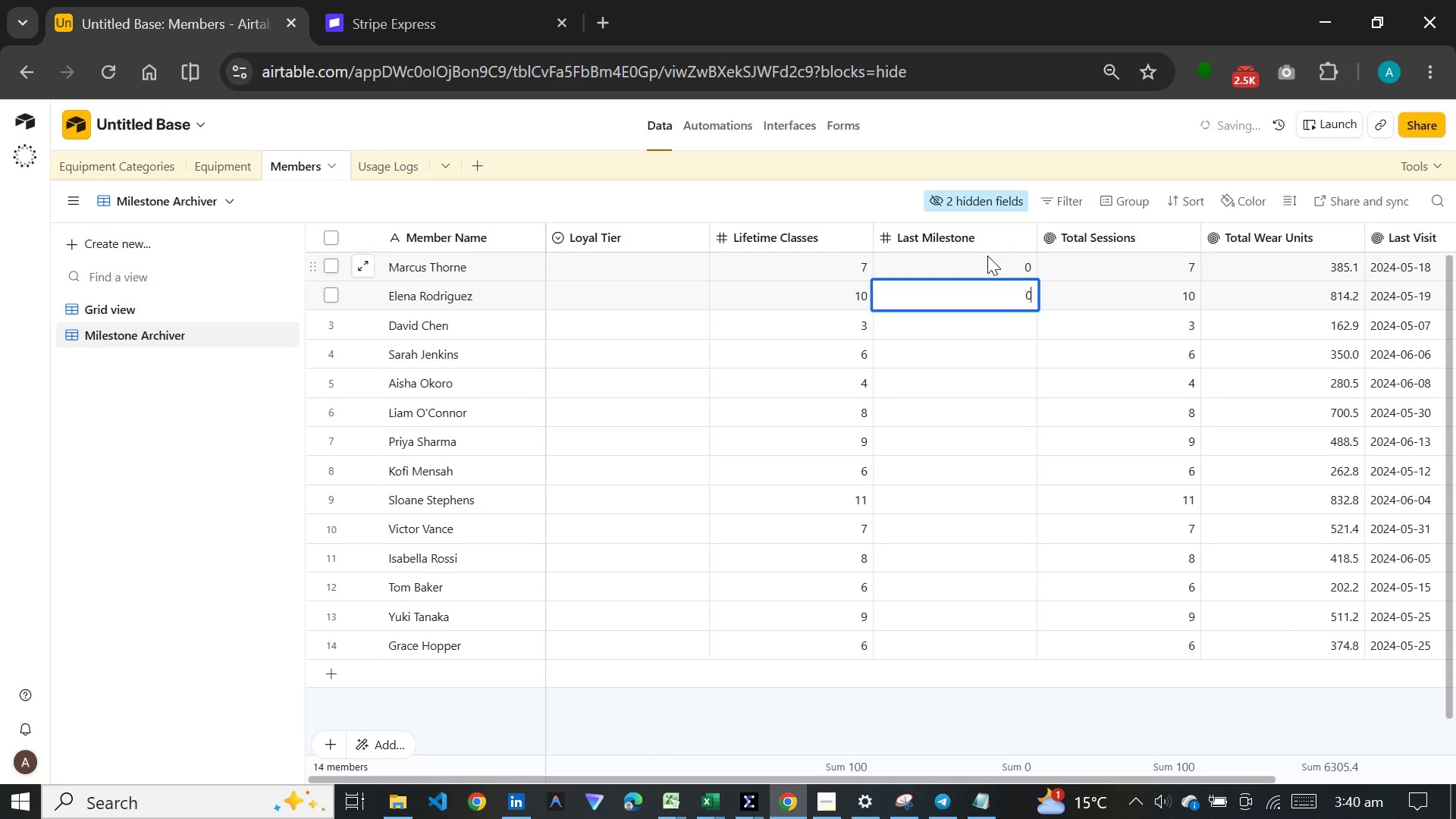 
key(0)
 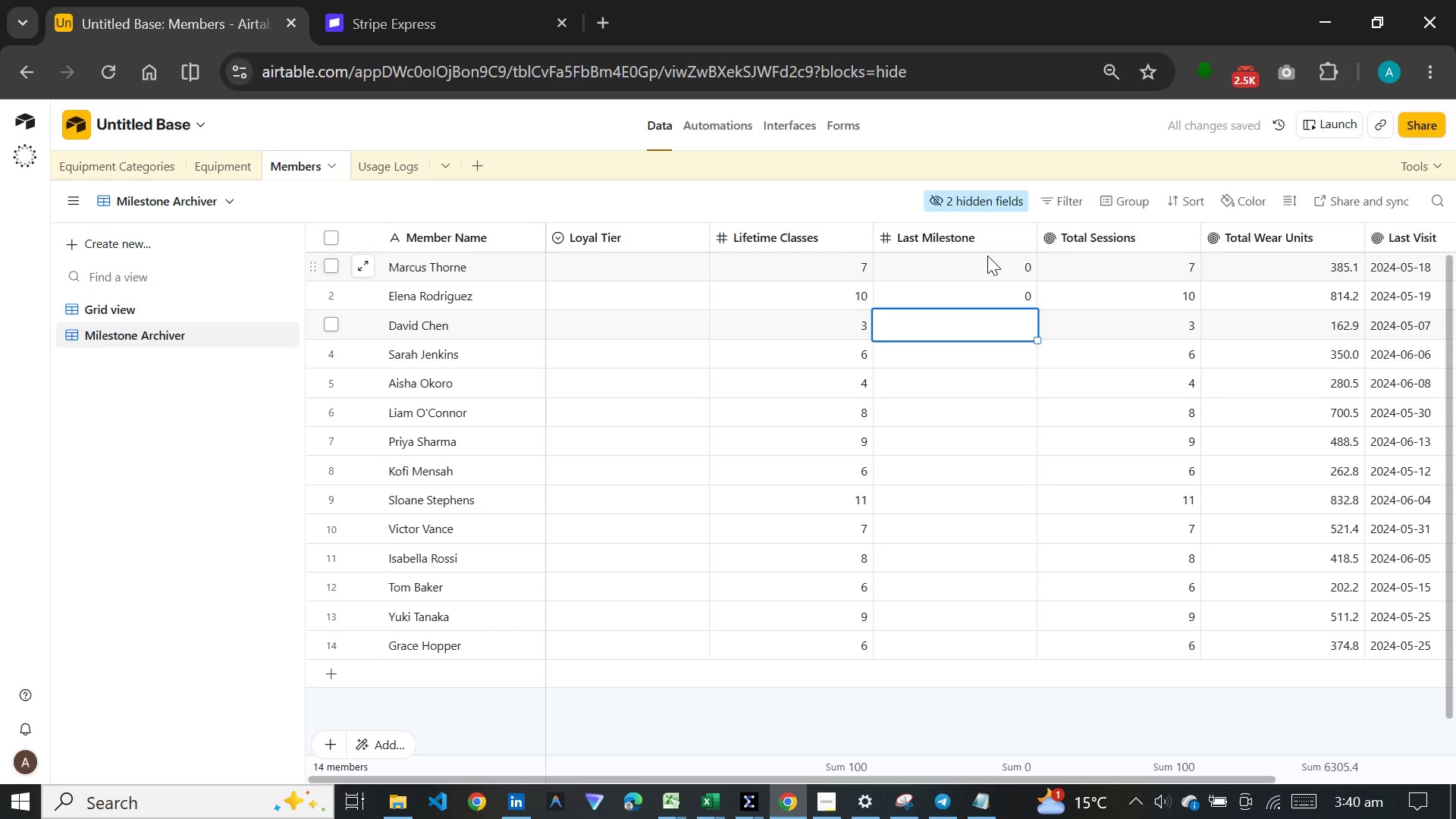 
key(Enter)
 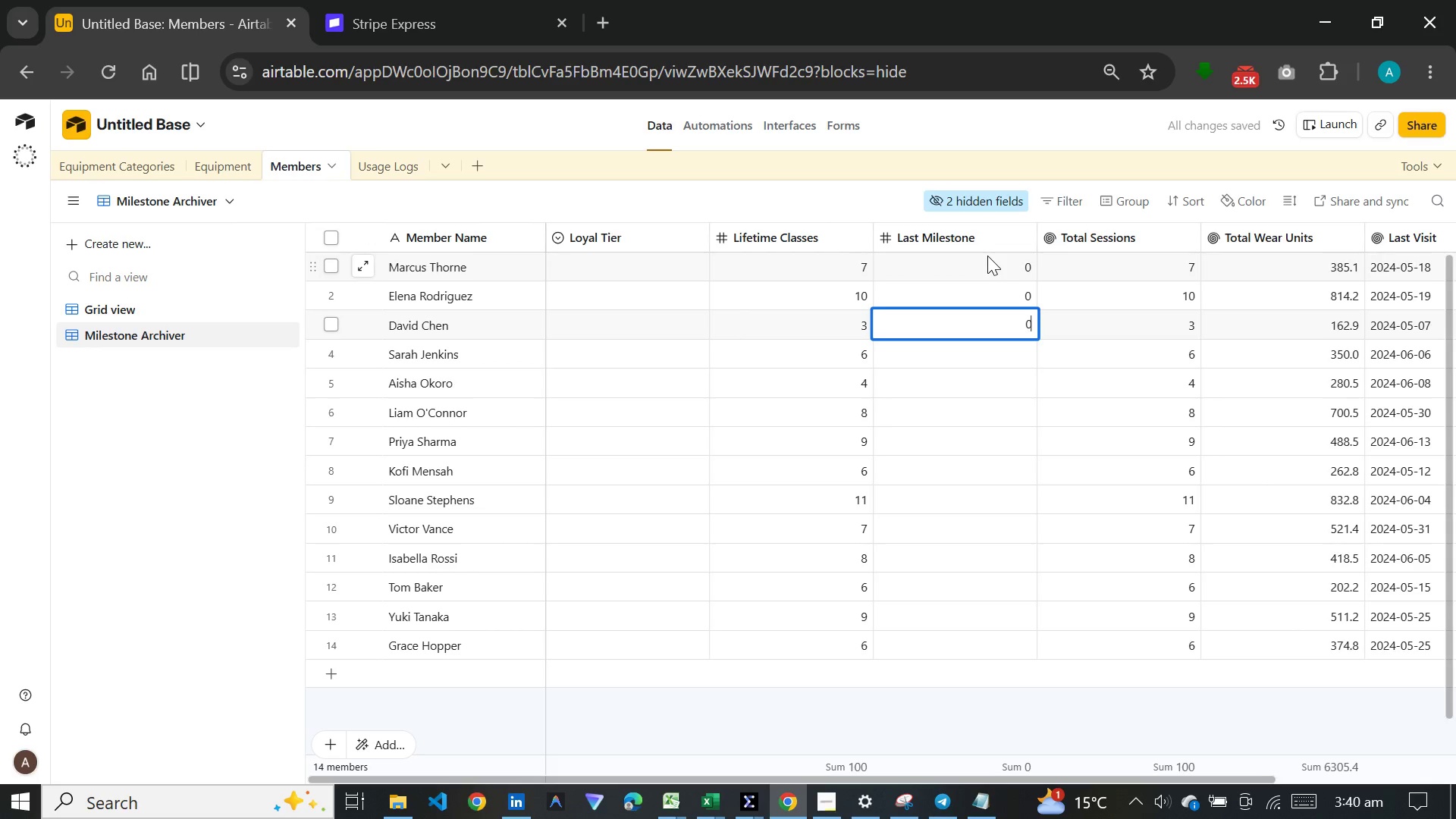 
key(0)
 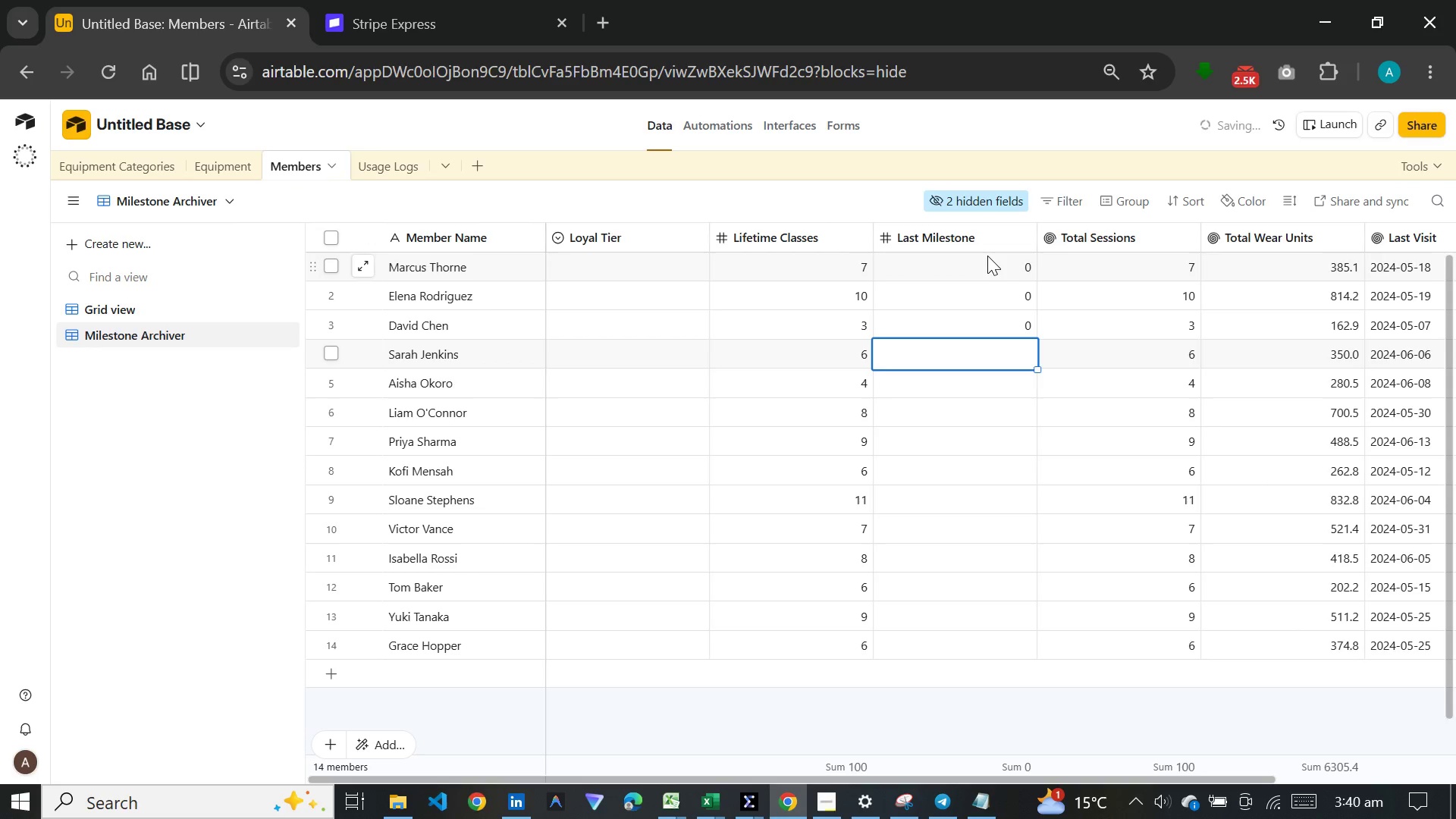 
key(Enter)
 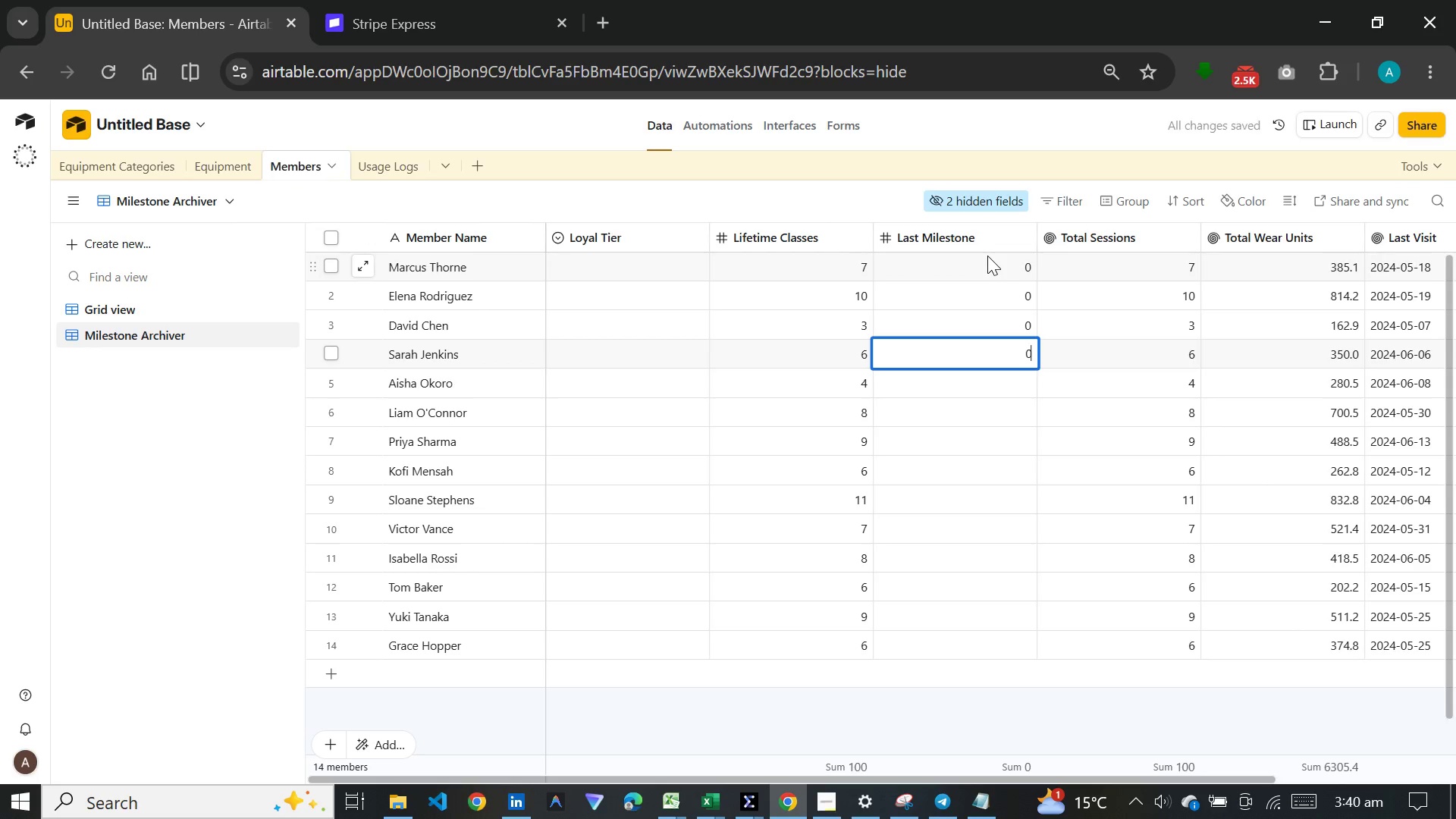 
key(0)
 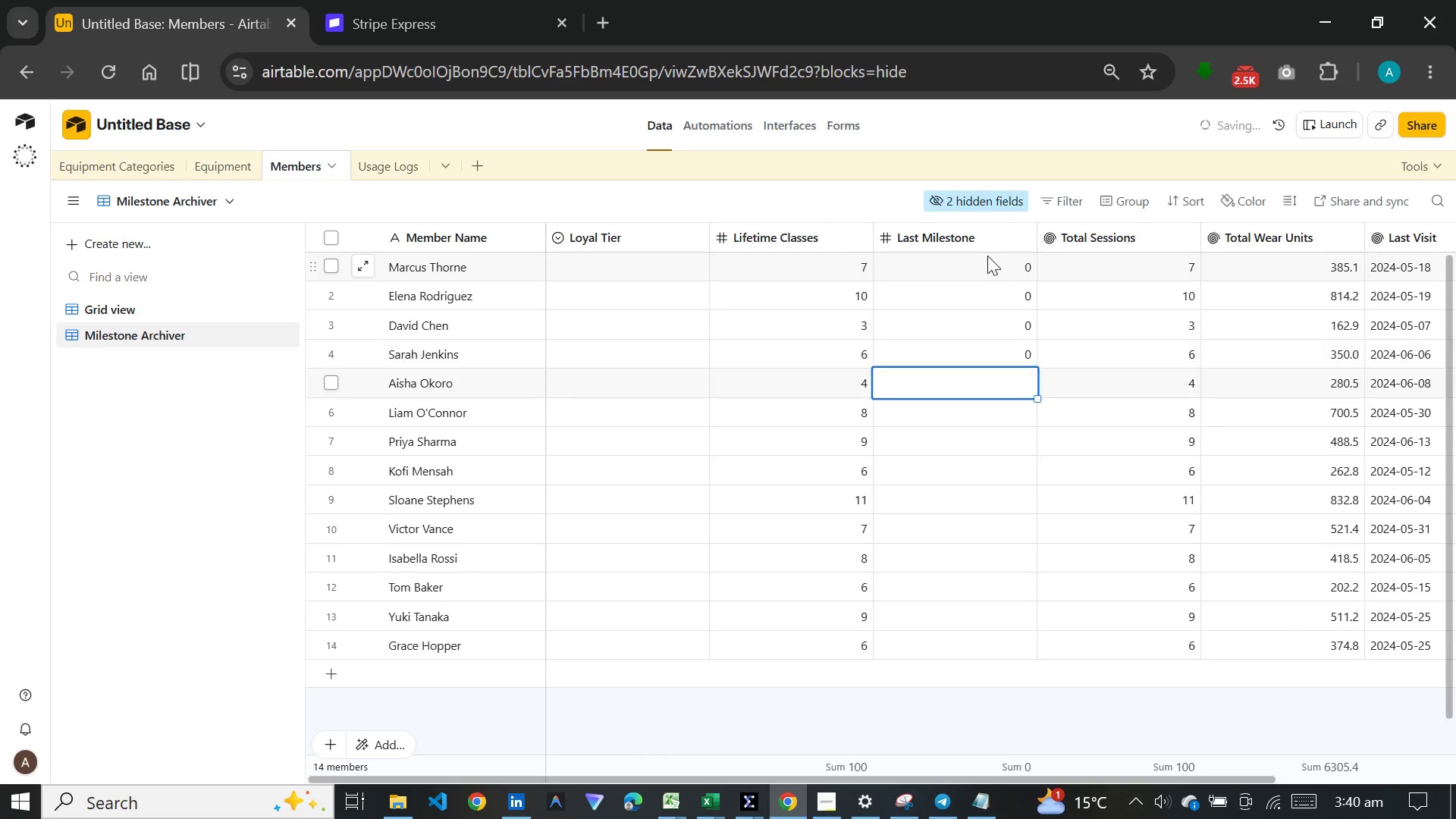 
key(Enter)
 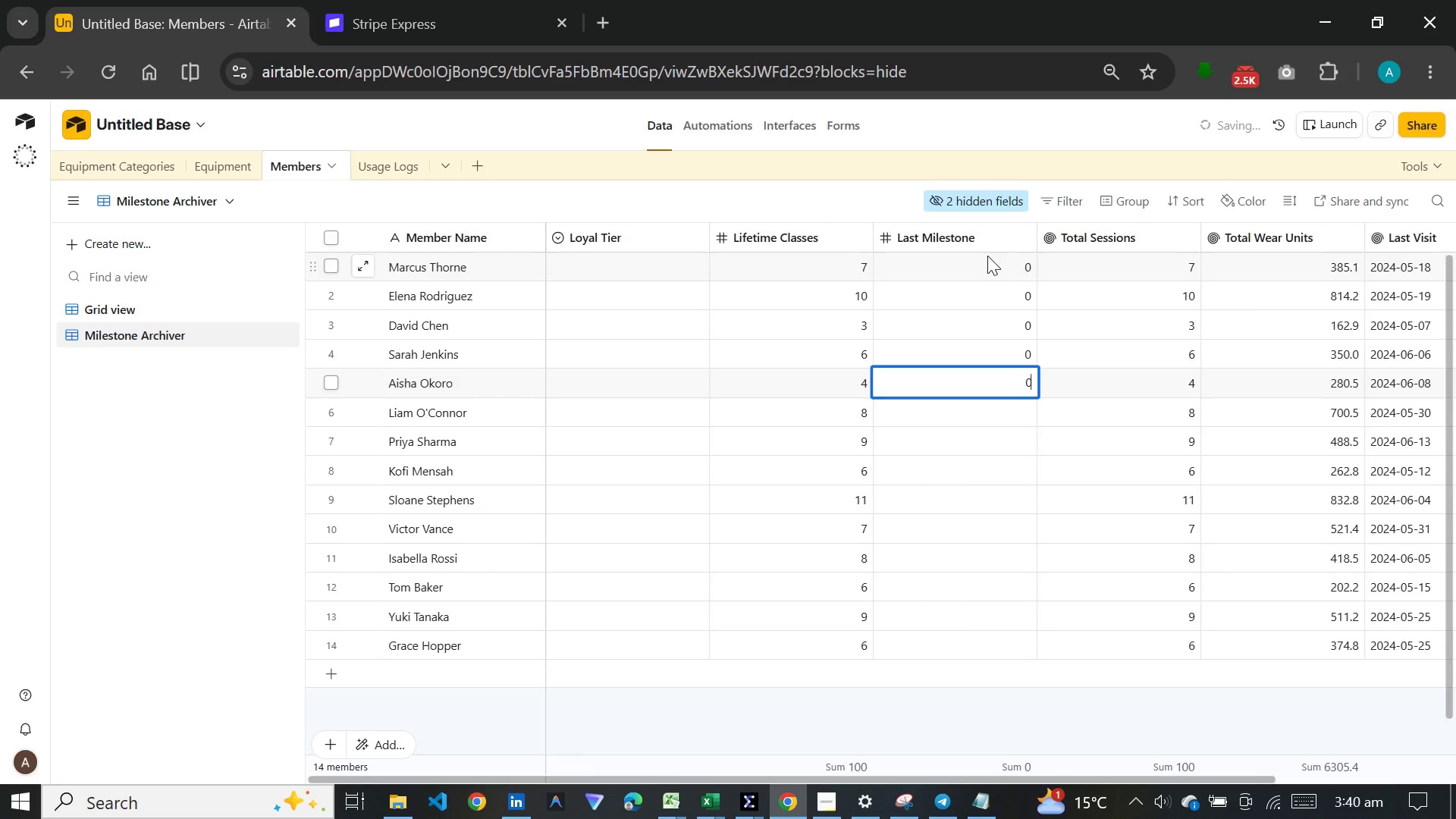 
key(0)
 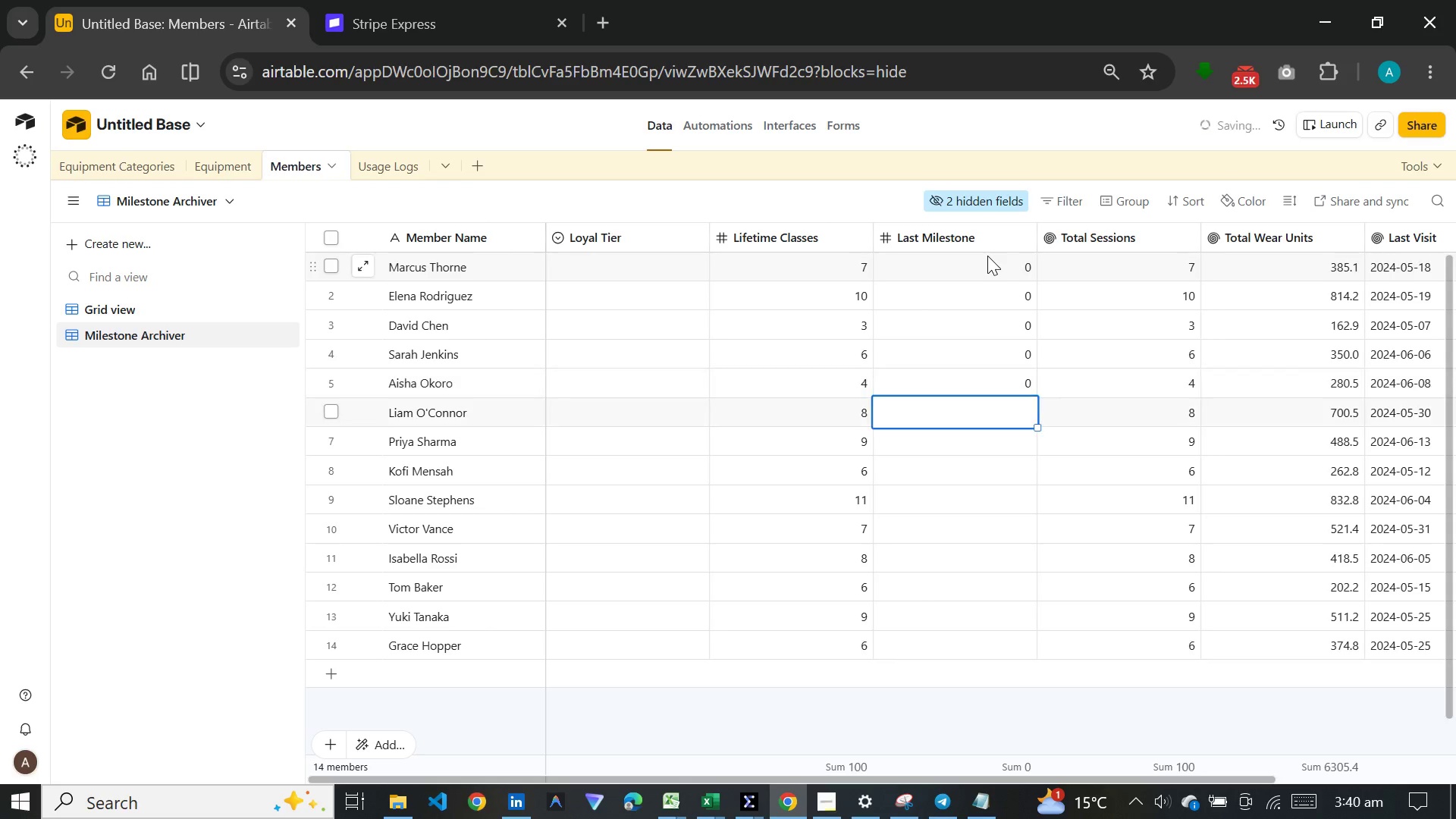 
key(Enter)
 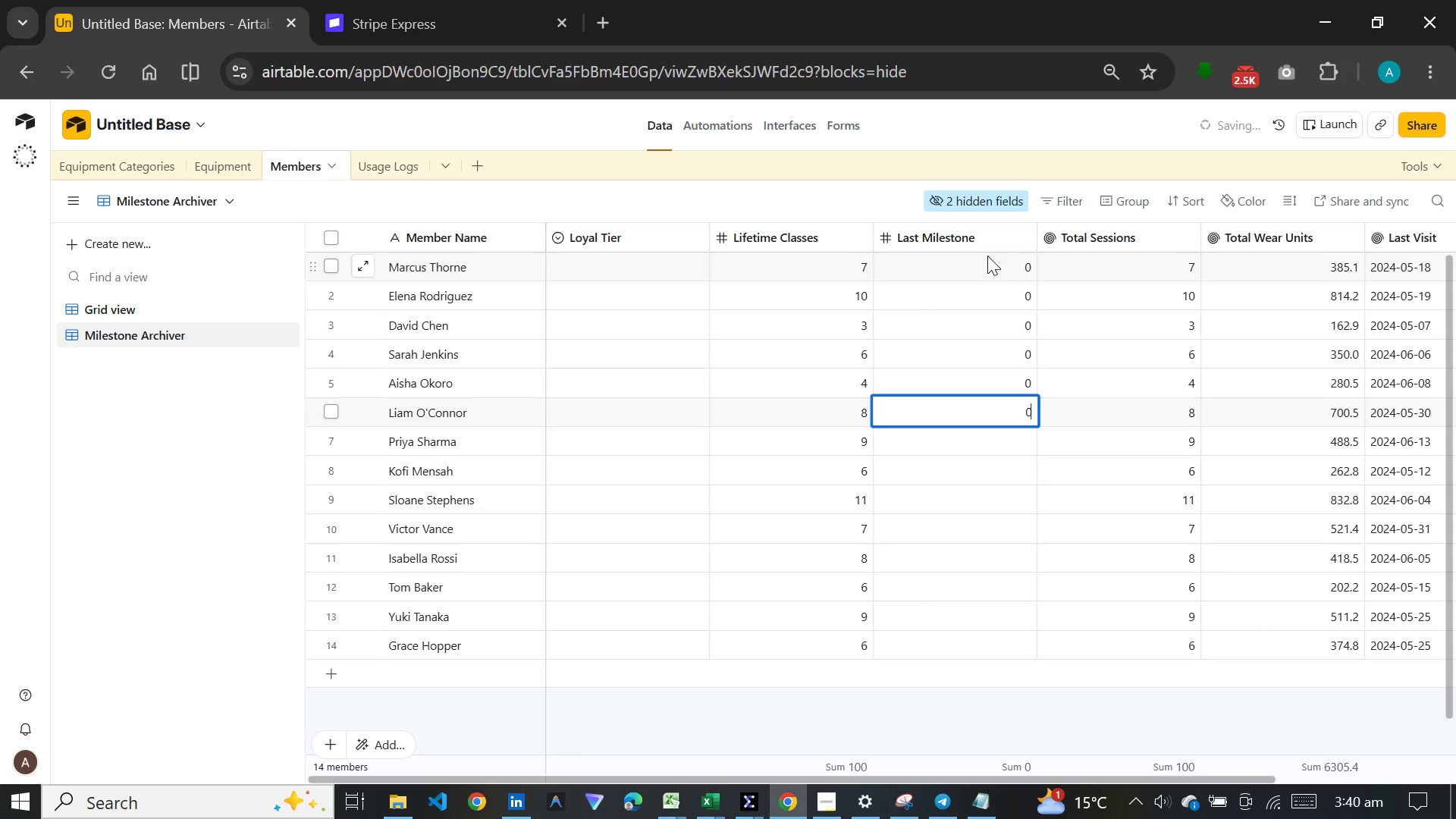 
key(0)
 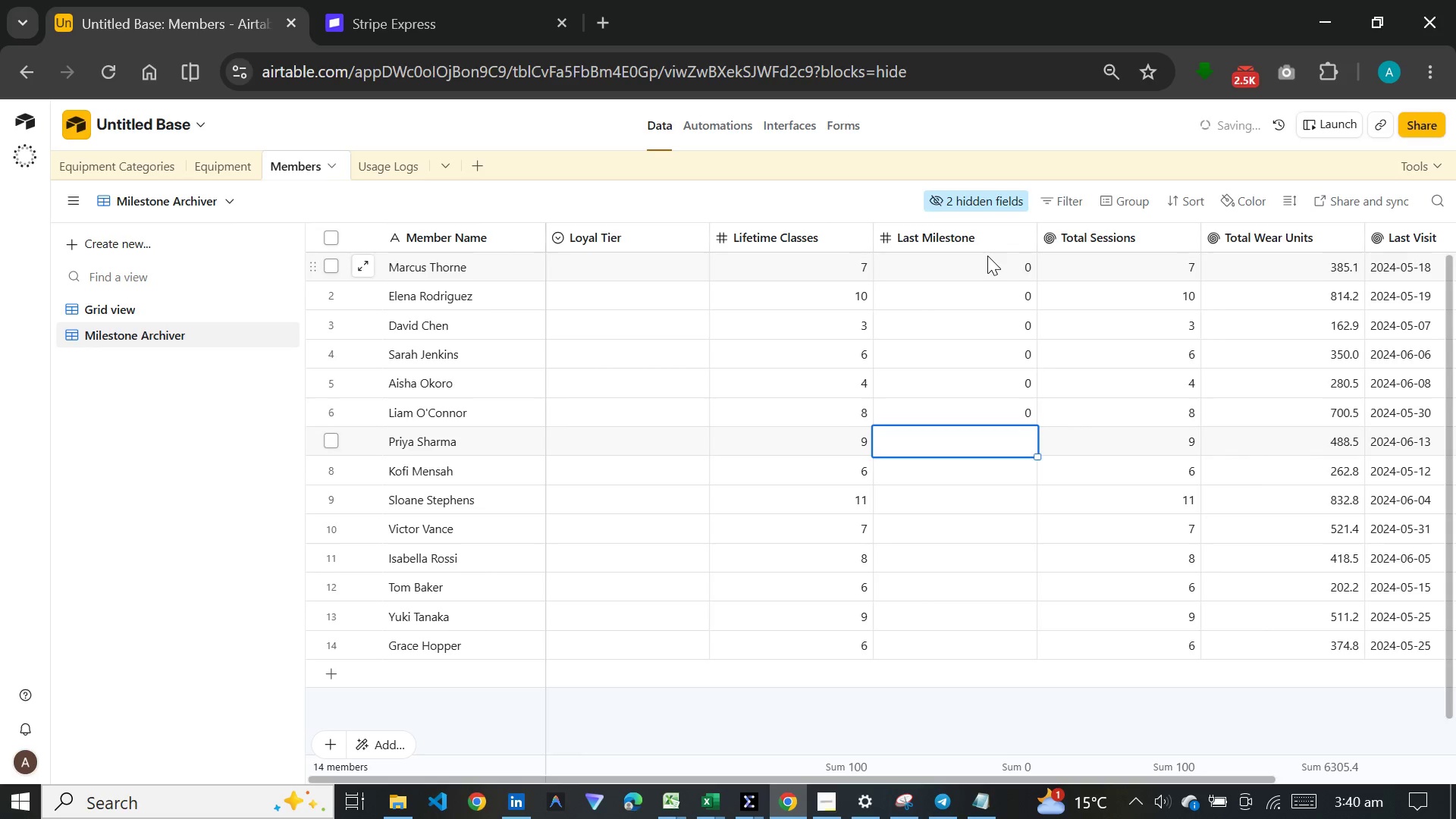 
key(Enter)
 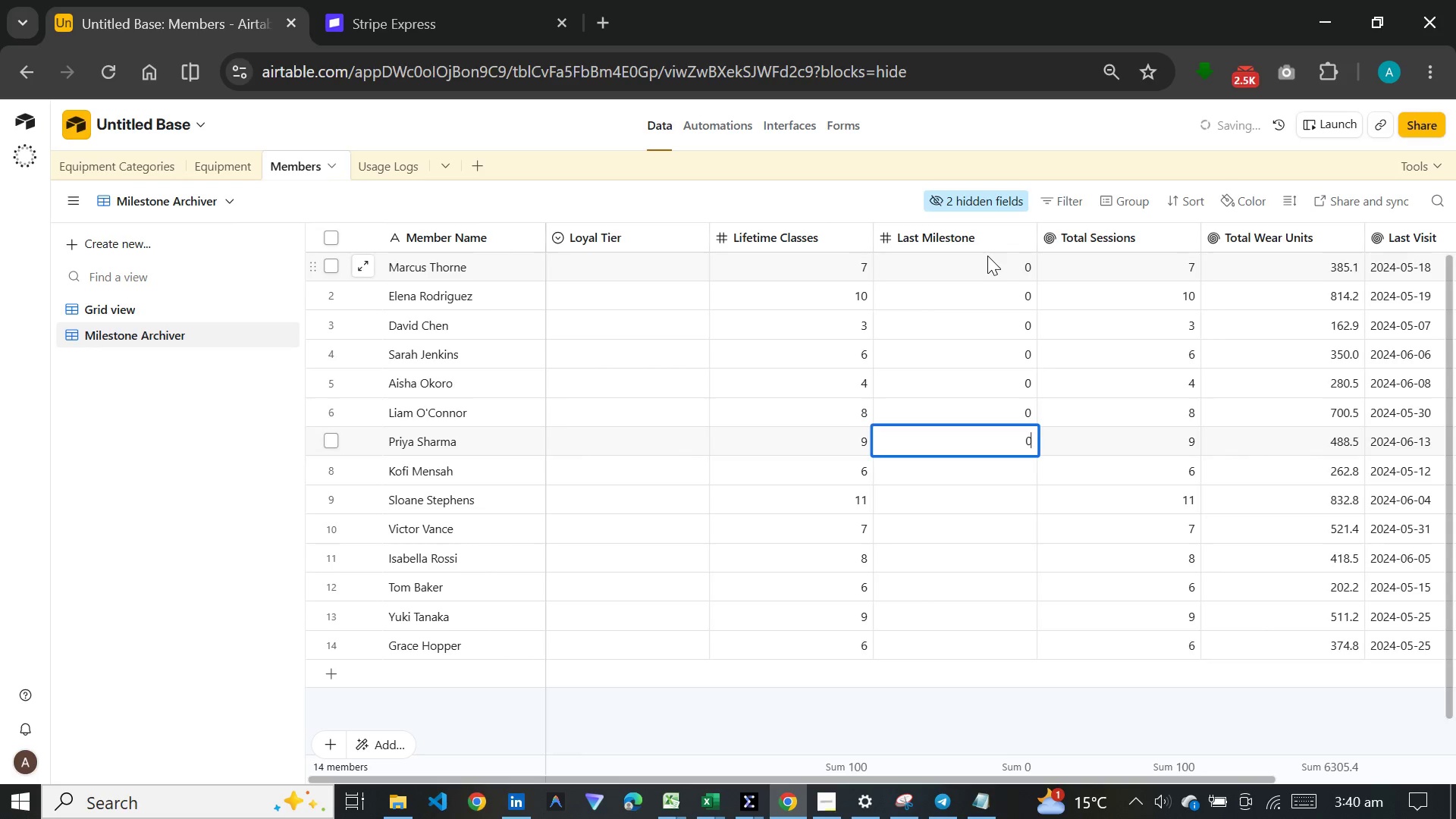 
key(0)
 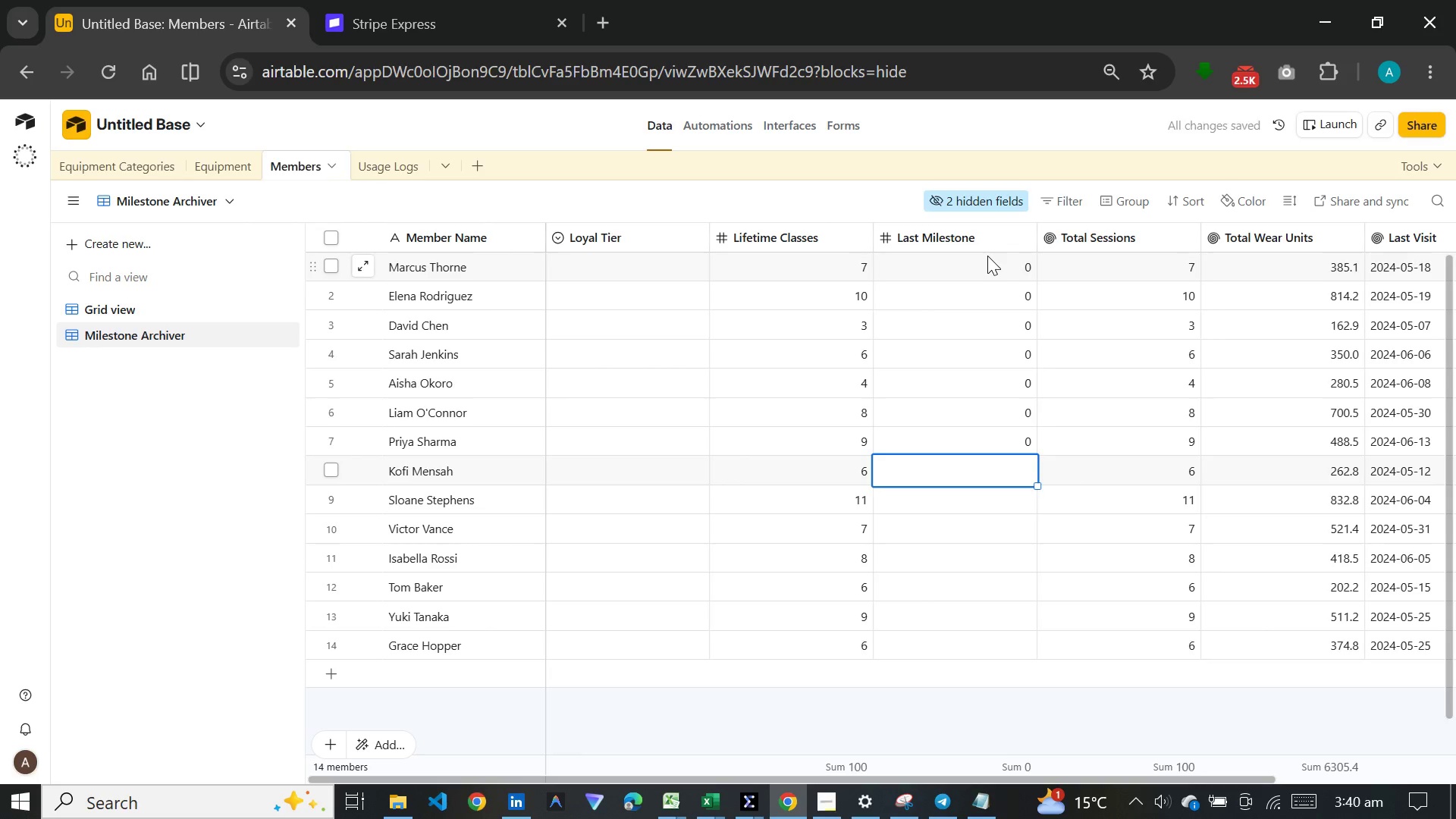 
key(Enter)
 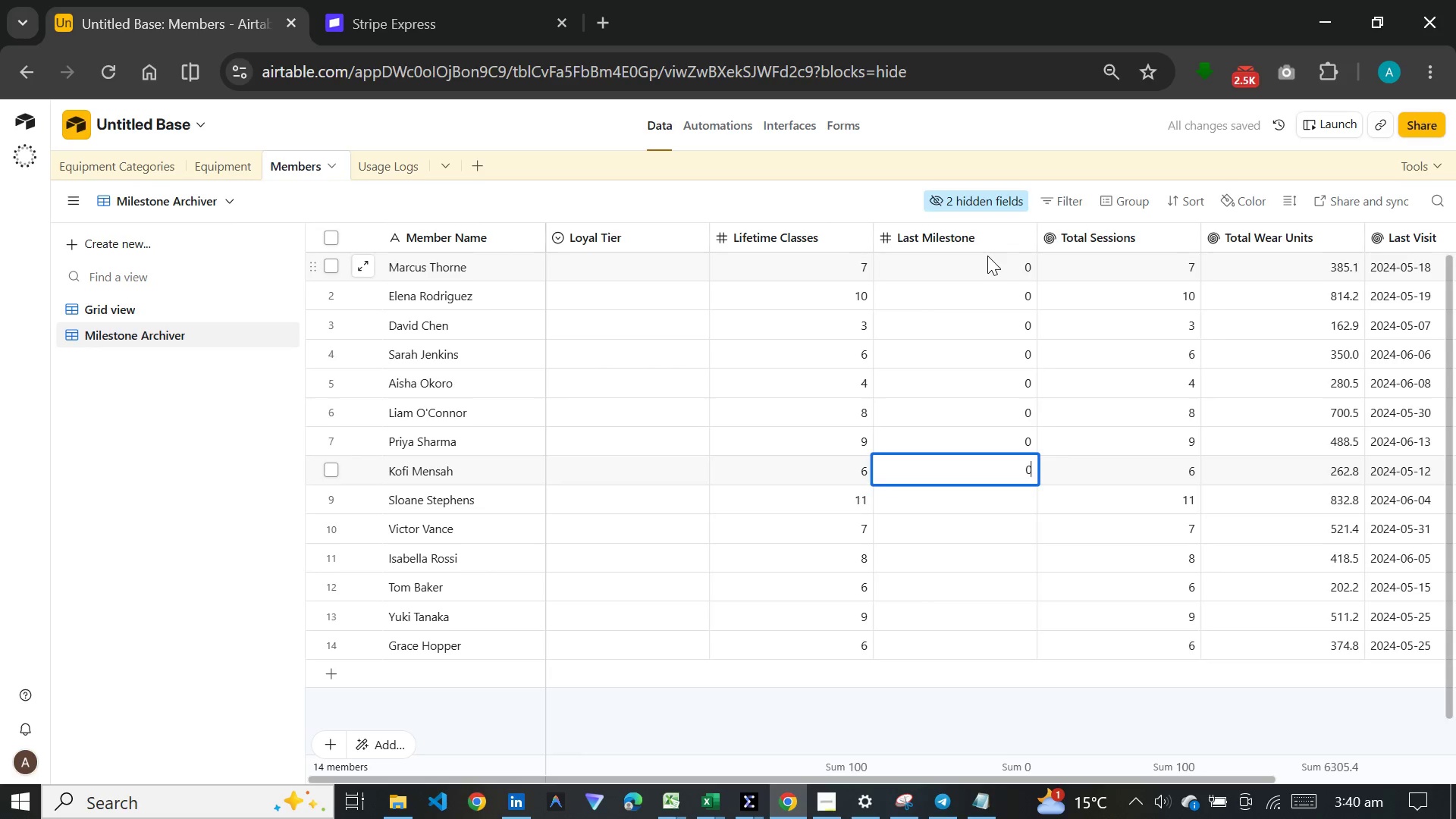 
key(0)
 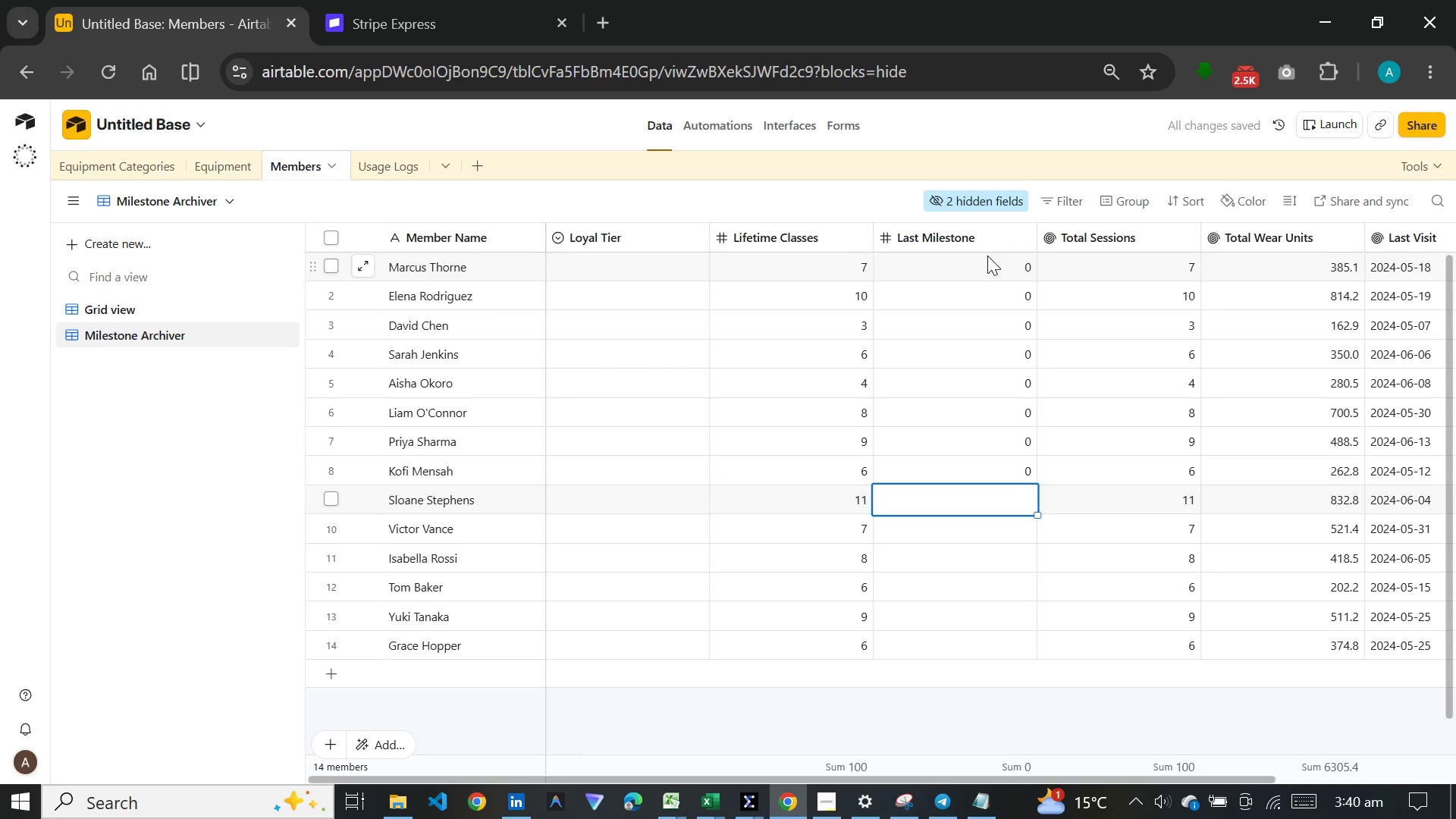 
key(Enter)
 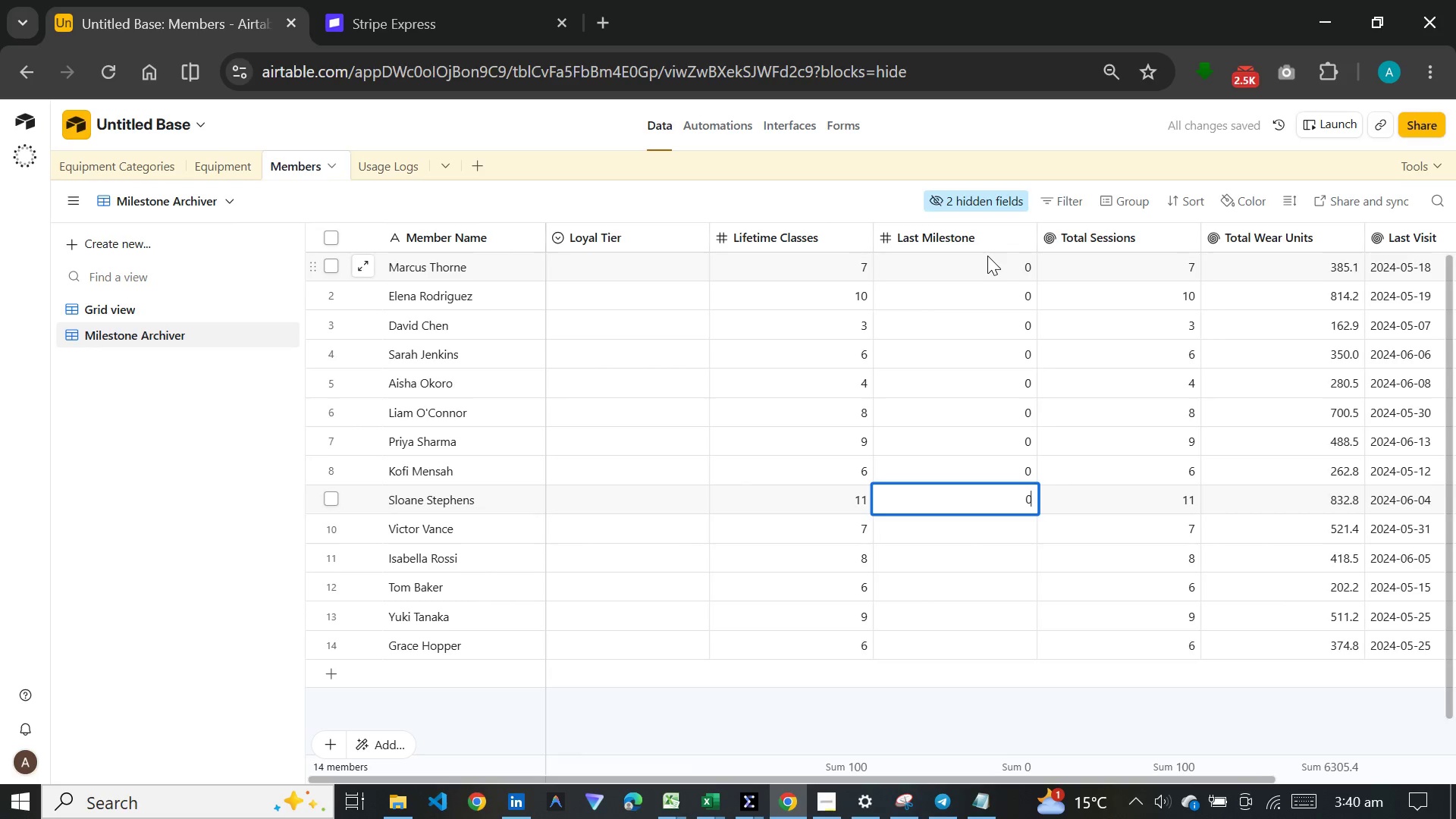 
key(0)
 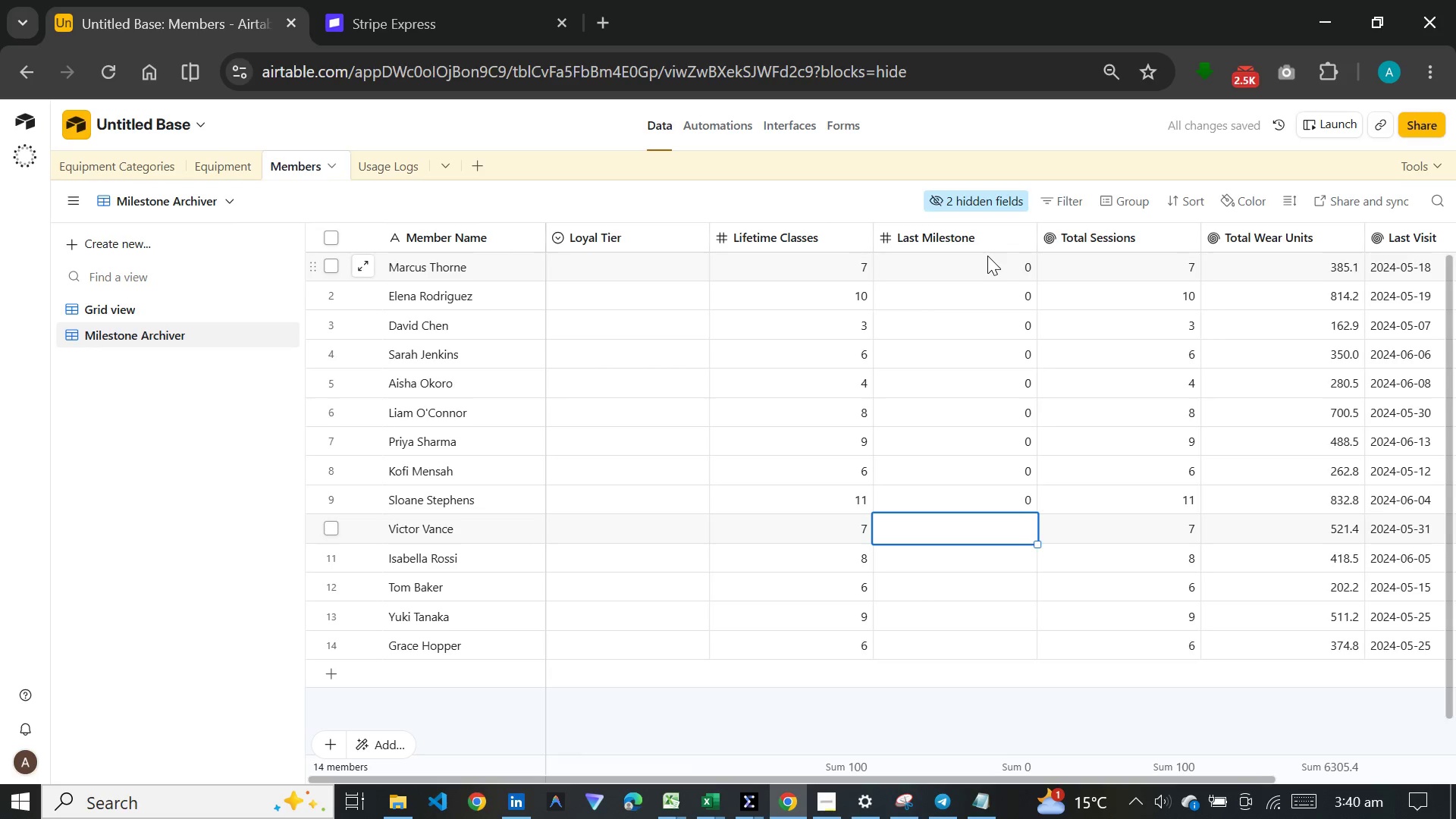 
key(Enter)
 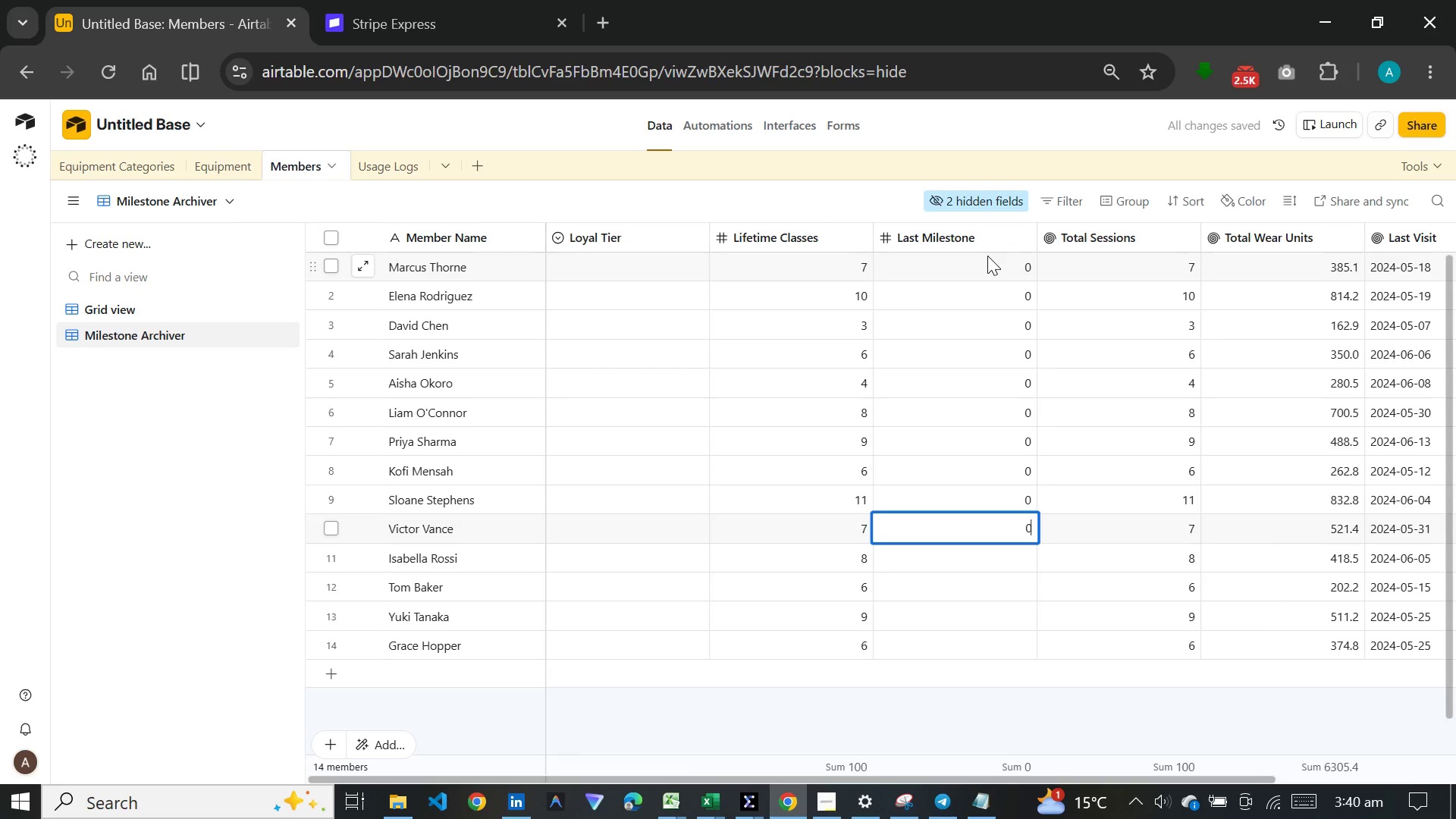 
key(0)
 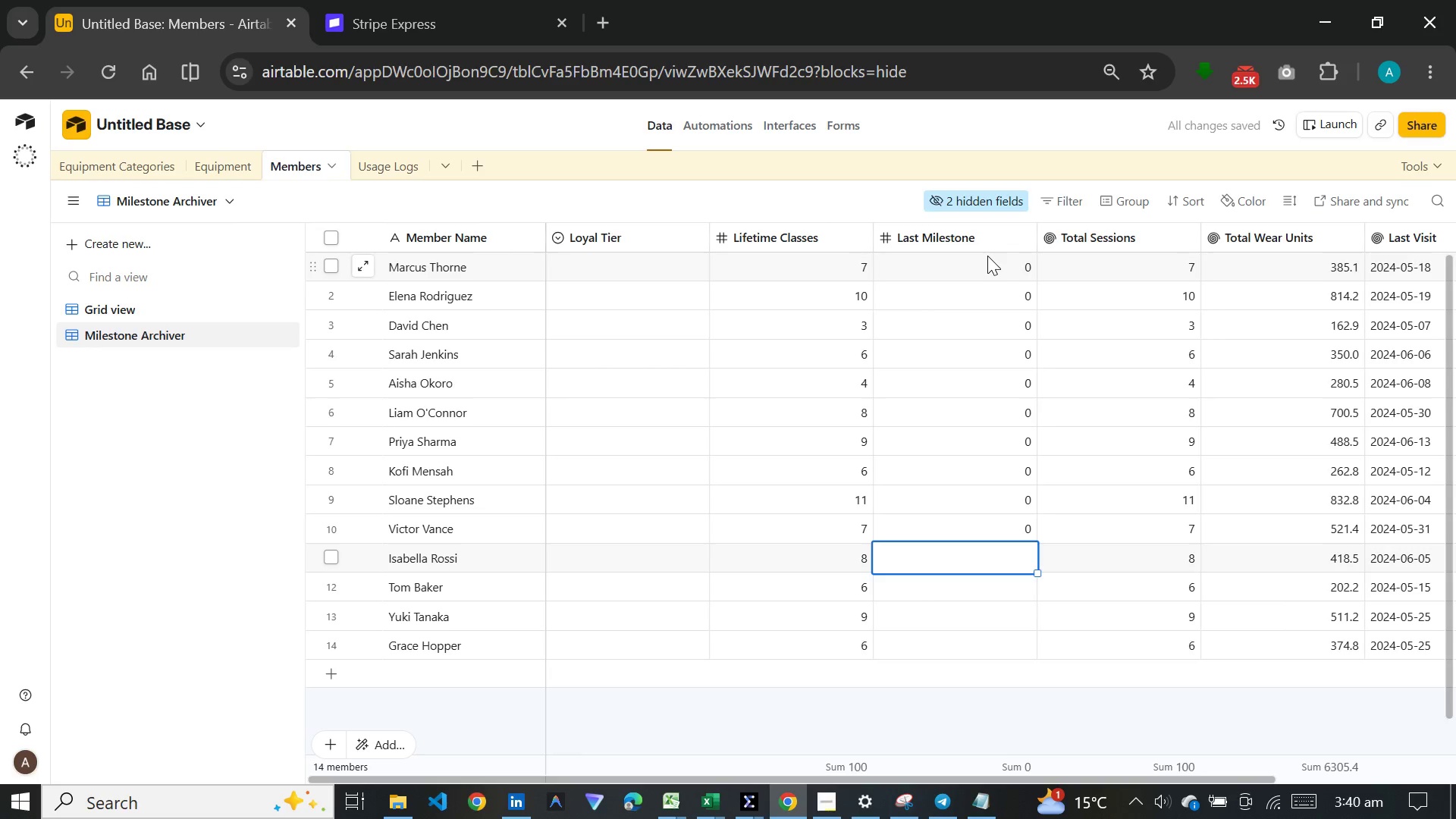 
key(Enter)
 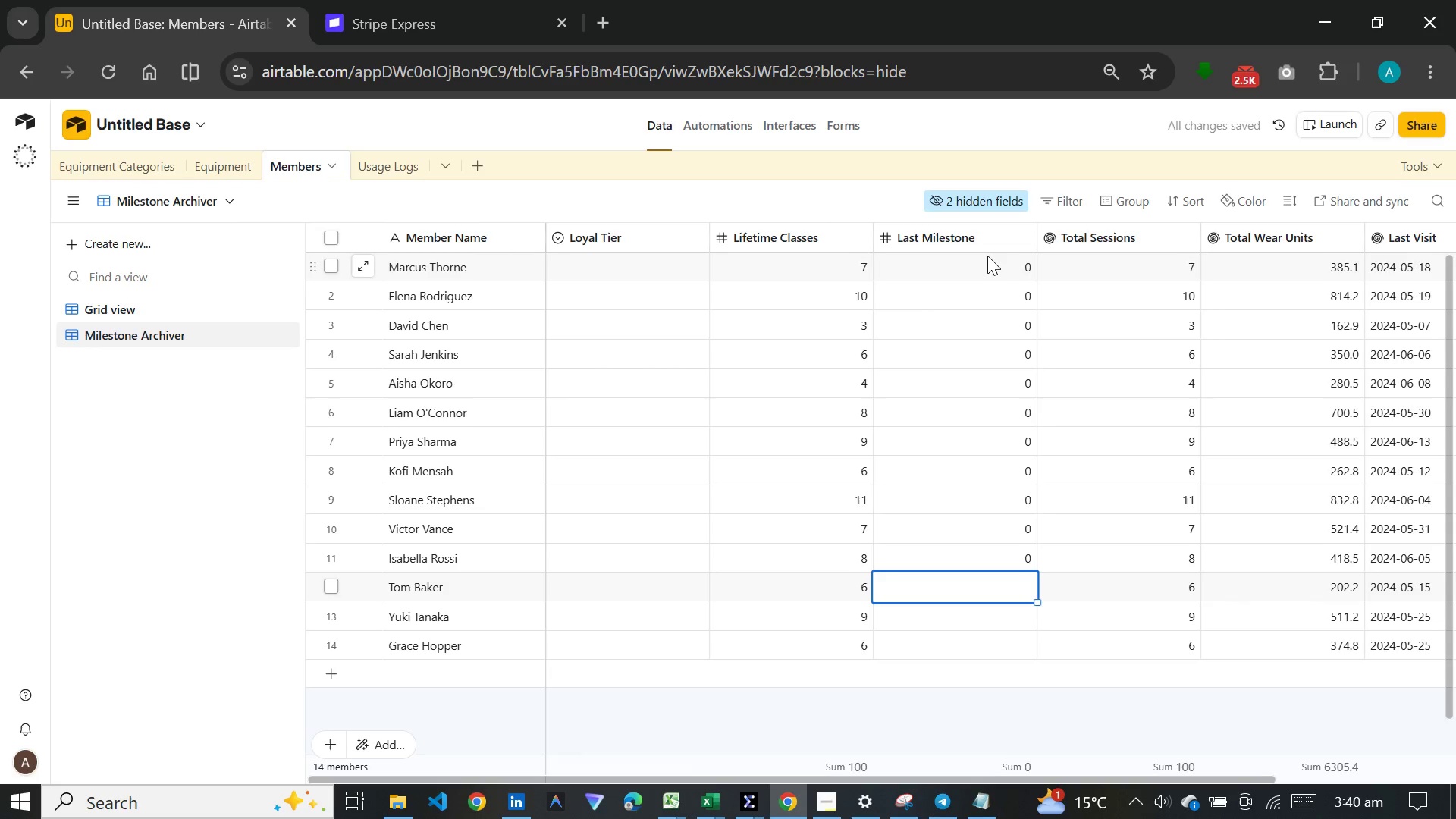 
key(0)
 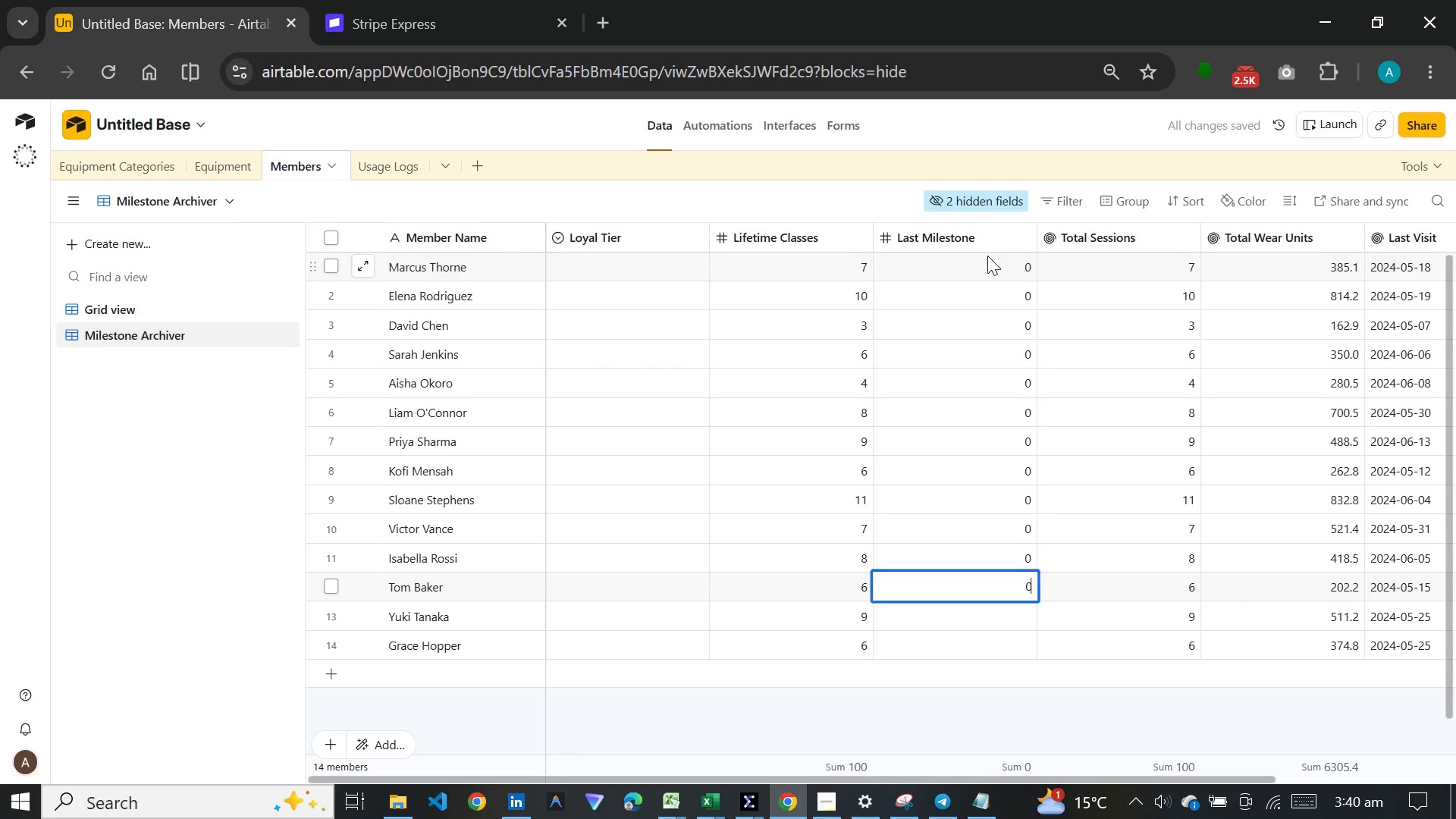 
key(Enter)
 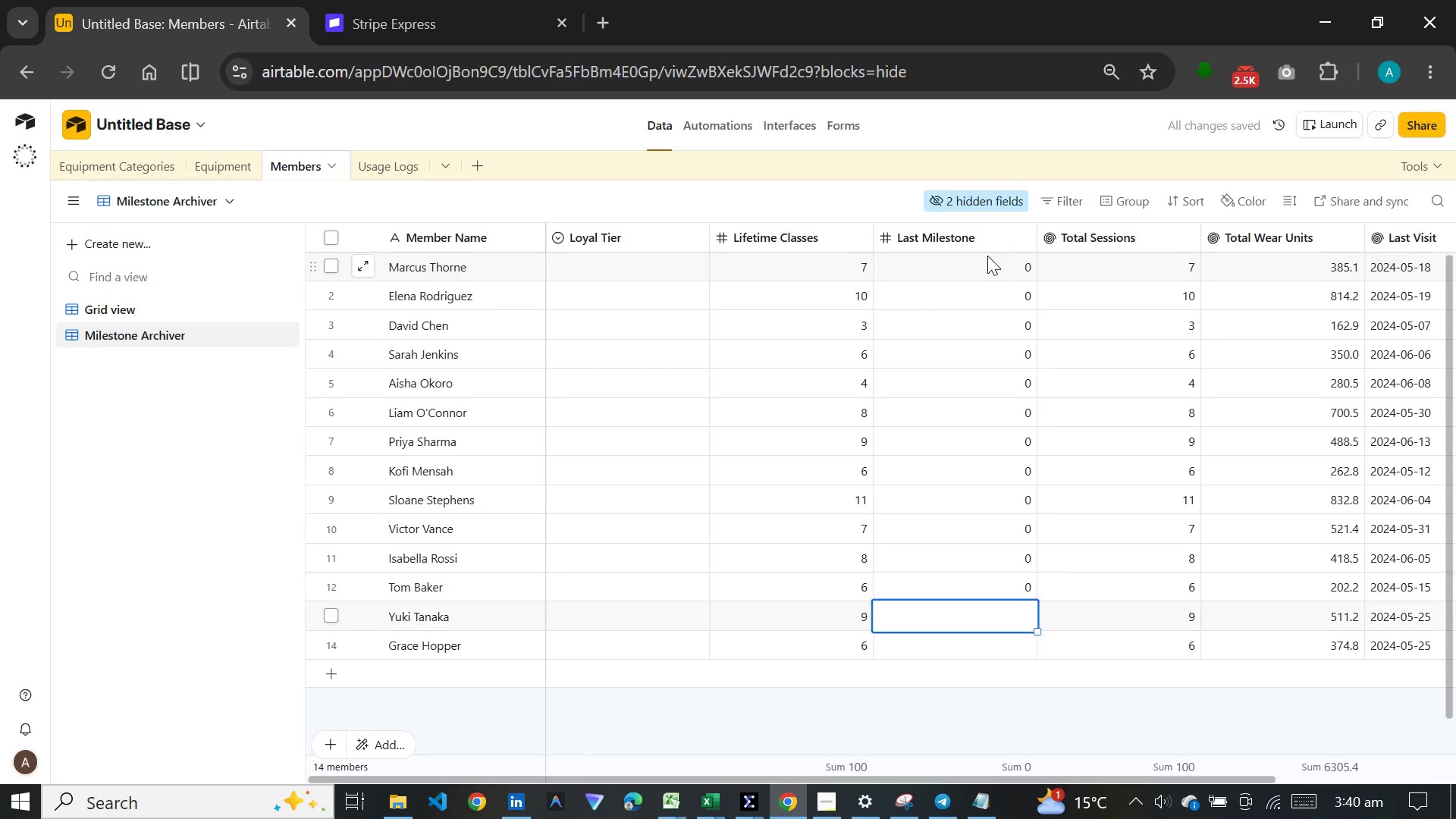 
key(0)
 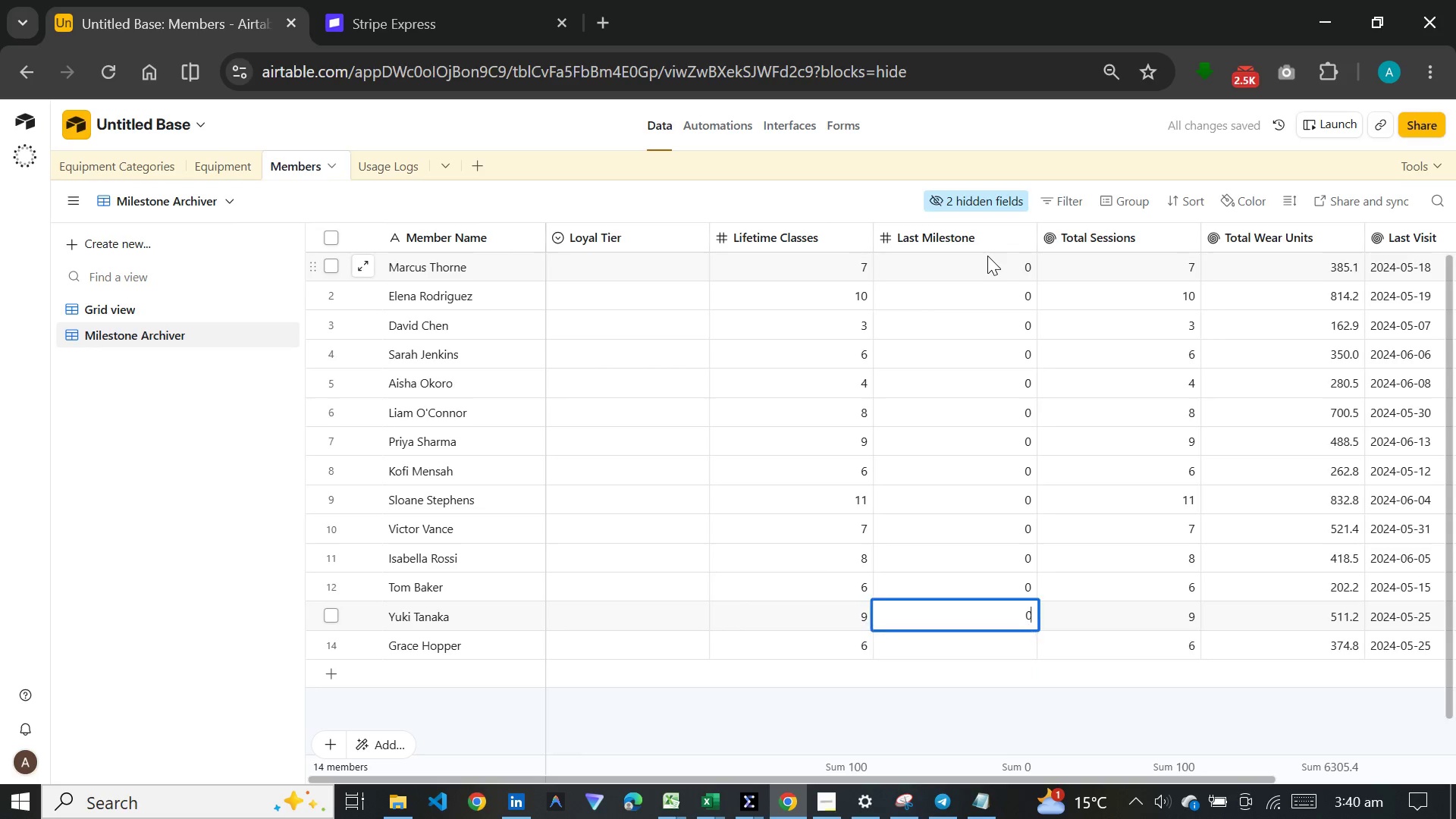 
key(Enter)
 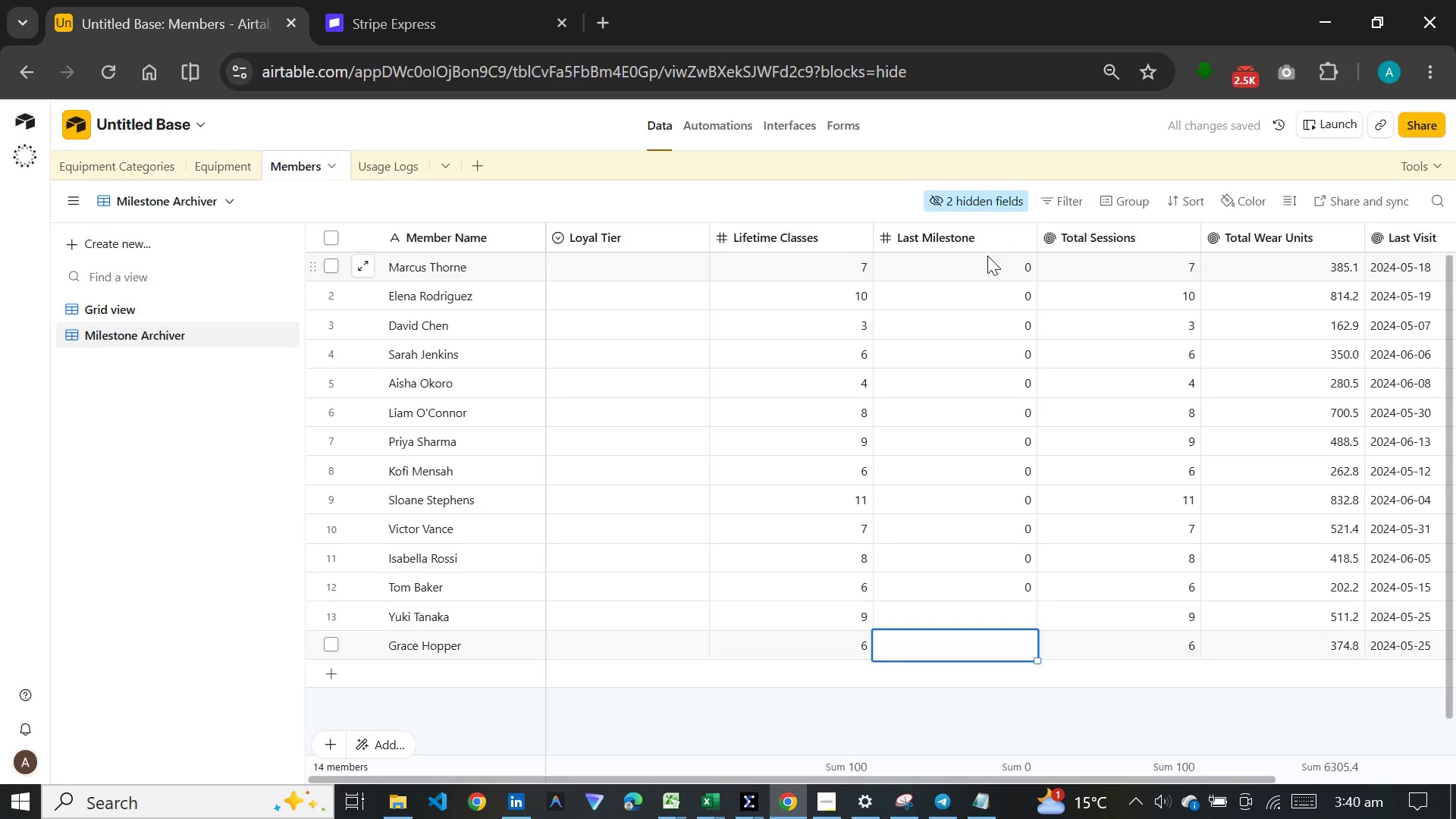 
key(0)
 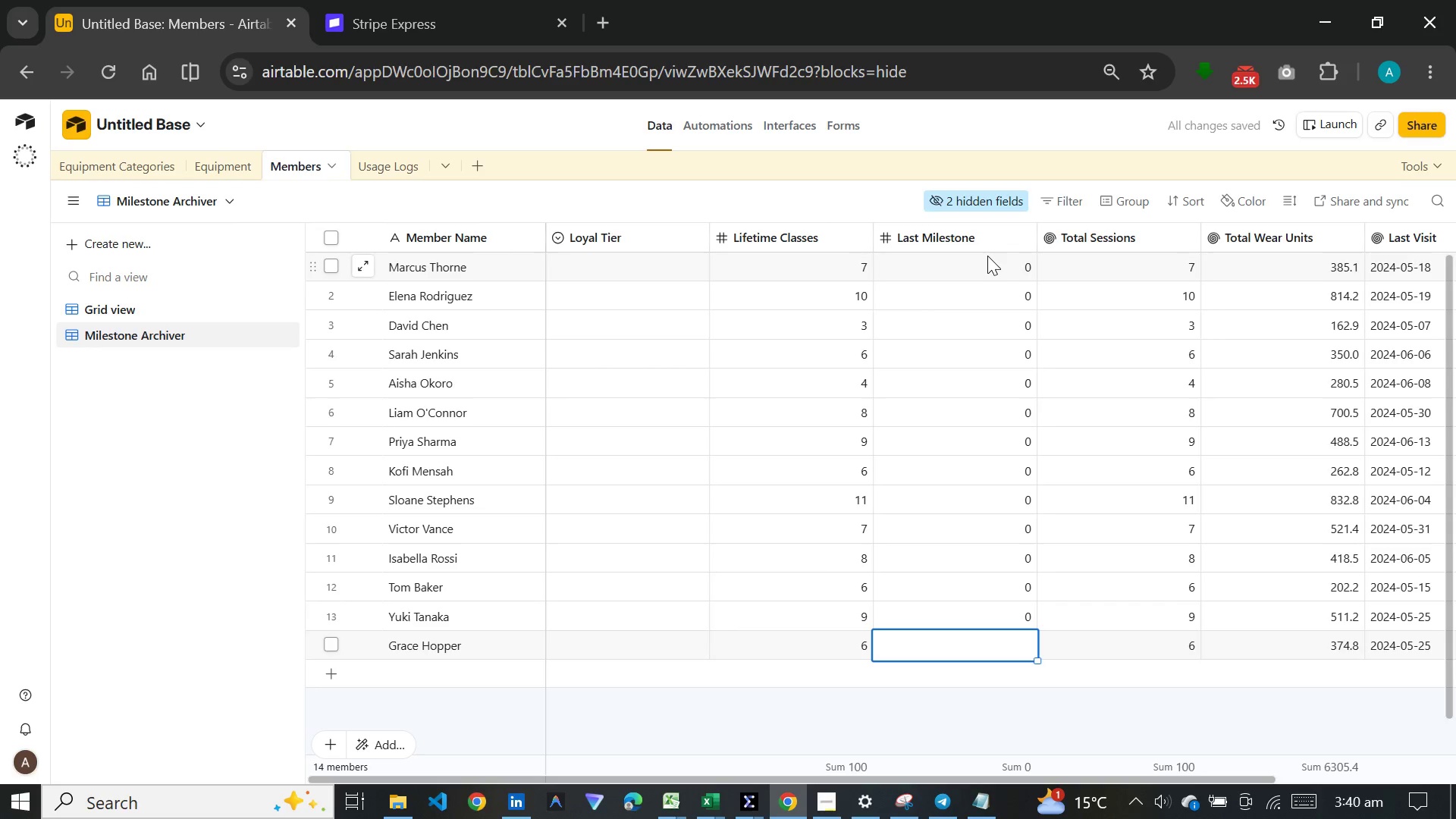 
key(Enter)
 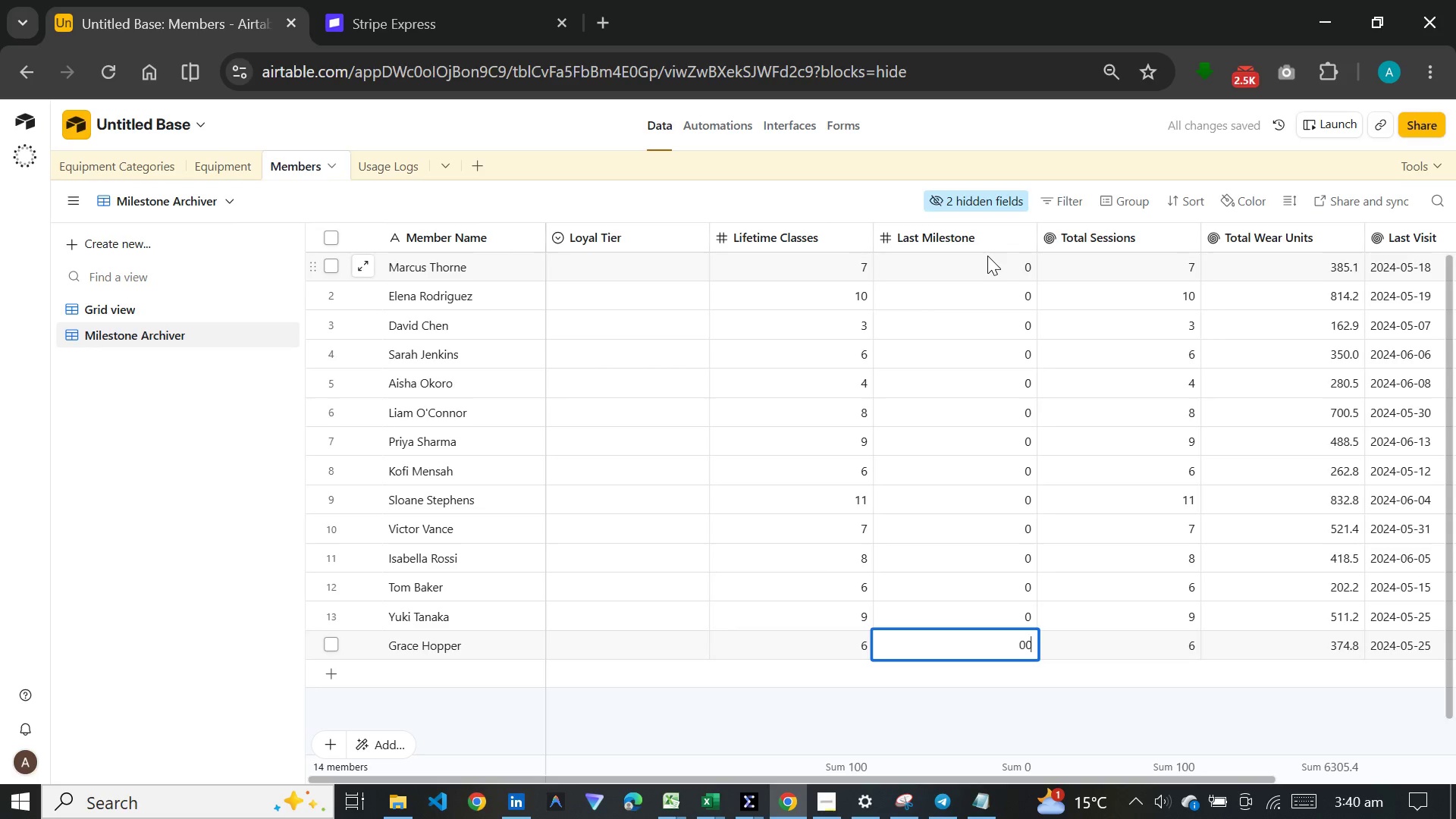 
key(0)
 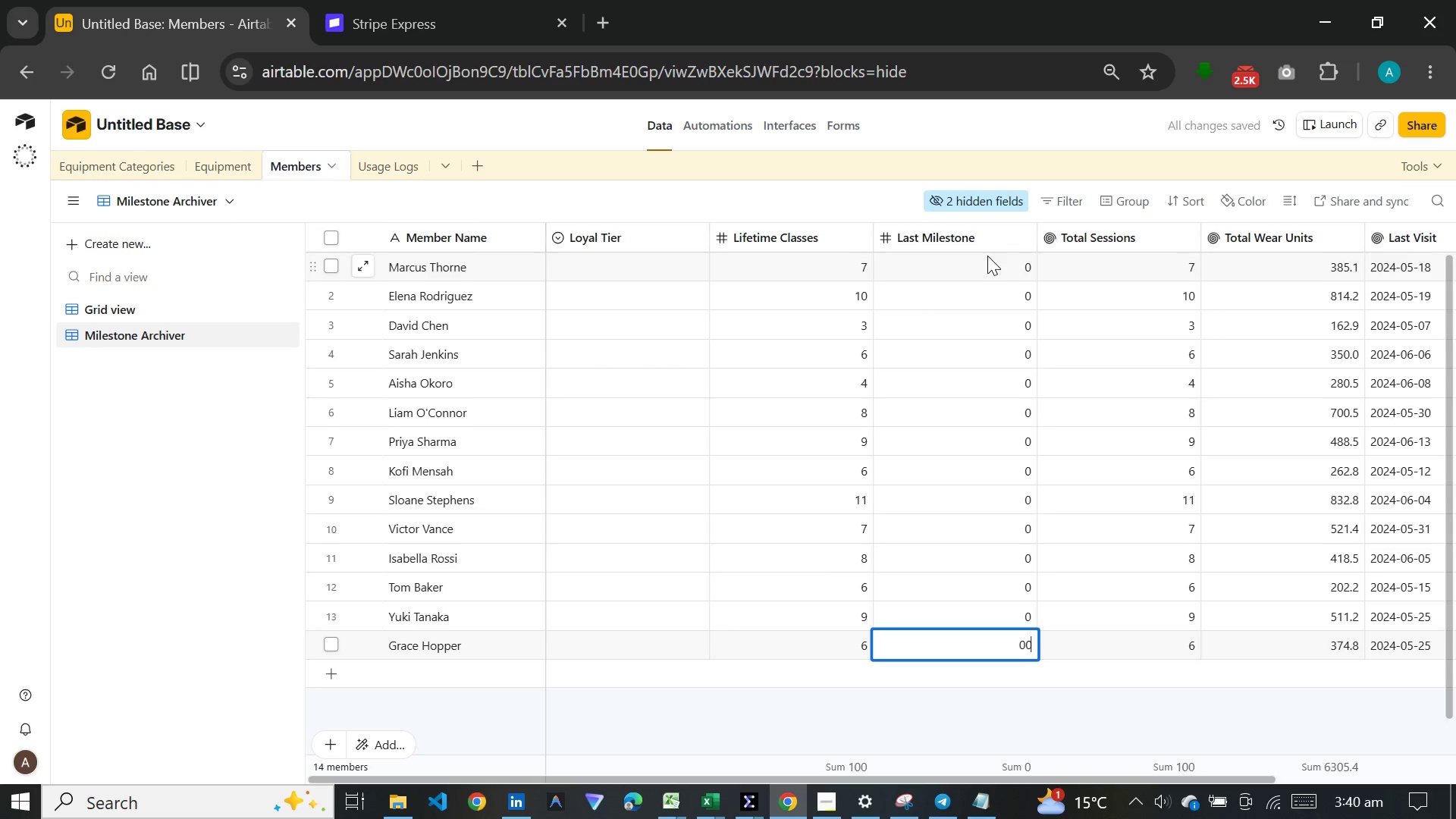 
hold_key(key=0, duration=0.36)
 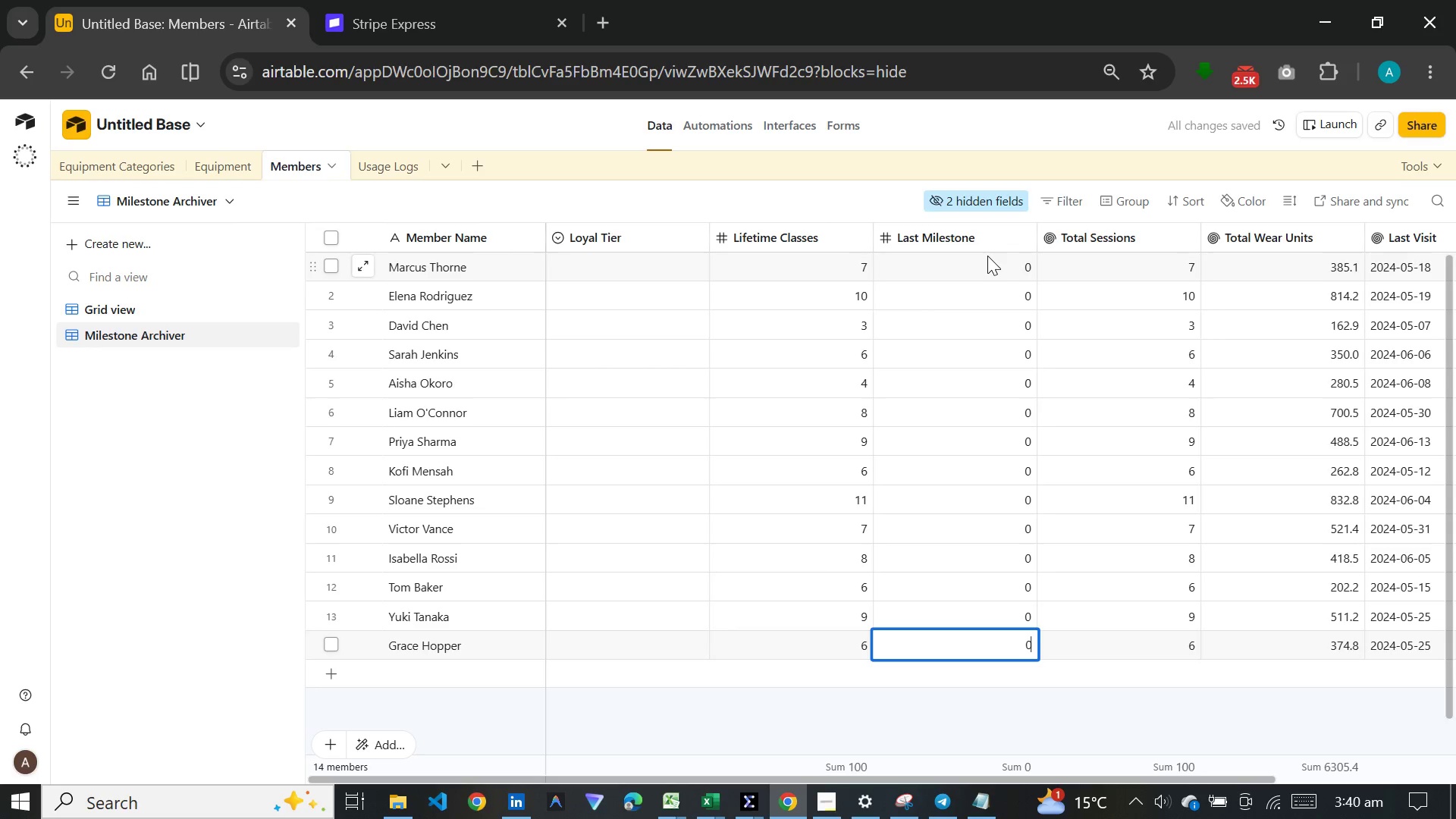 
key(Backspace)
 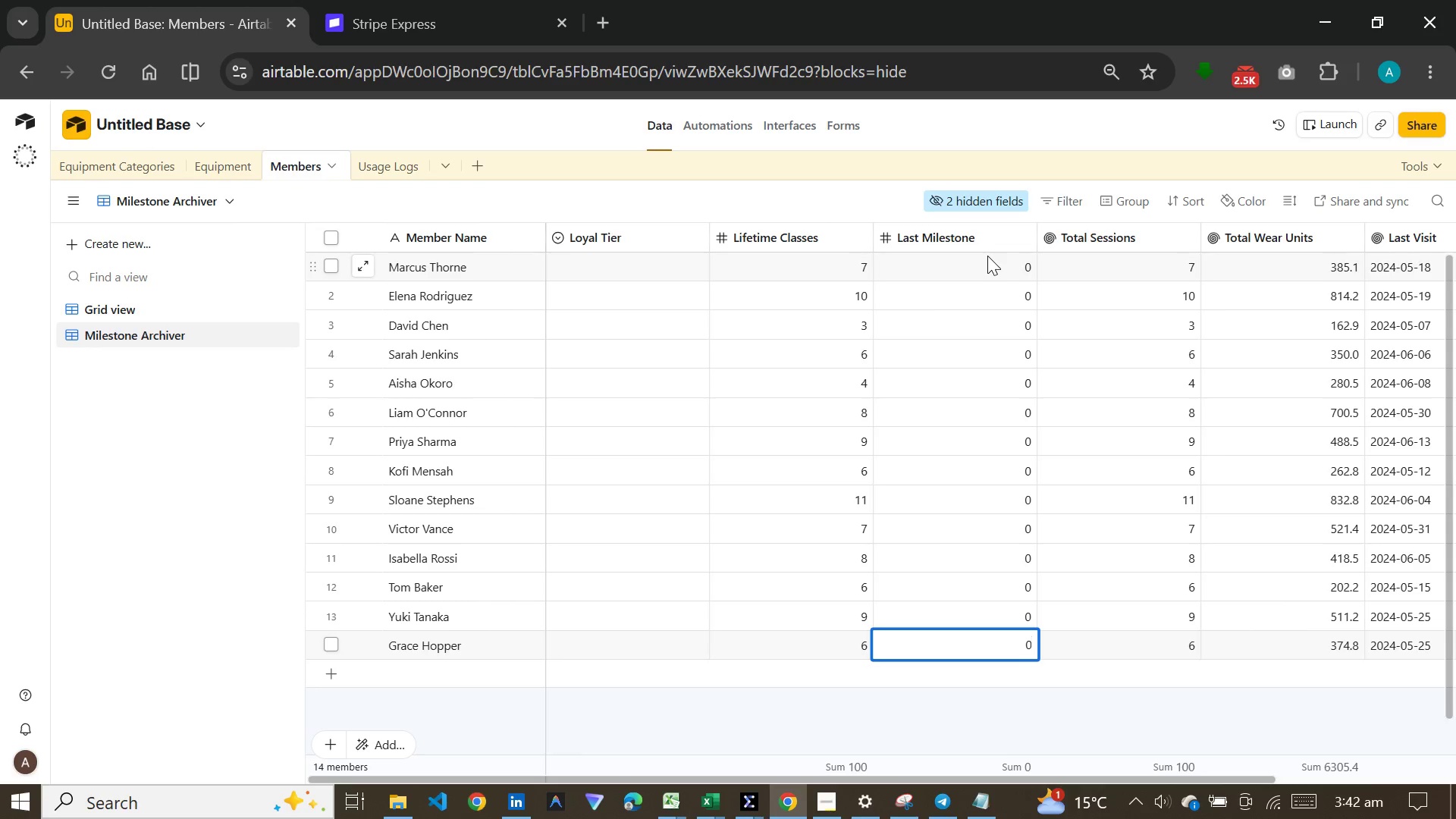 
wait(84.66)
 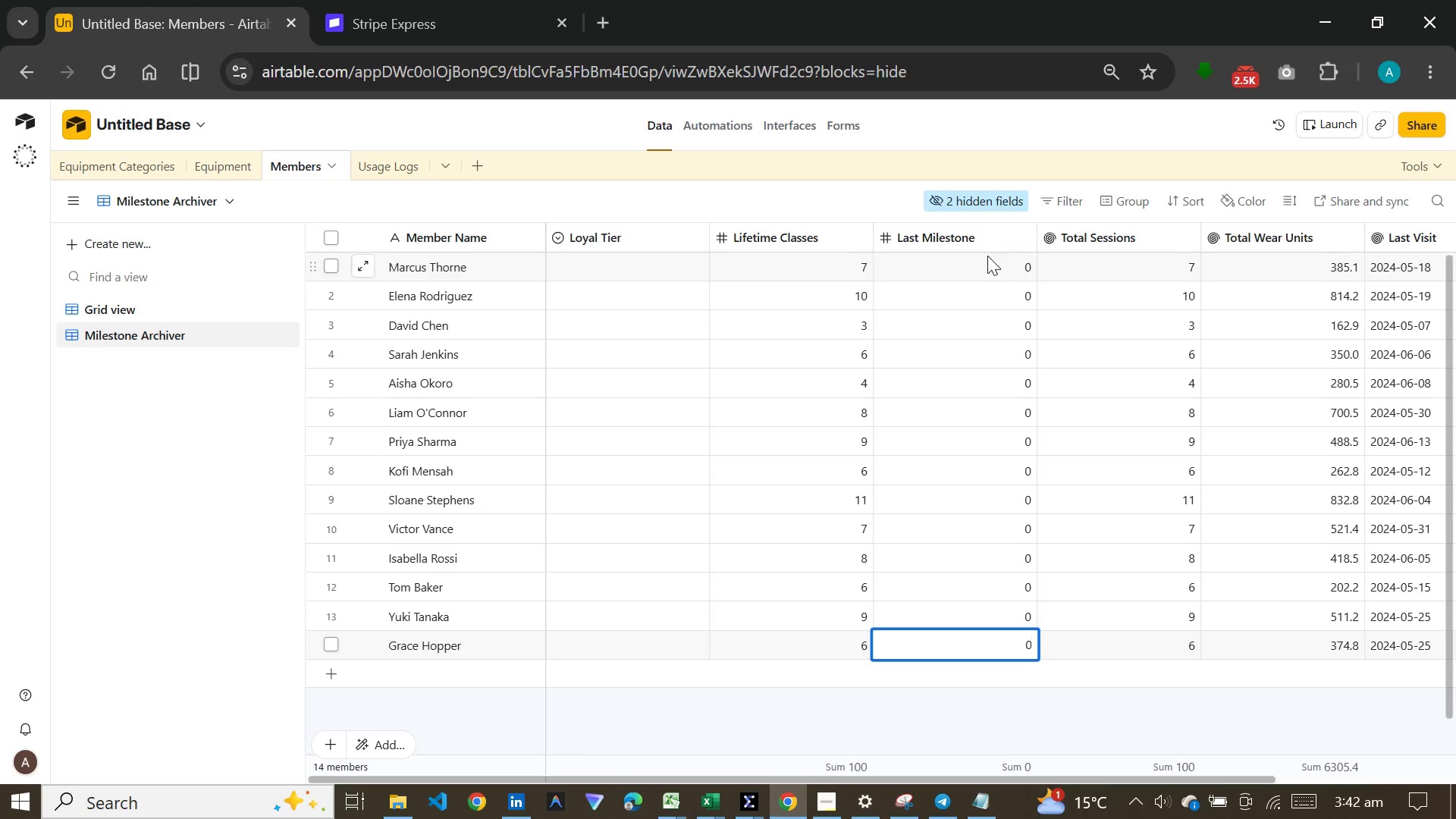 
left_click([658, 273])
 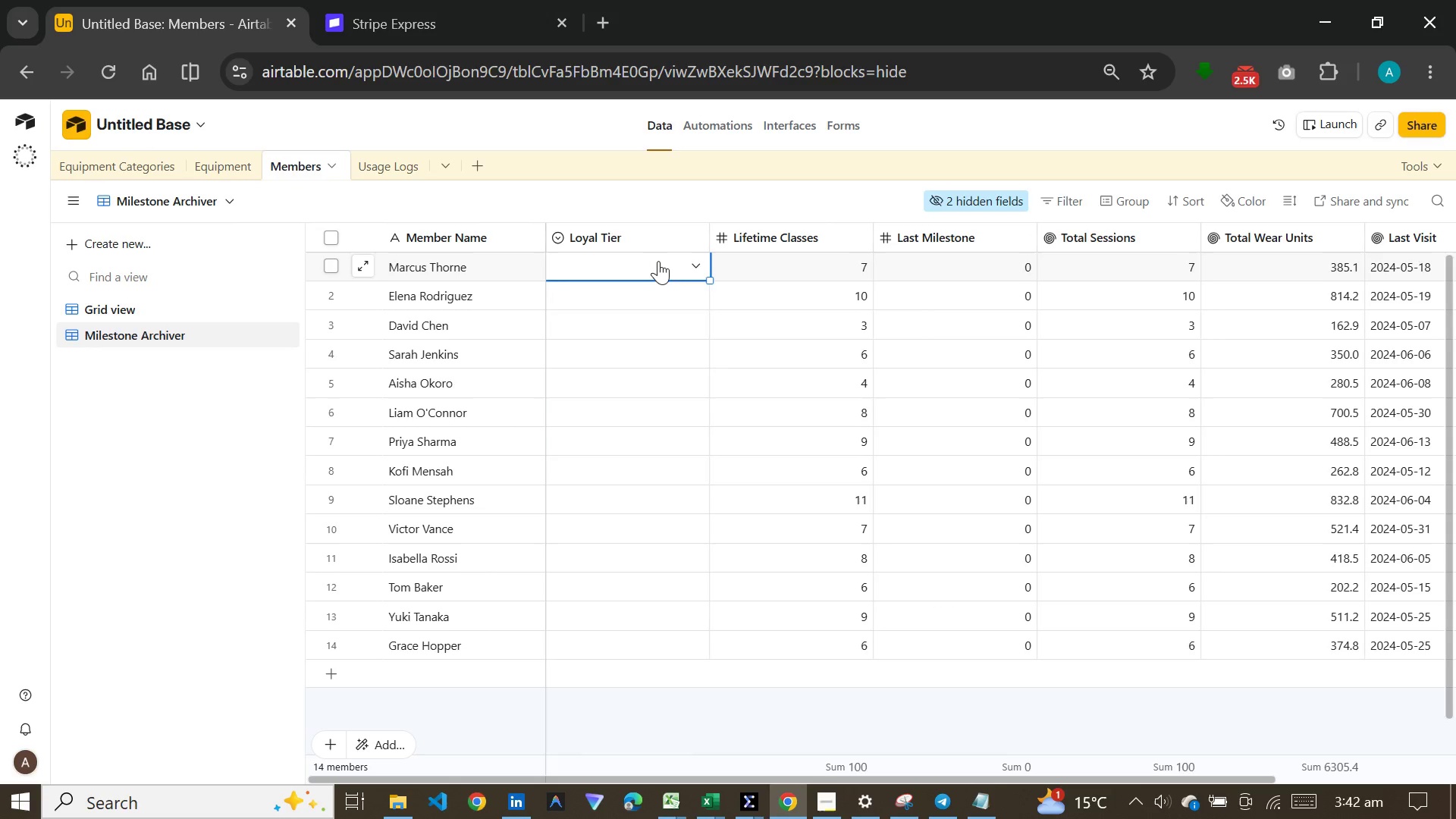 
left_click([658, 261])
 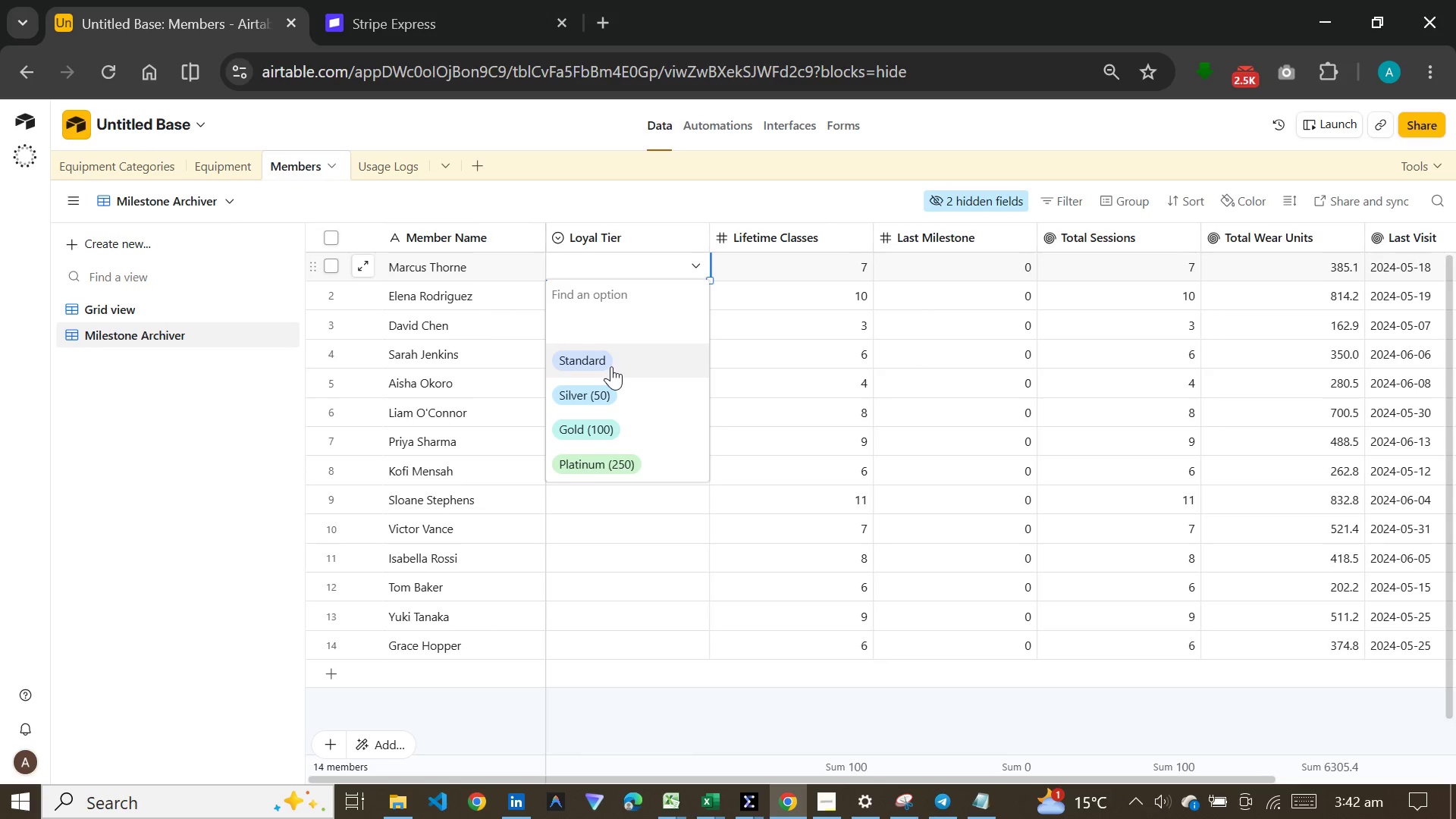 
left_click([611, 366])
 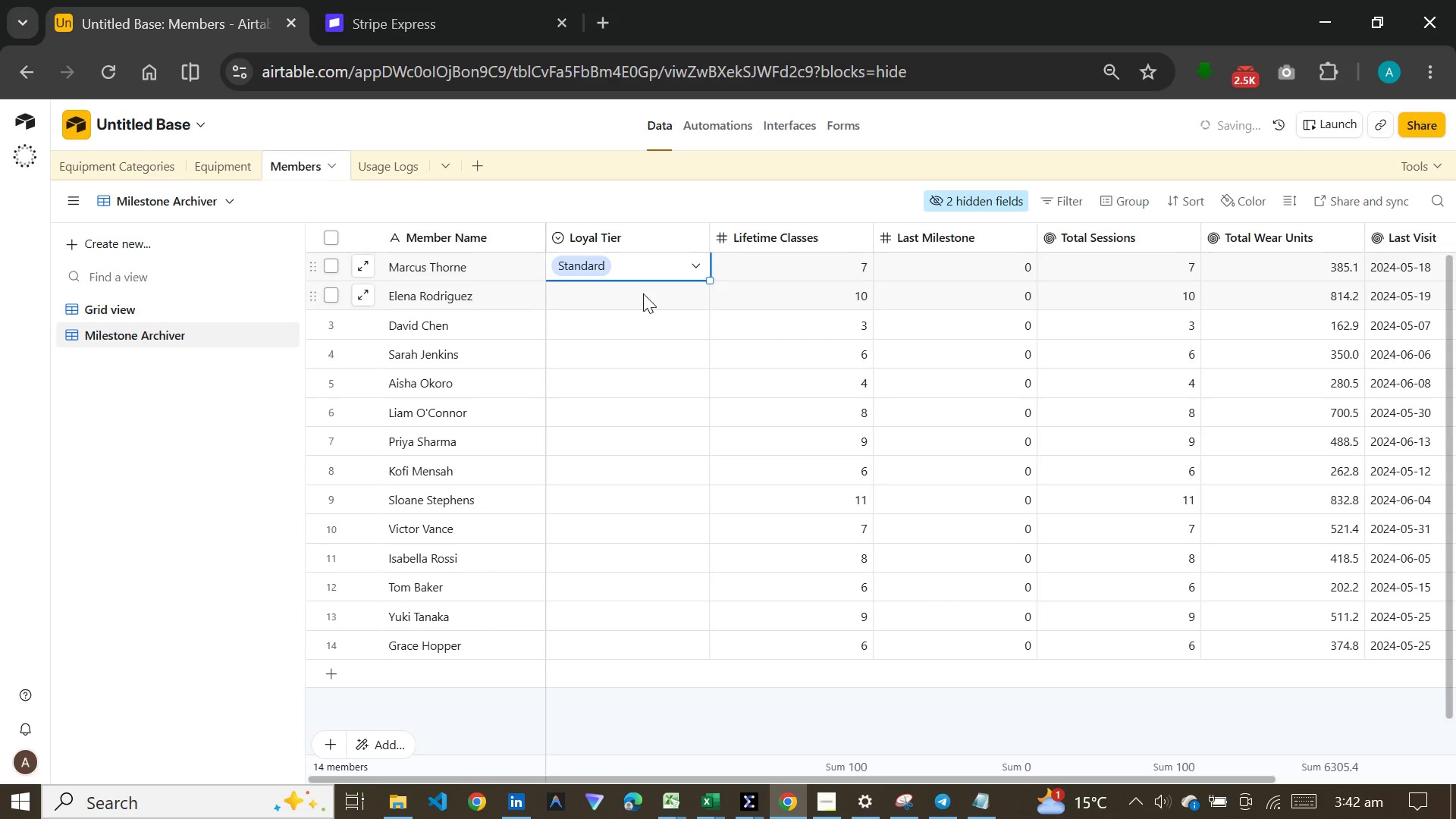 
left_click([643, 293])
 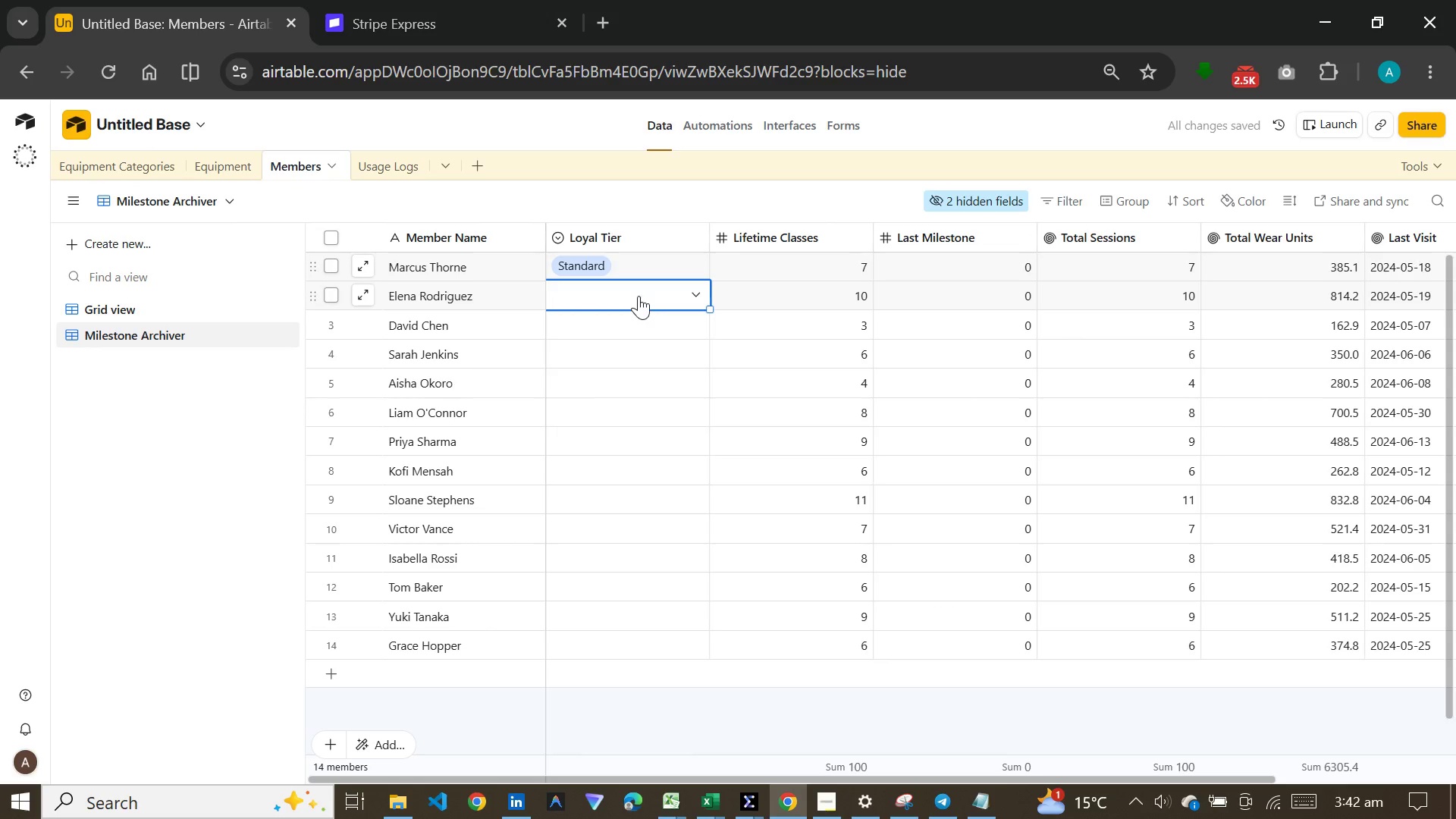 
key(S)
 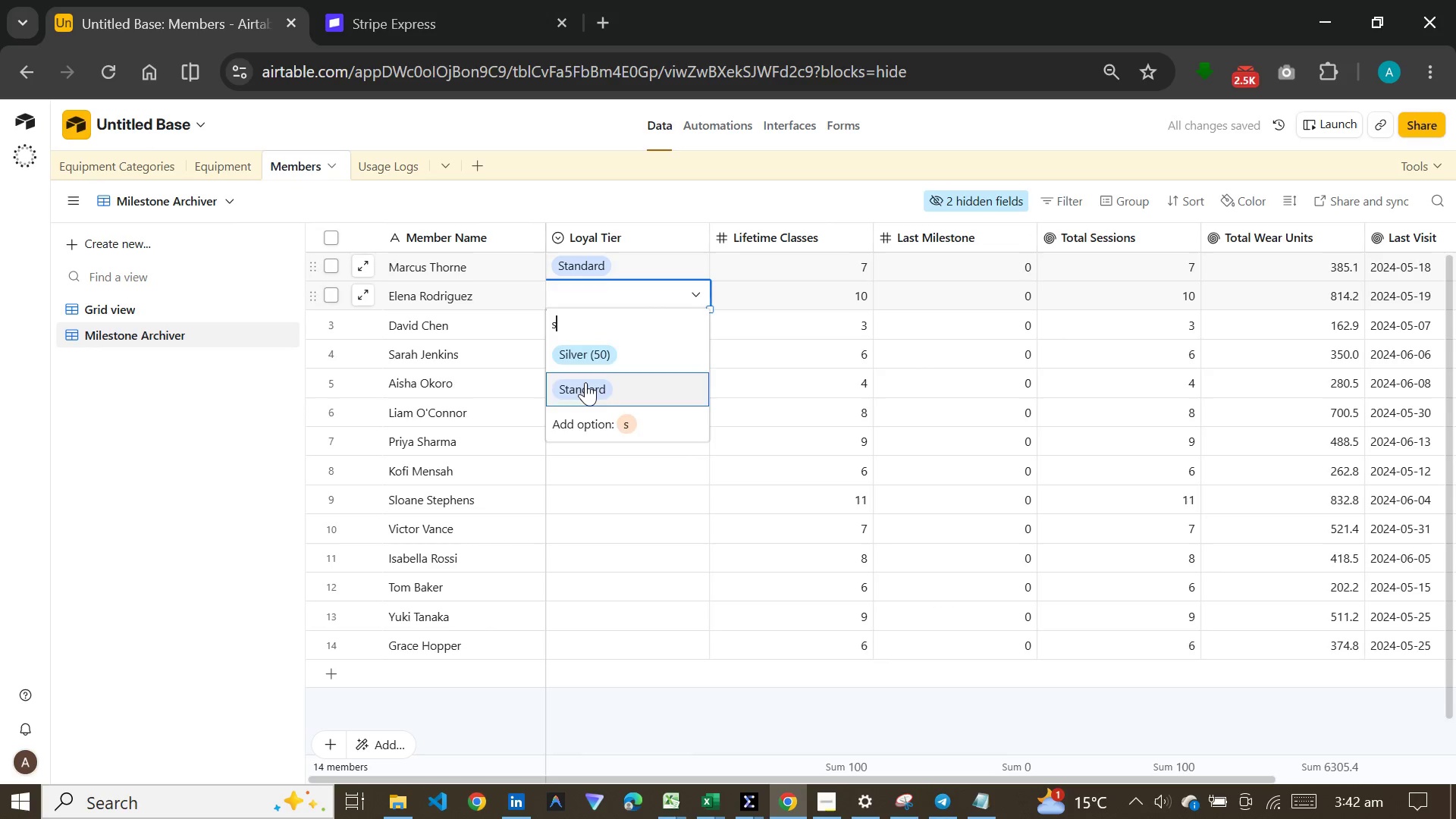 
left_click([585, 382])
 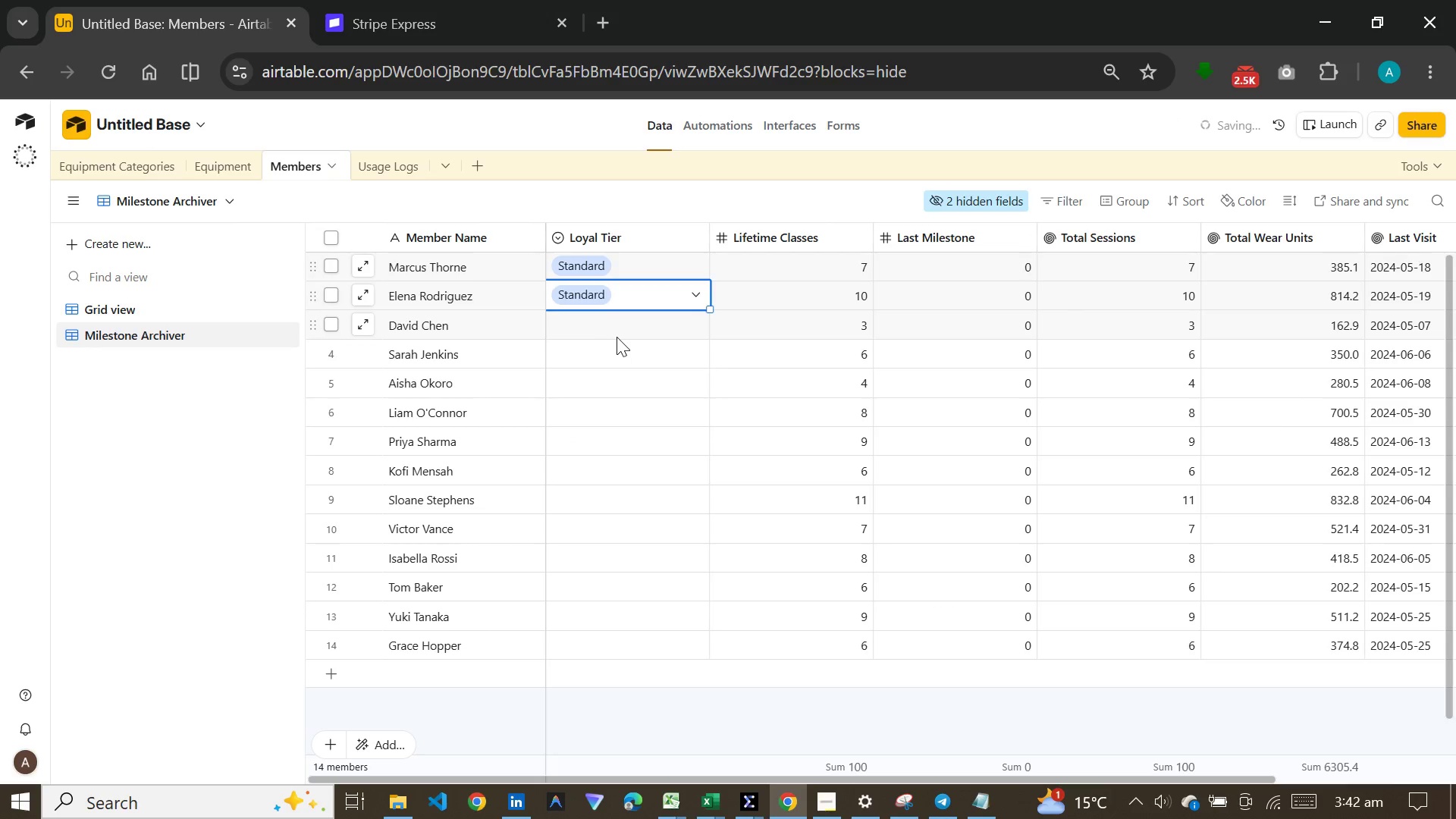 
left_click([617, 337])
 